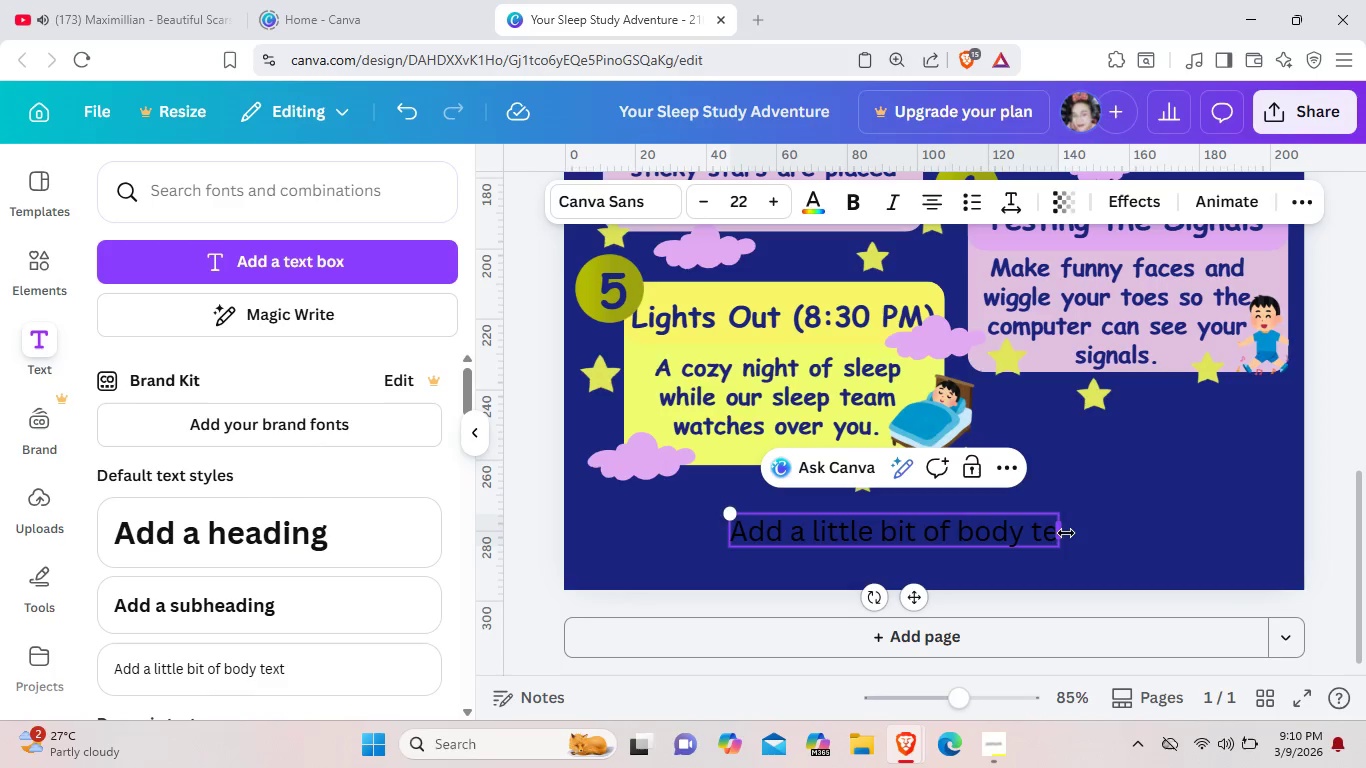 
hold_key(key=Backspace, duration=1.0)
 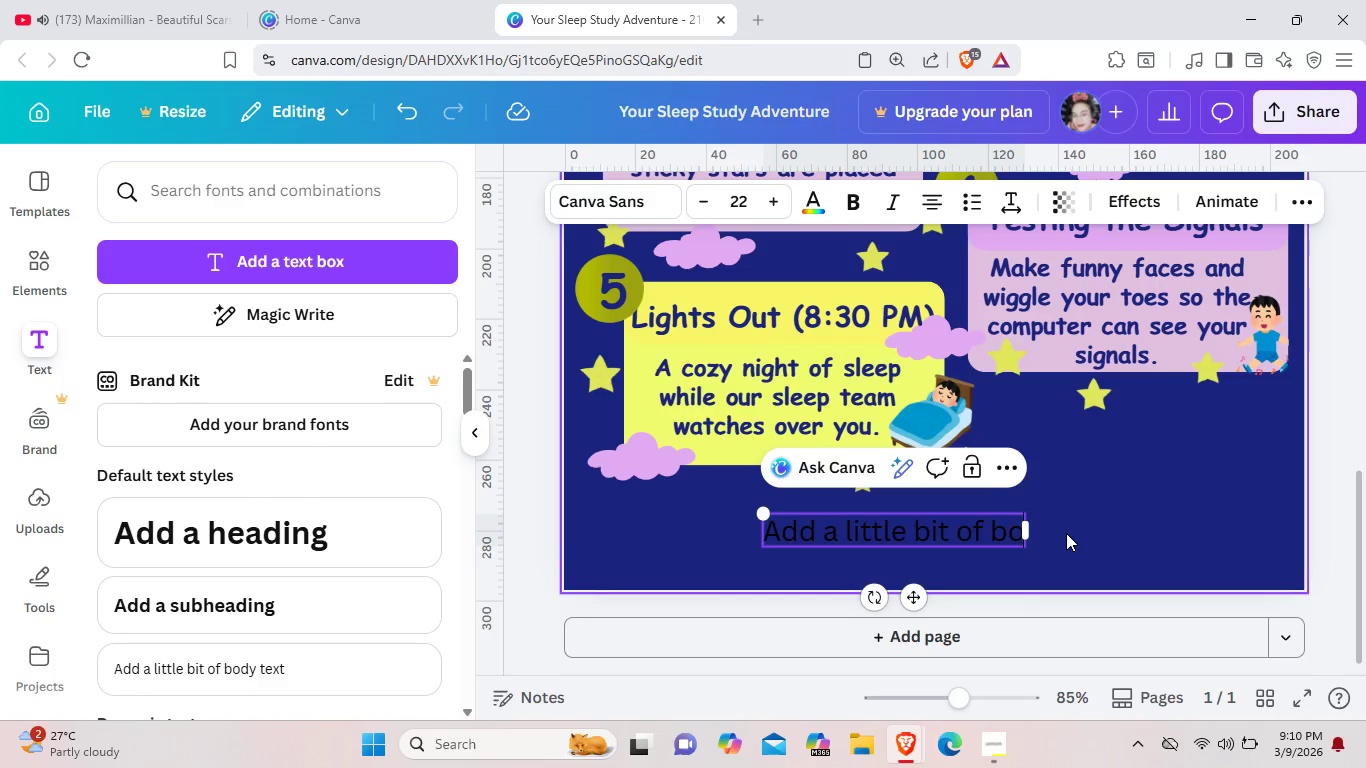 
key(Backspace)
 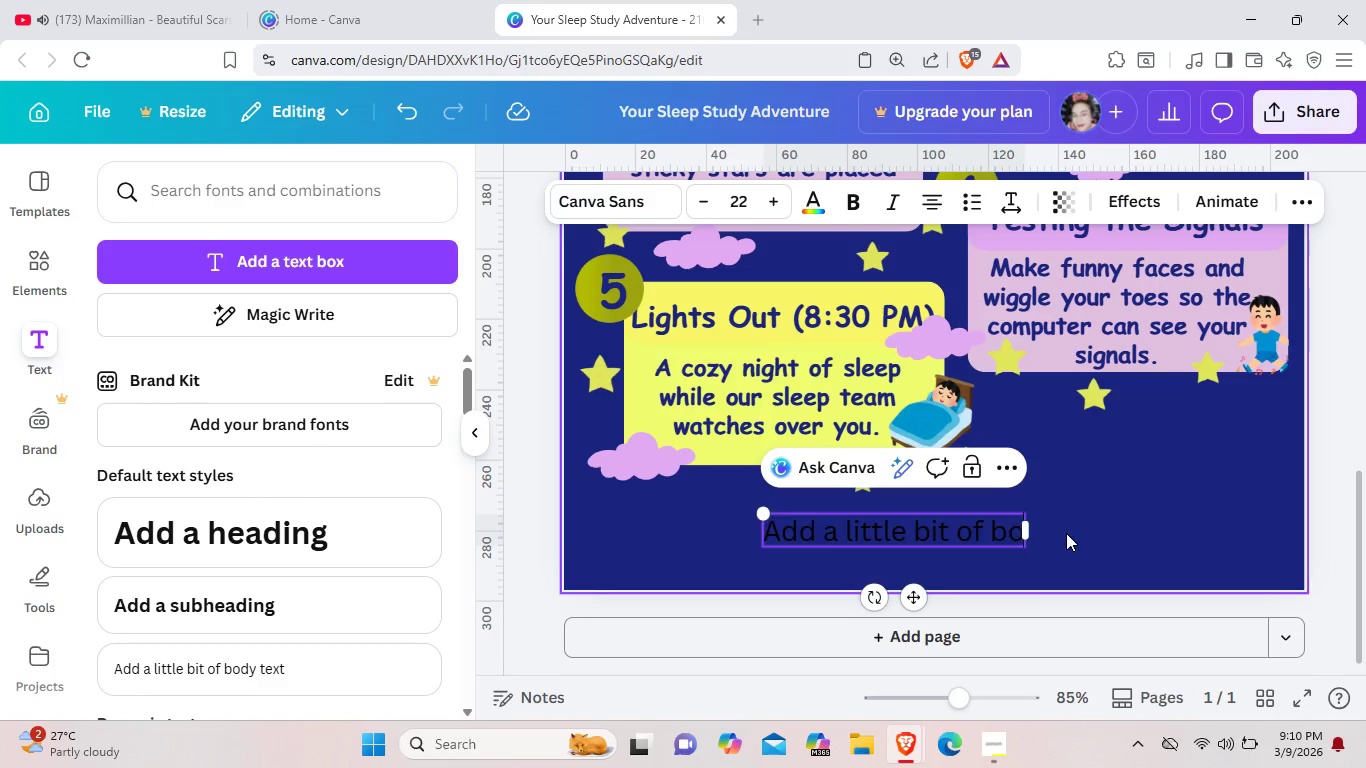 
key(Backspace)
 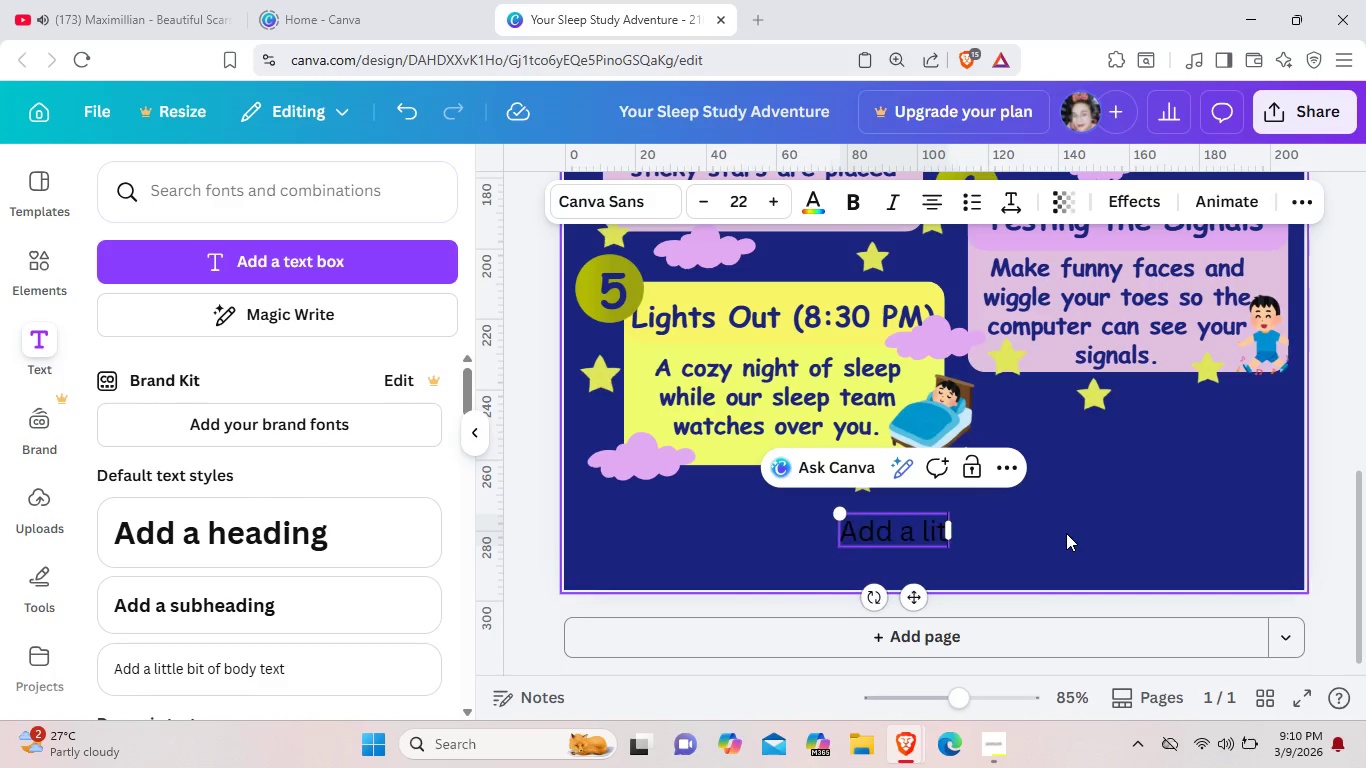 
key(Backspace)
 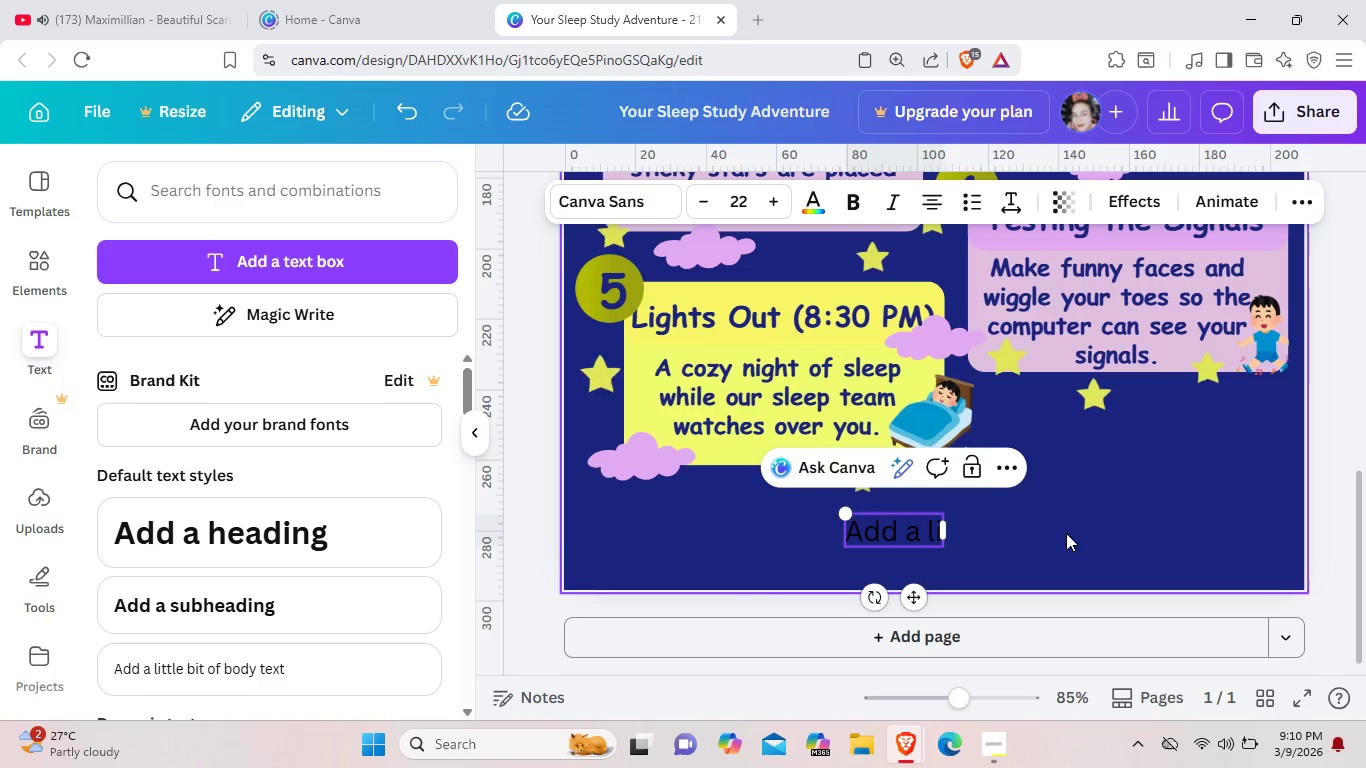 
key(Backspace)
 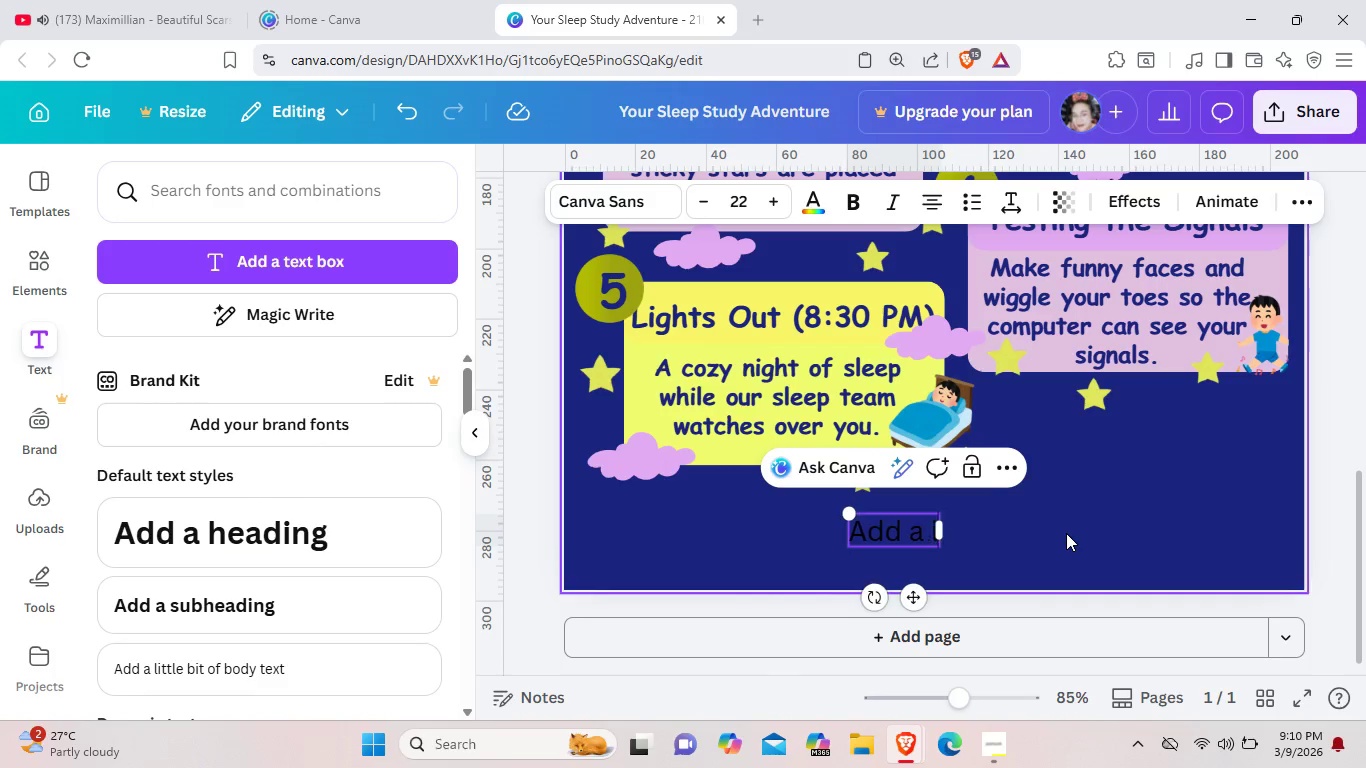 
key(Backspace)
 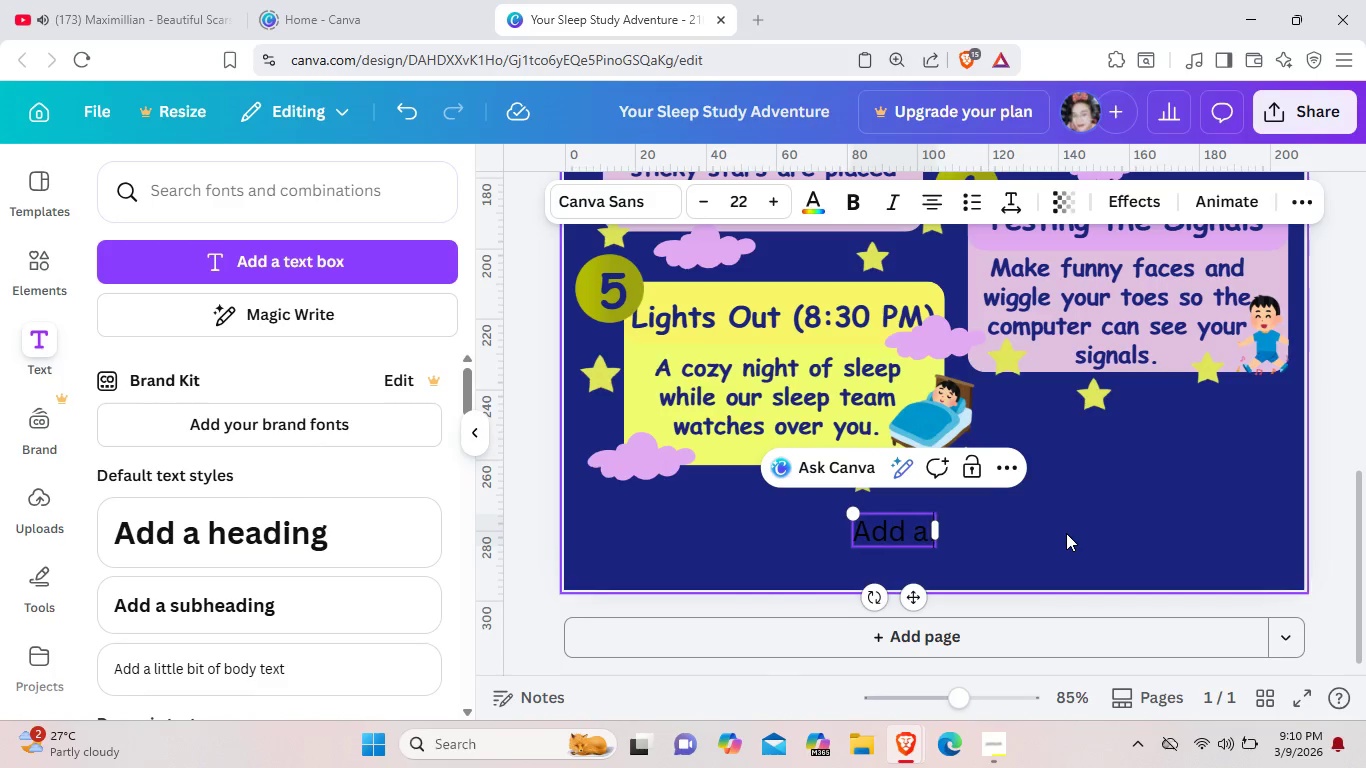 
key(Backspace)
 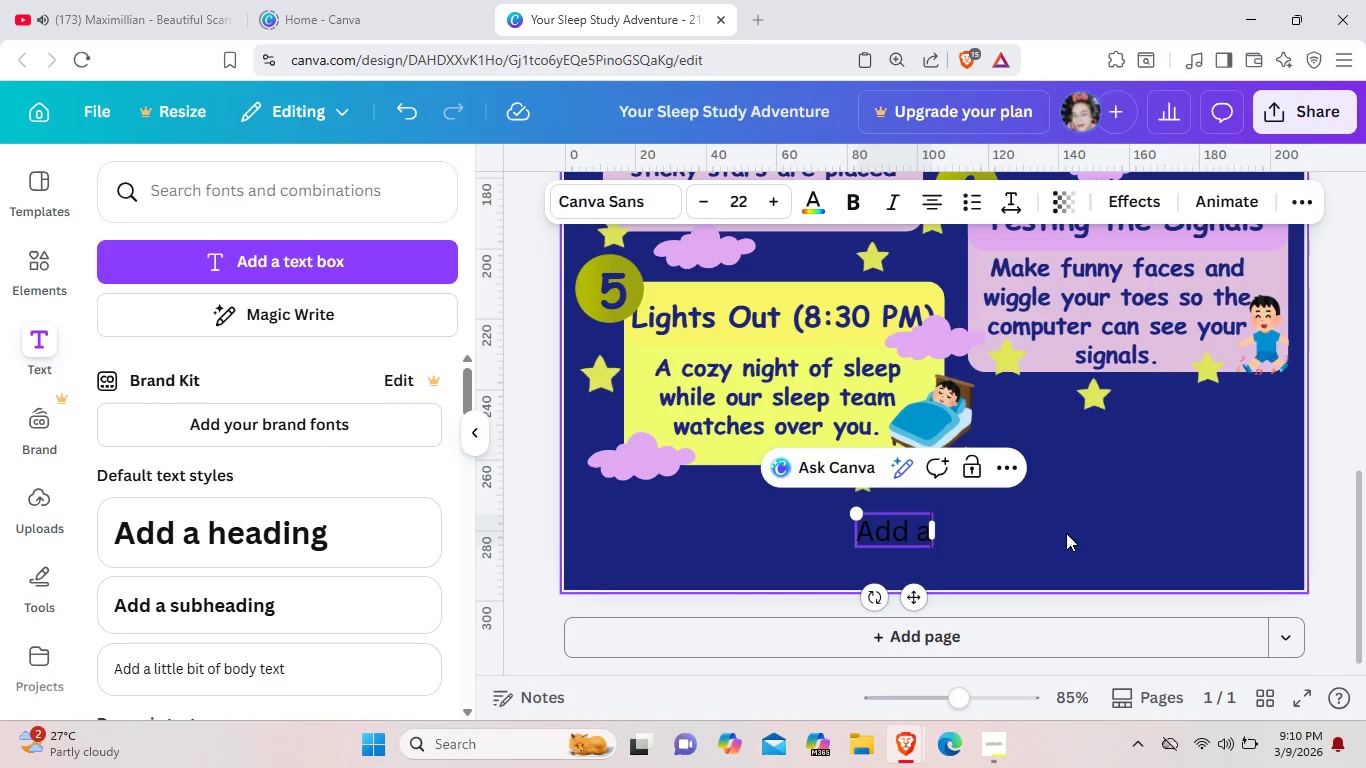 
key(Backspace)
 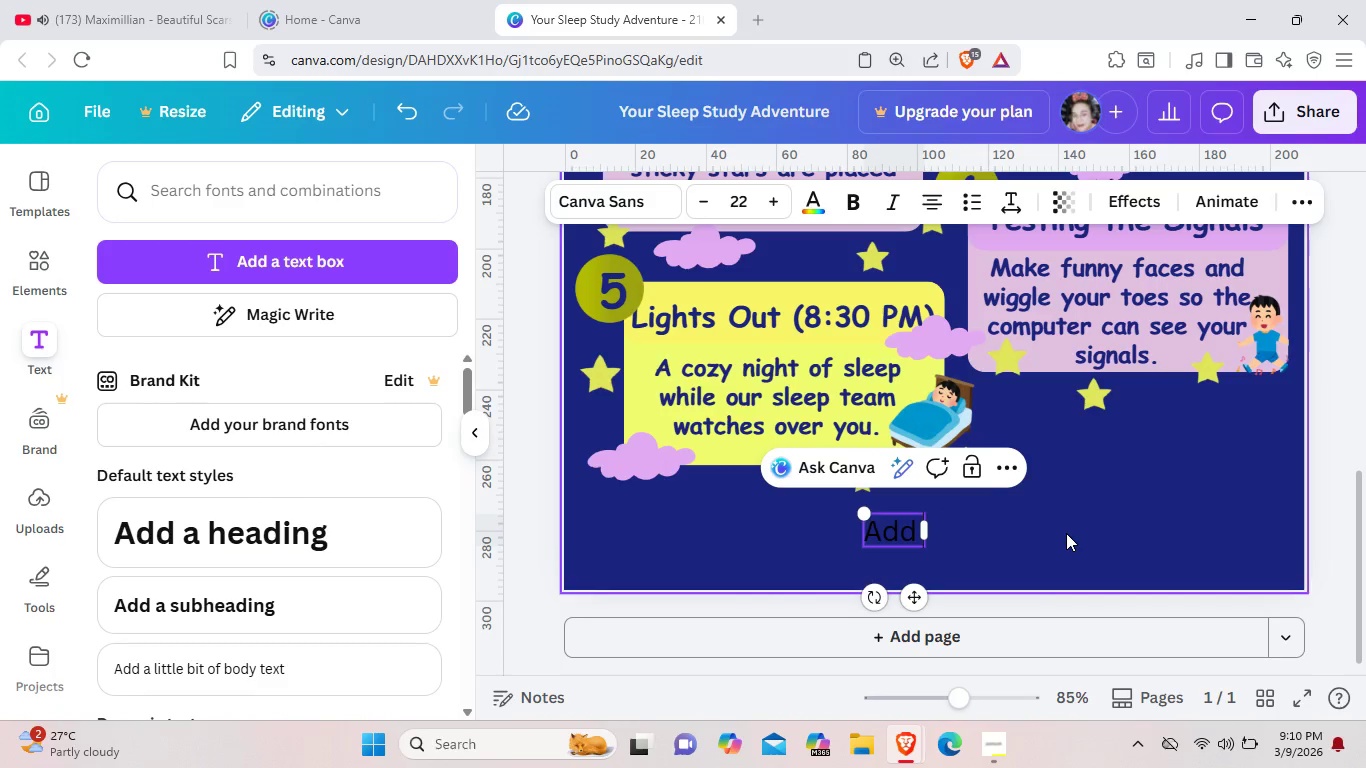 
key(Backspace)
 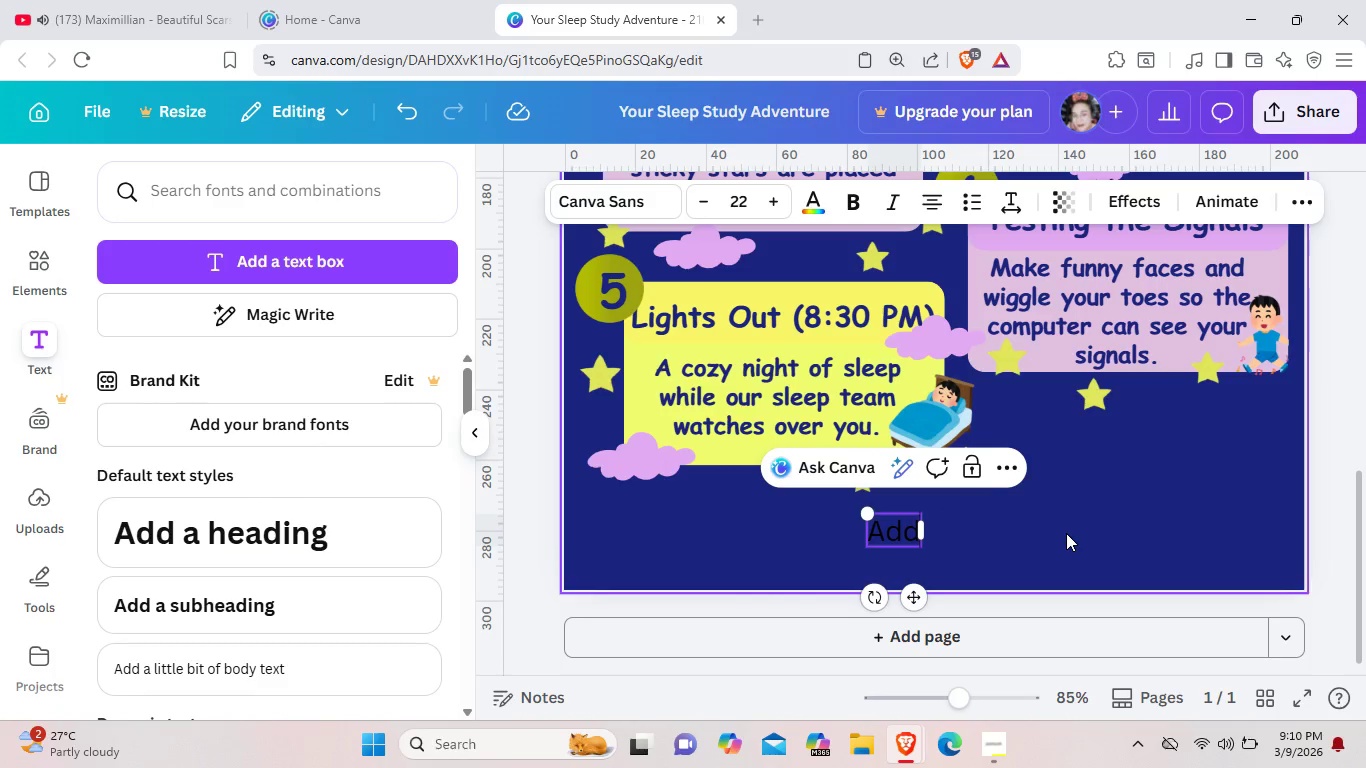 
key(Backspace)
 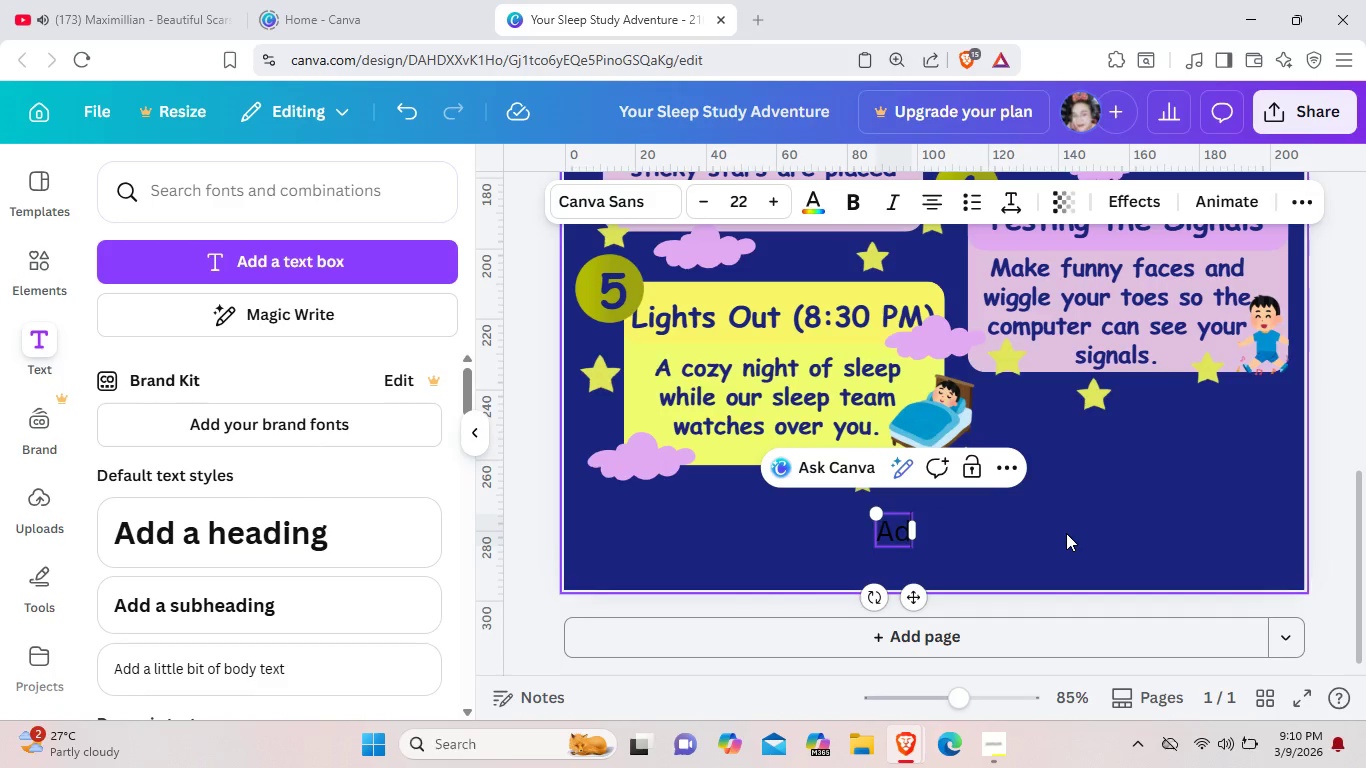 
key(Backspace)
 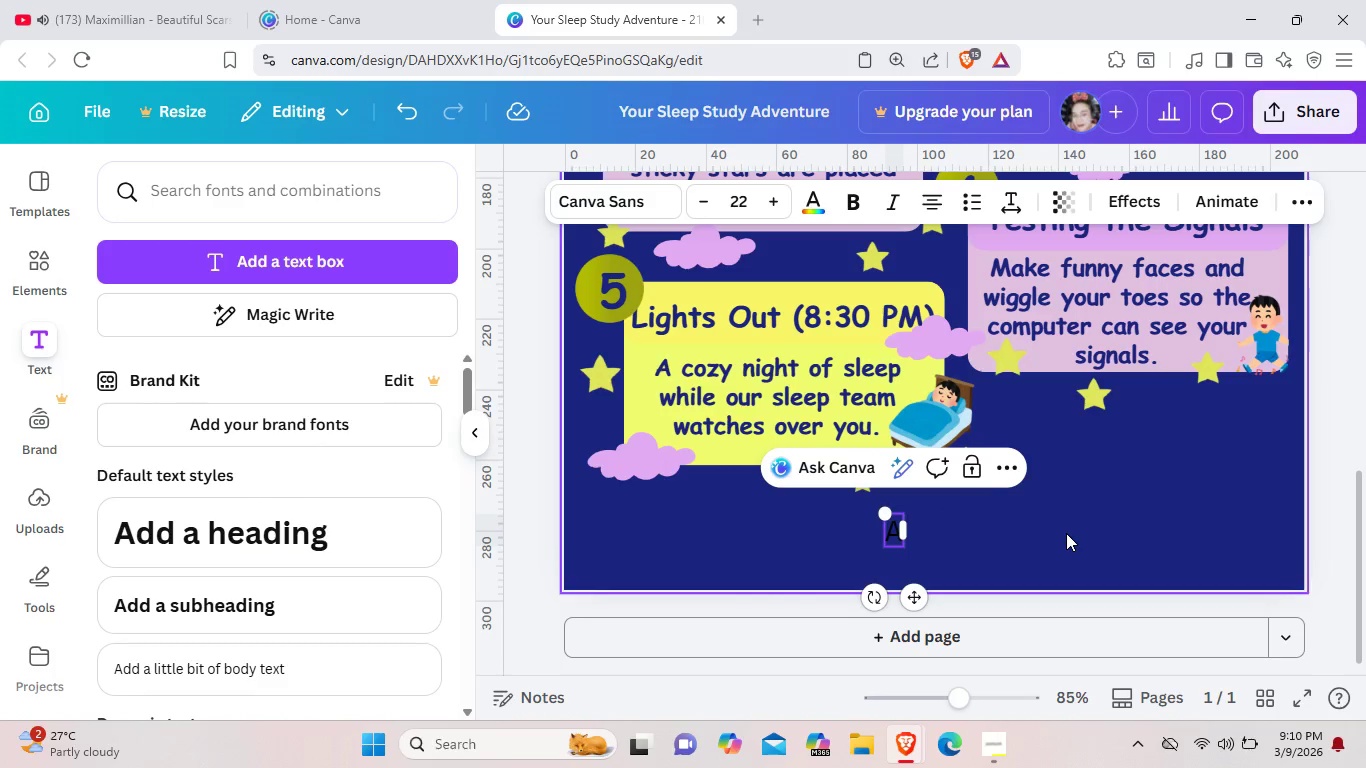 
key(Backspace)
 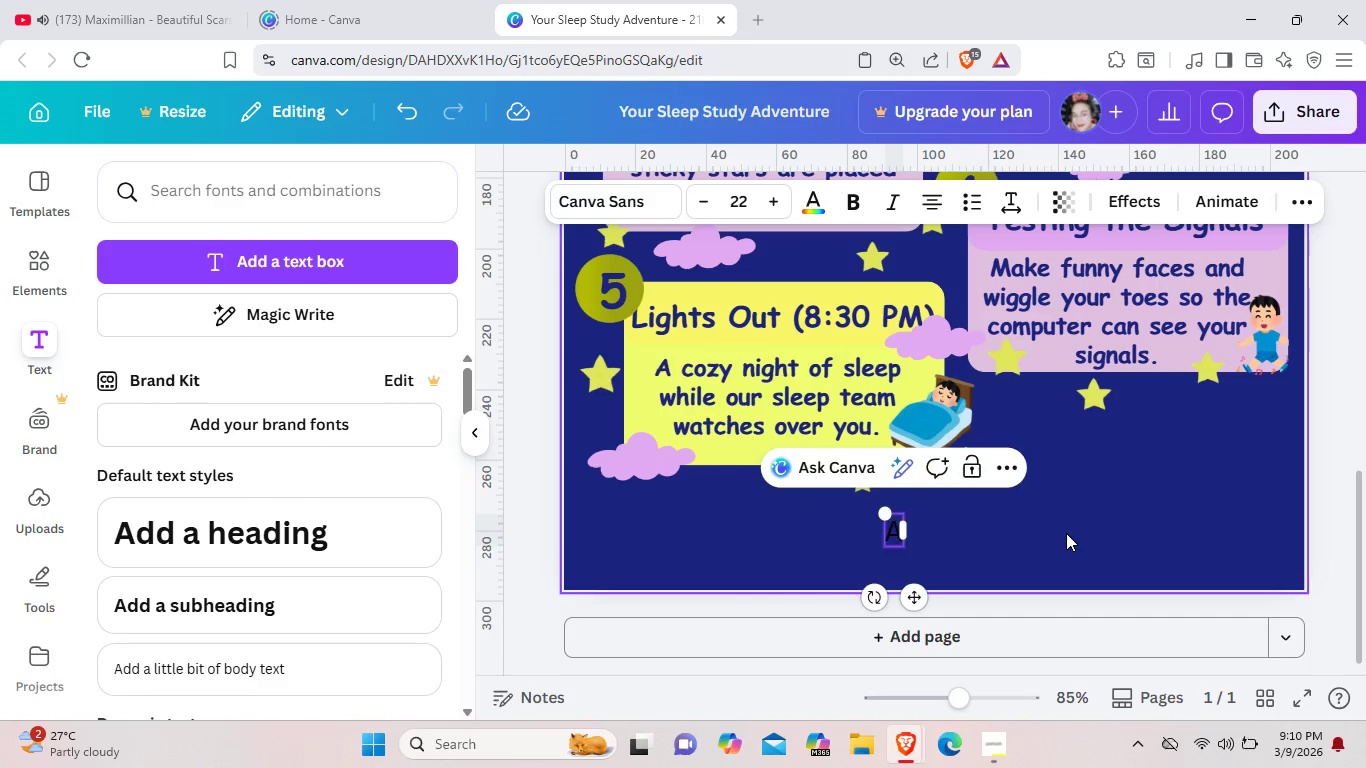 
key(Backspace)
 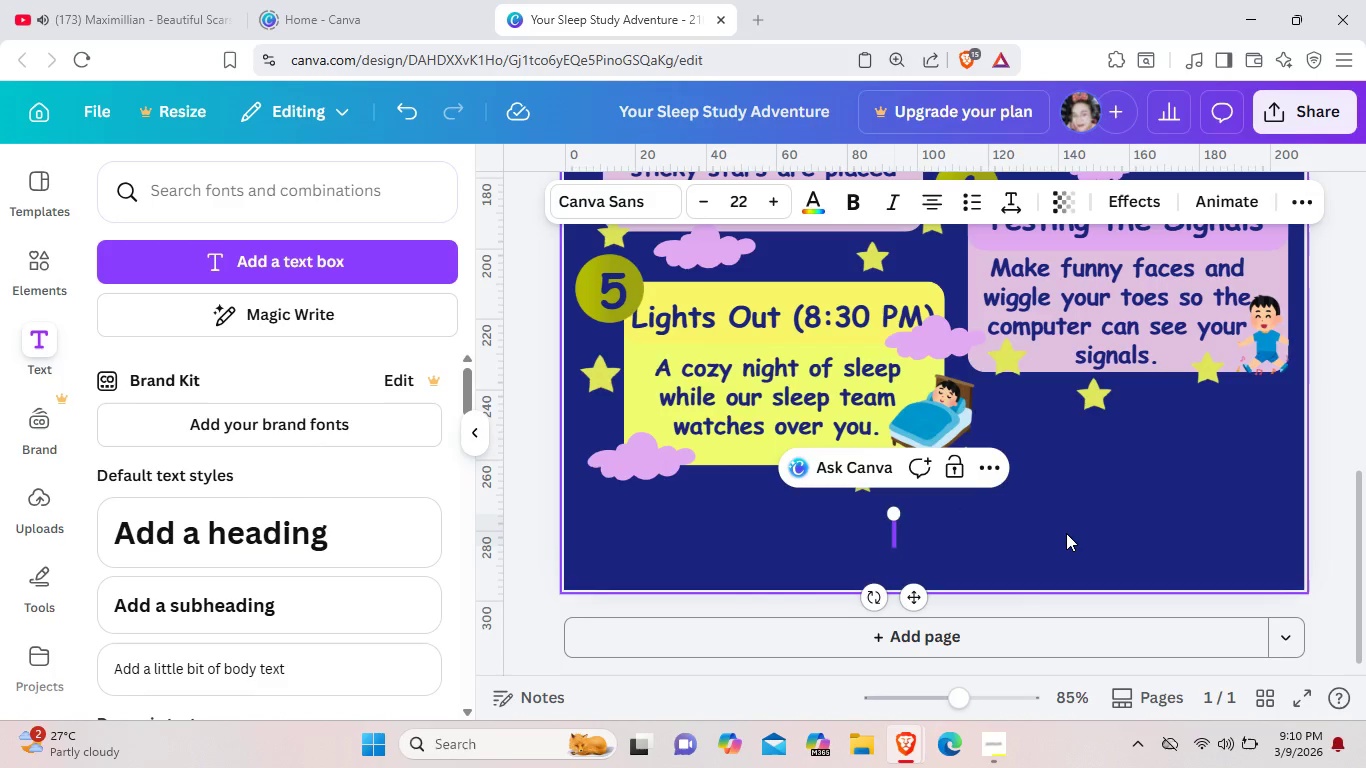 
key(Control+O)
 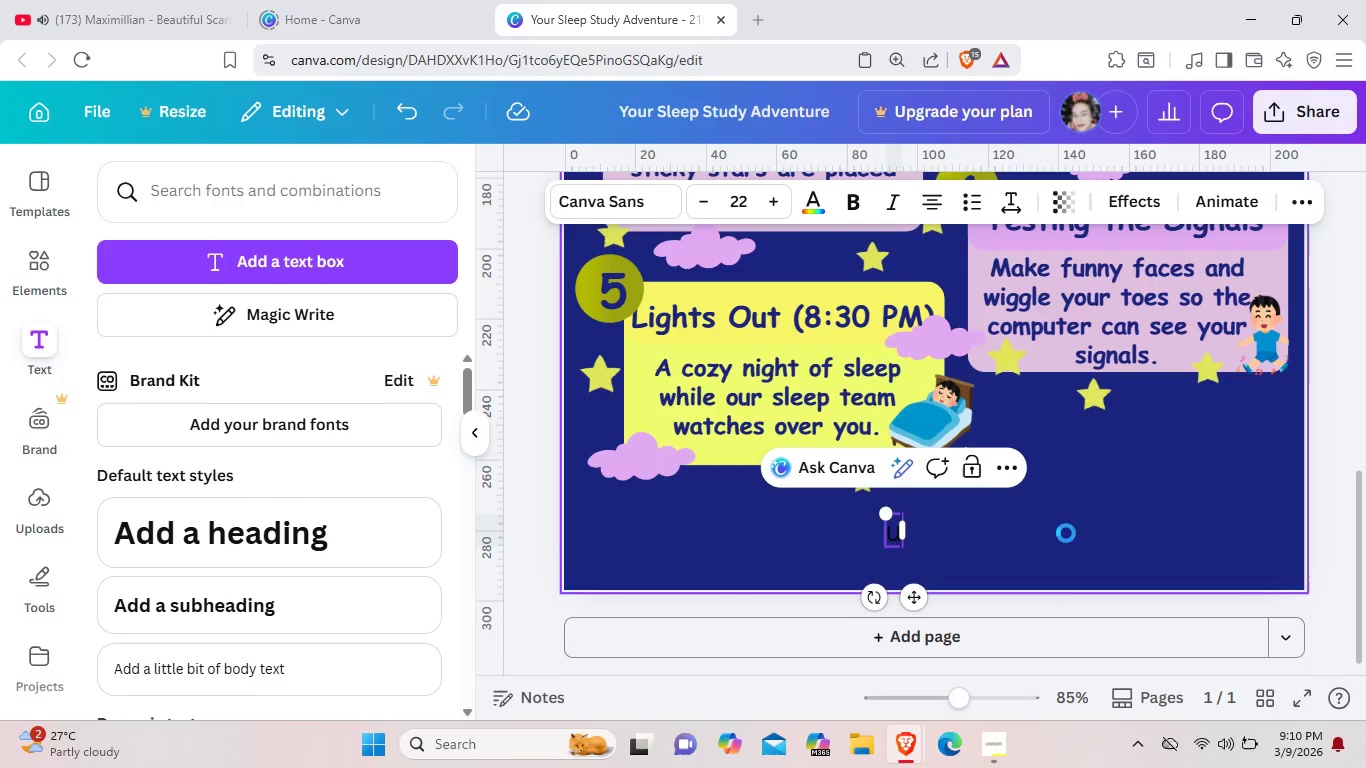 
type(ur)
key(Backspace)
 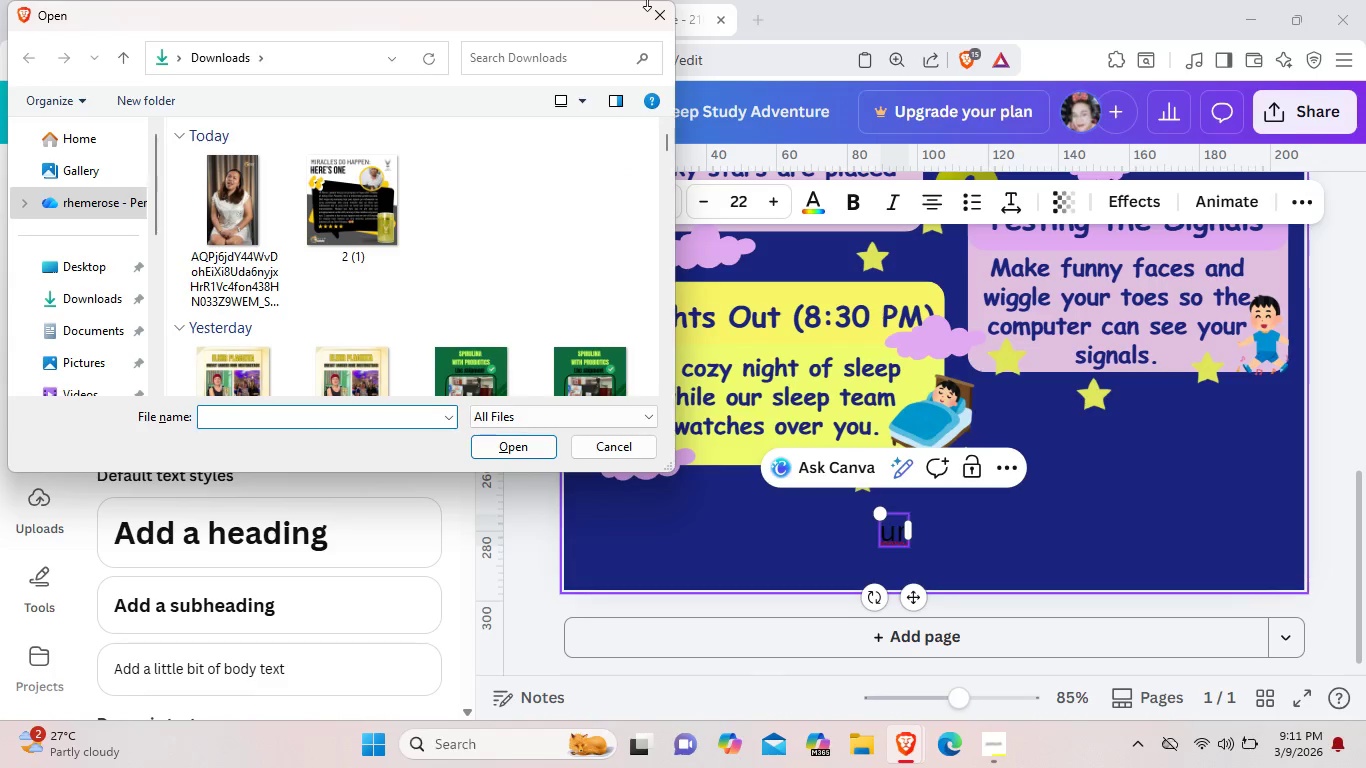 
left_click([649, 4])
 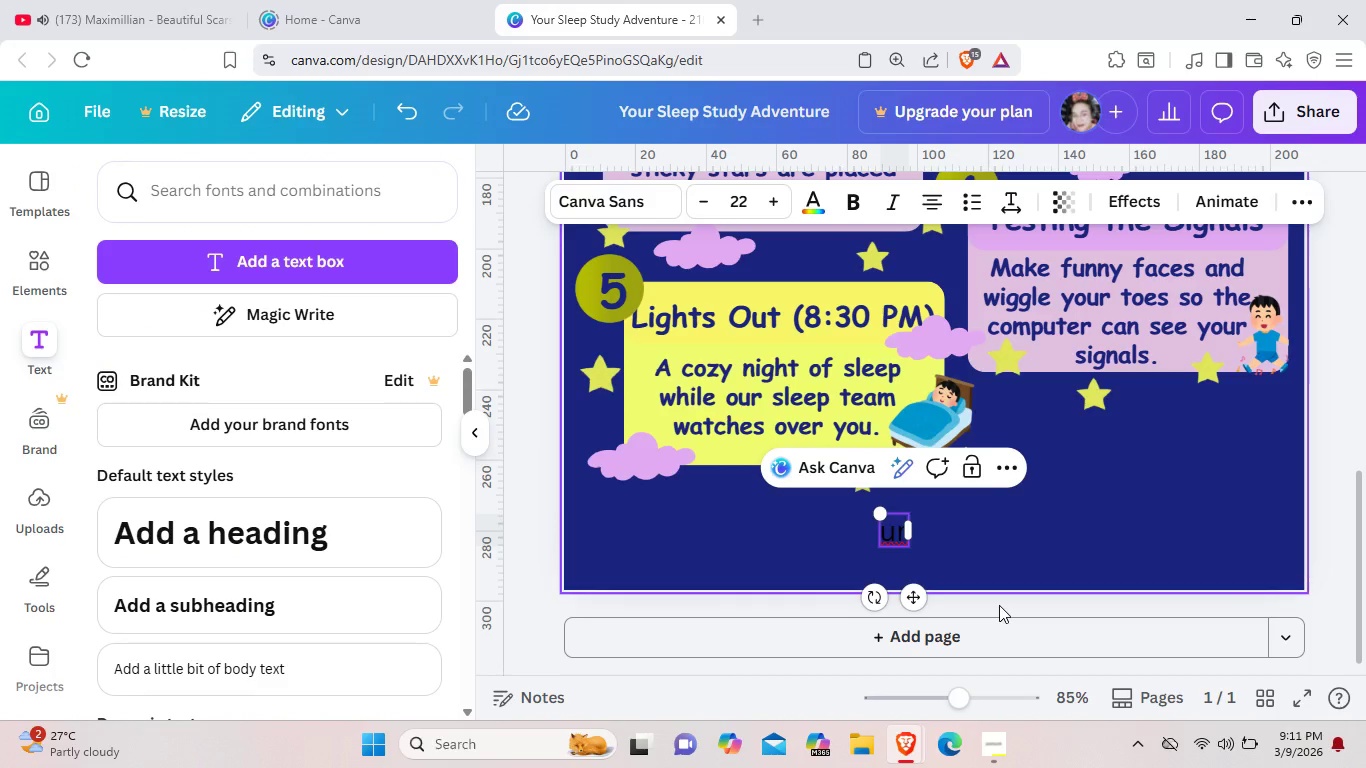 
key(Backspace)
key(Backspace)
type(Our Friendly  slep)
key(Backspace)
type(ep team while our st)
key(Backspace)
type(leap tra)
 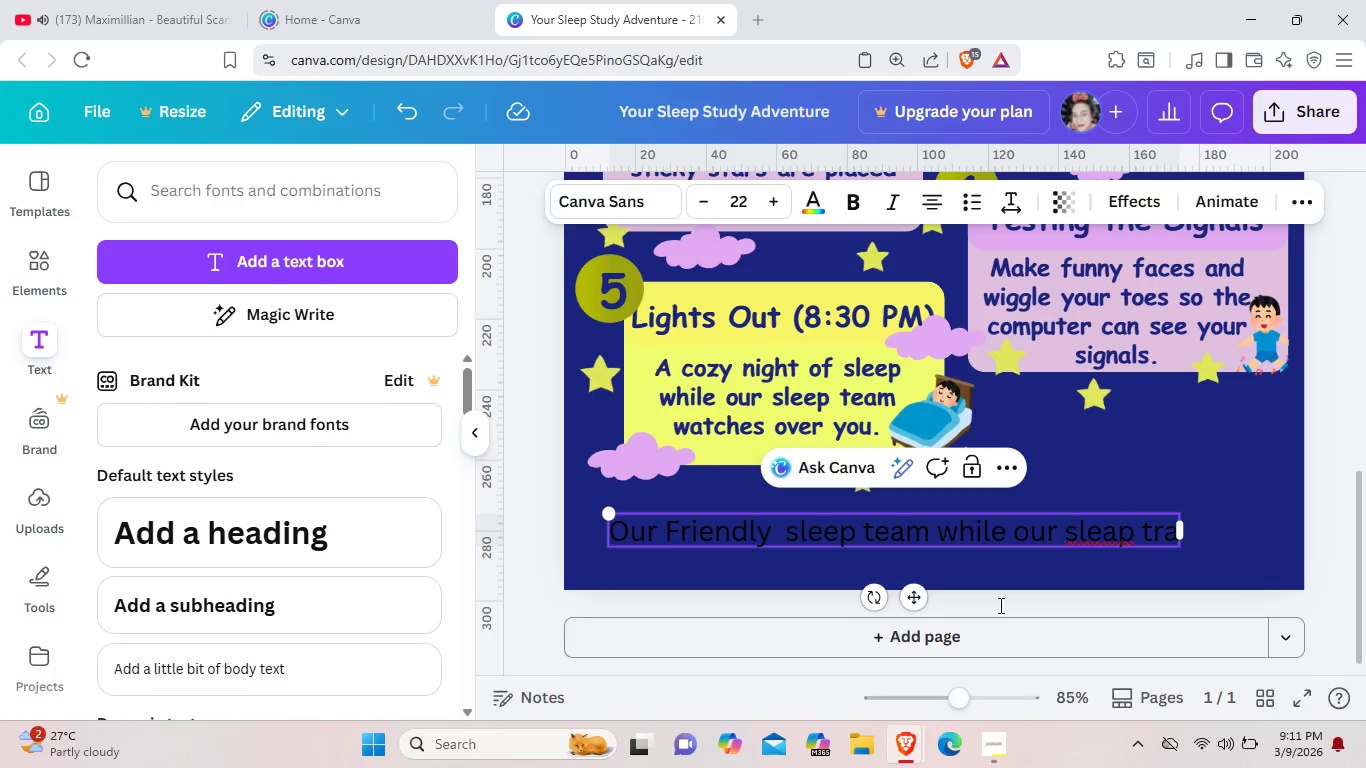 
hold_key(key=Backspace, duration=1.08)
 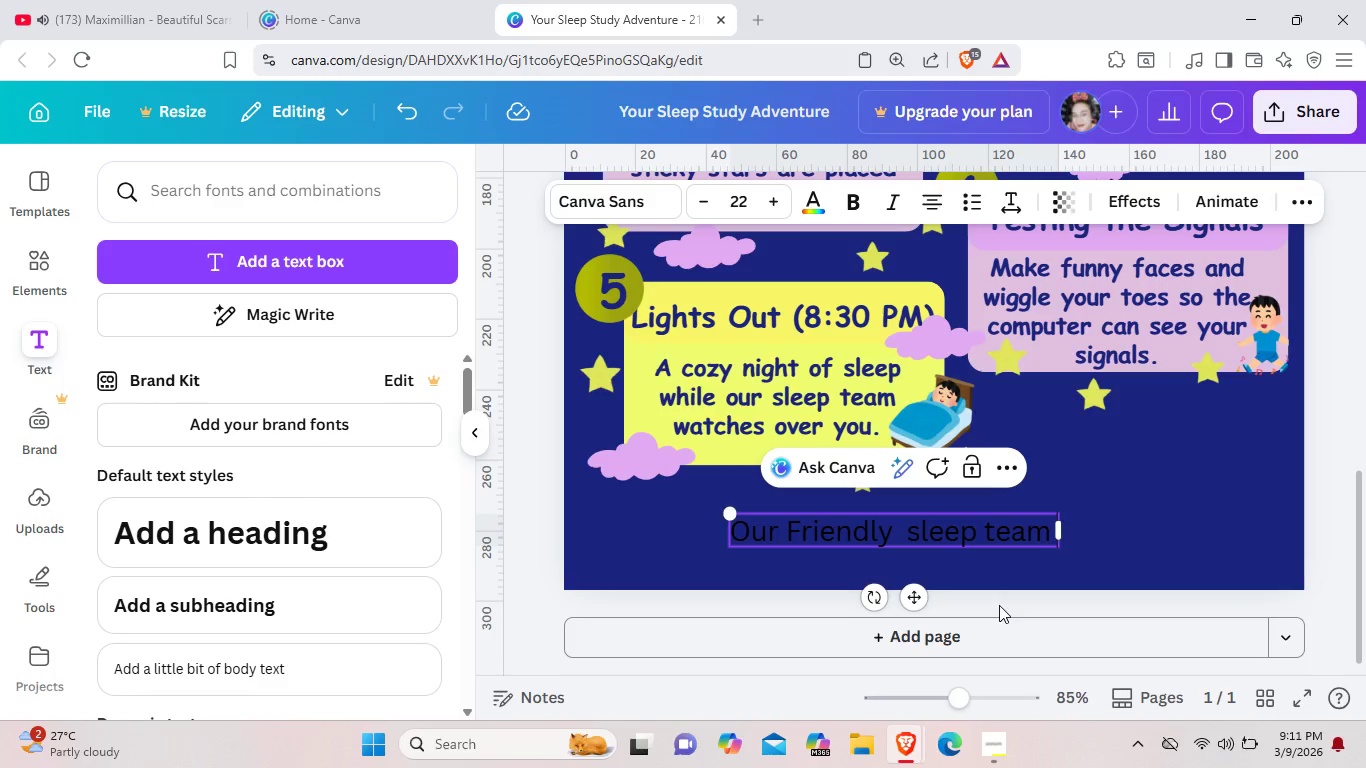 
key(Backspace)
 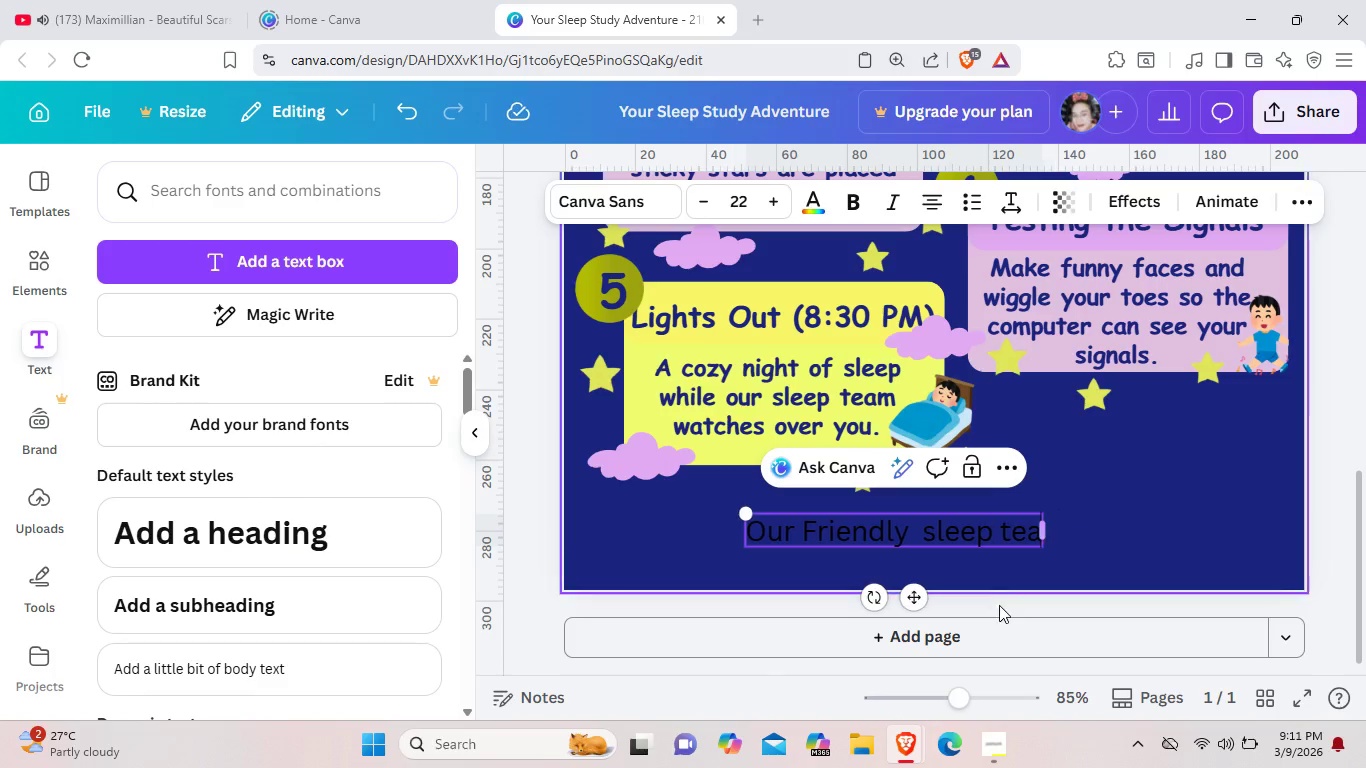 
key(Backspace)
 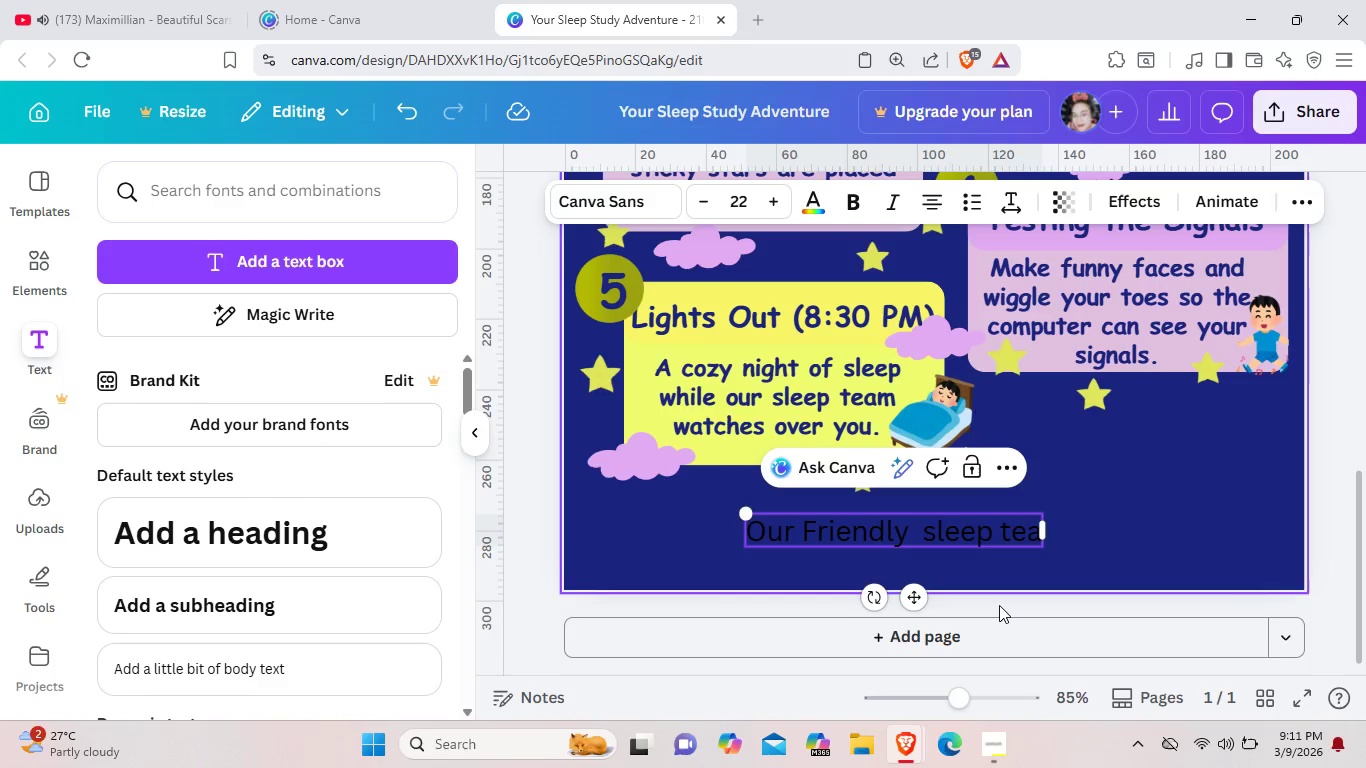 
key(Backspace)
 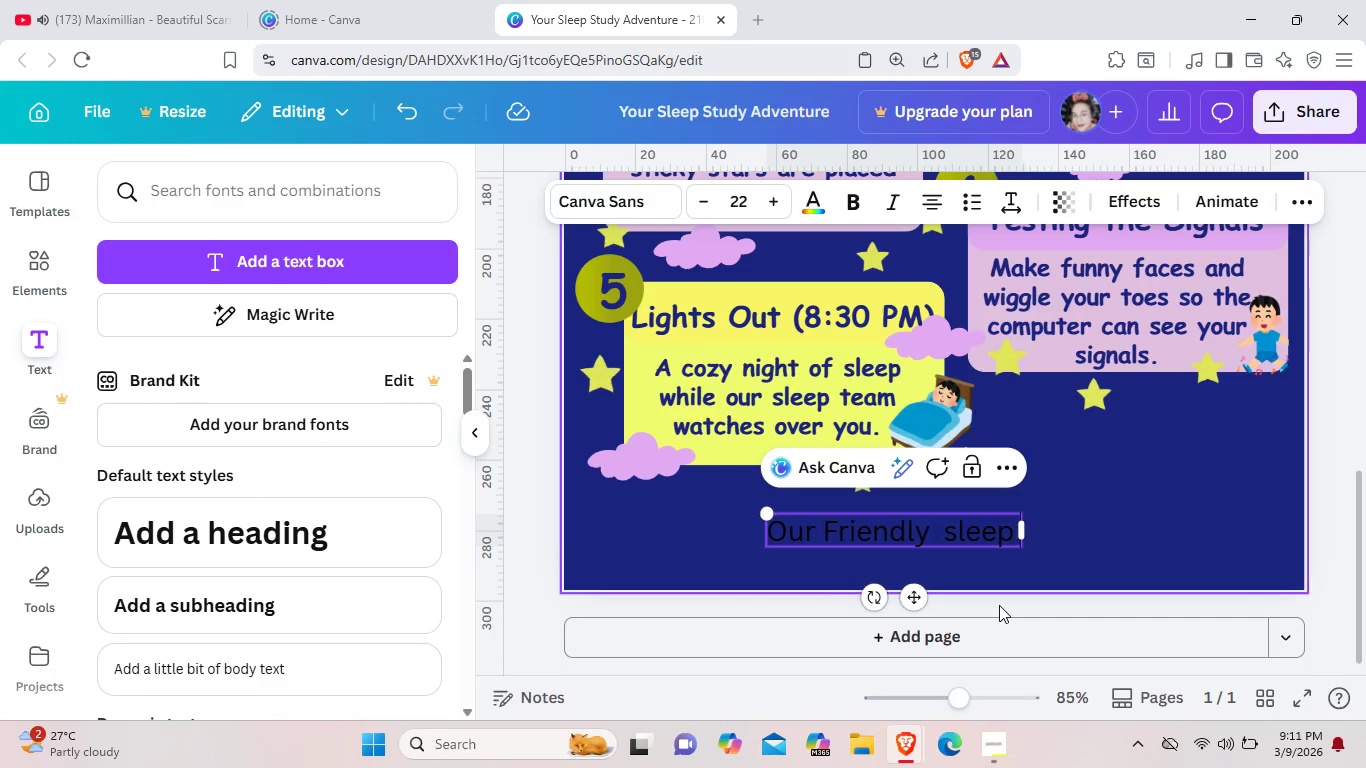 
key(Backspace)
 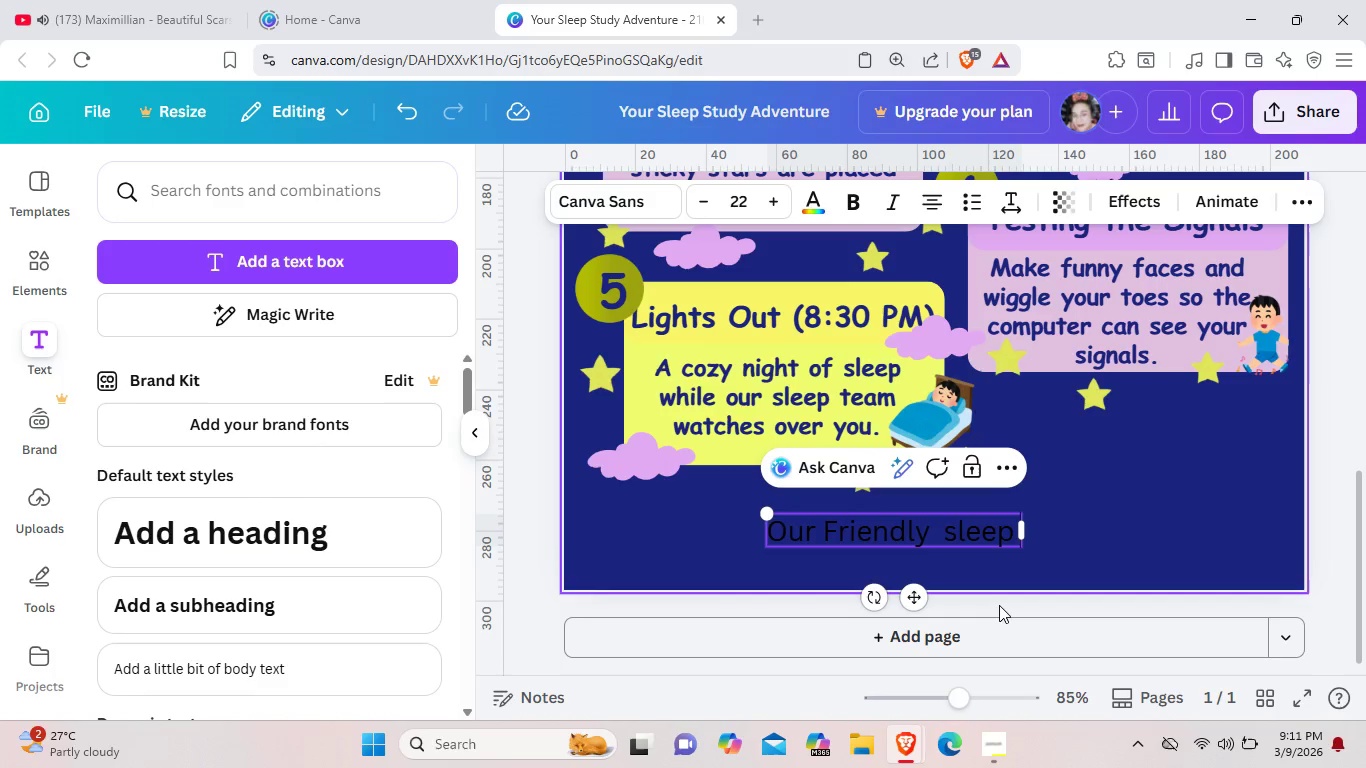 
key(Backspace)
 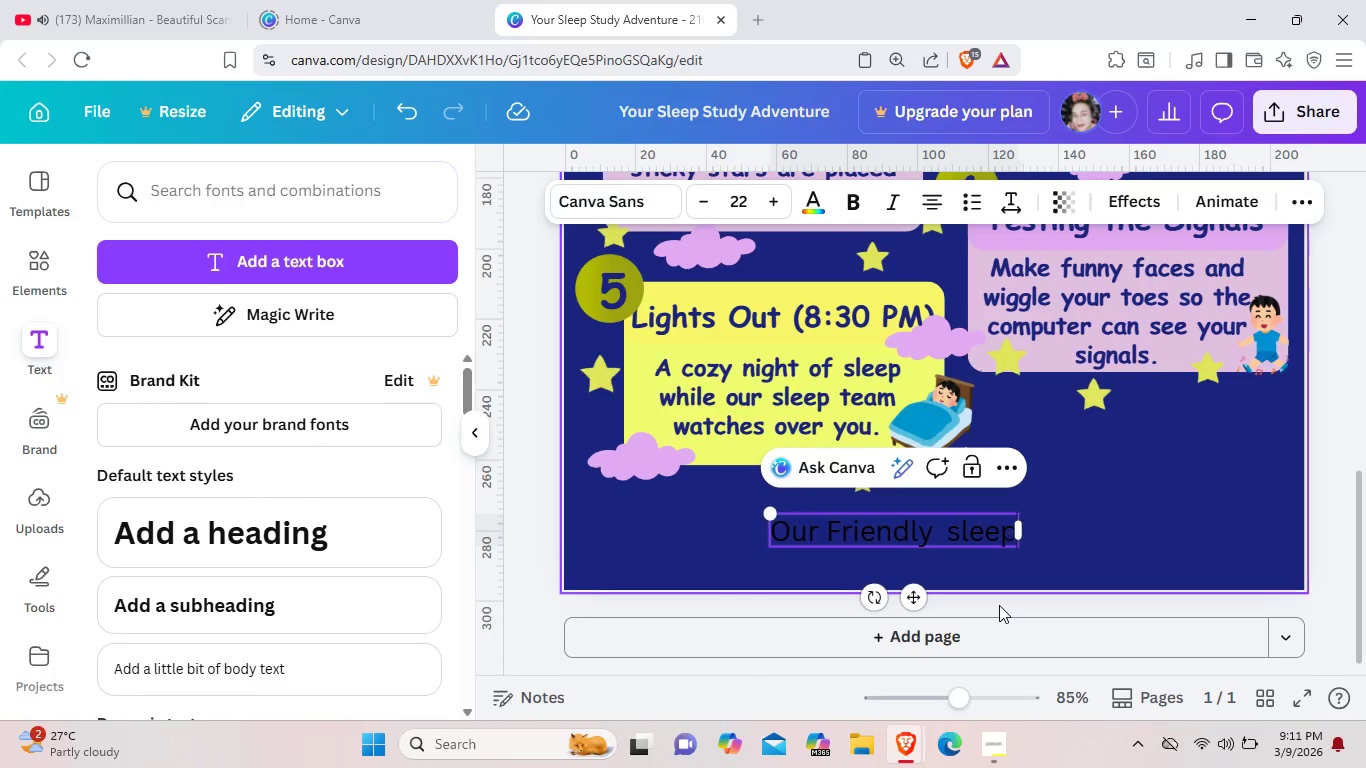 
key(Backspace)
 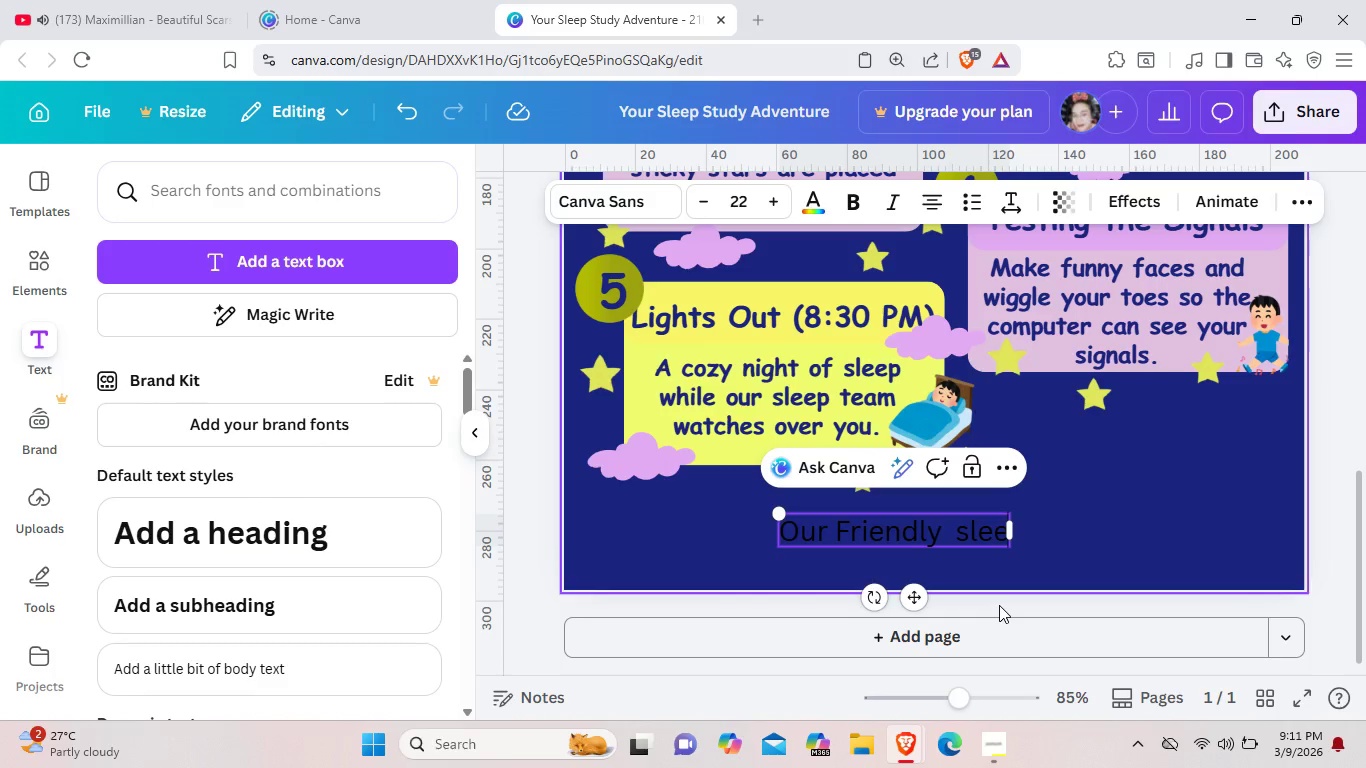 
key(Backspace)
 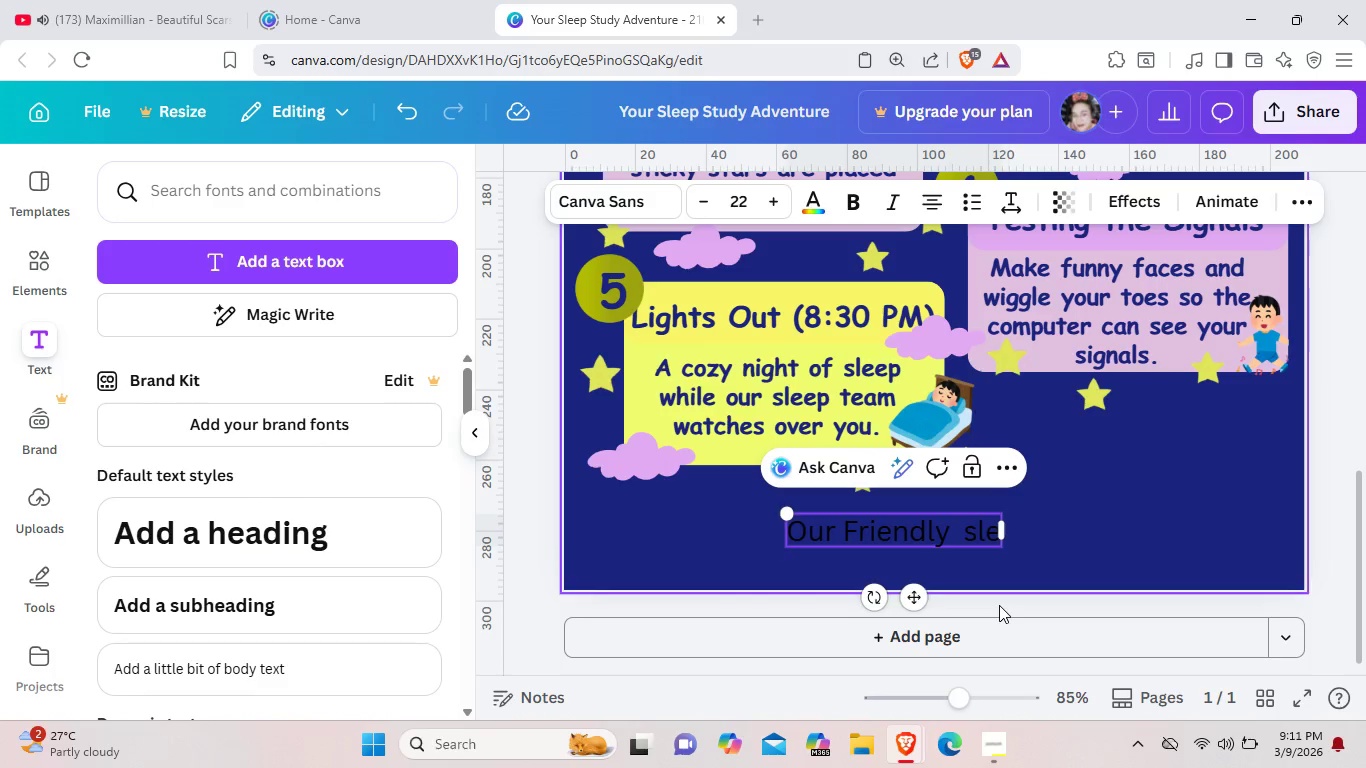 
key(Backspace)
 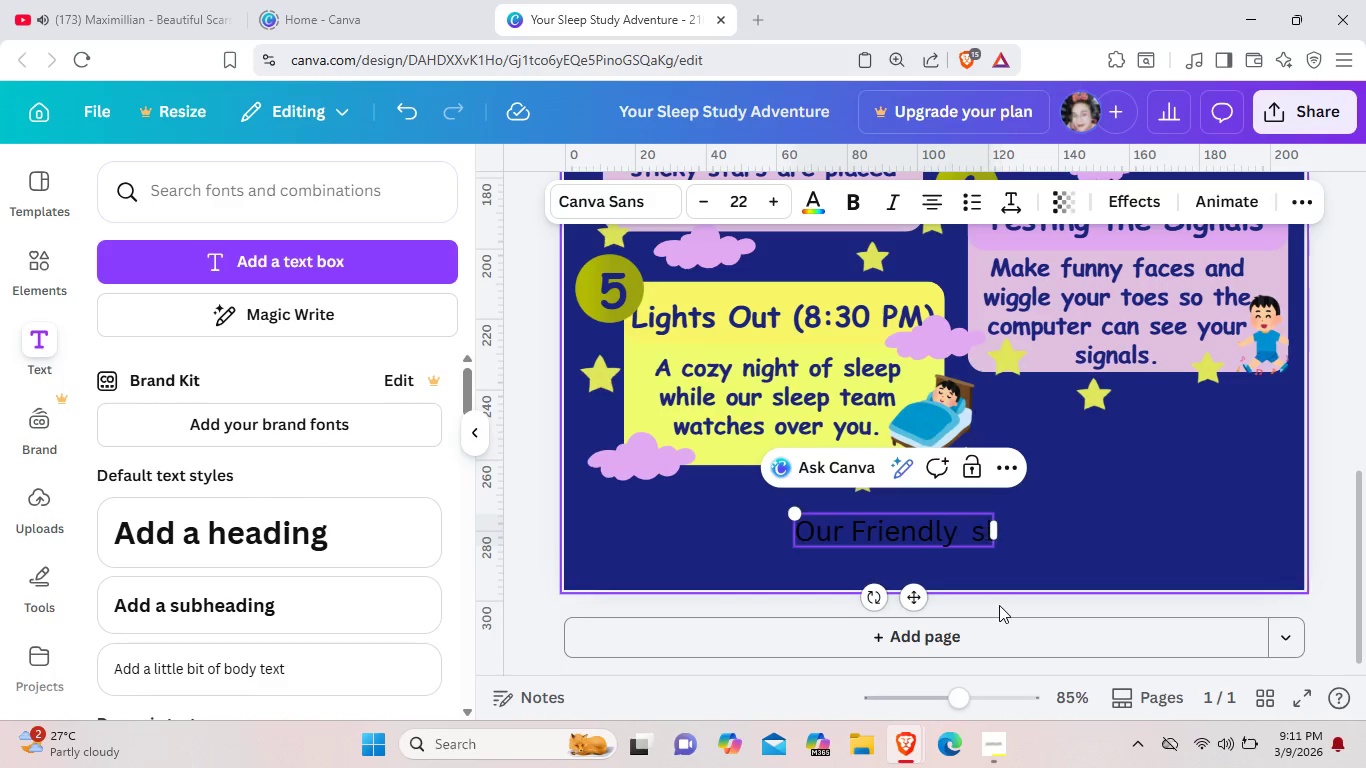 
key(Backspace)
 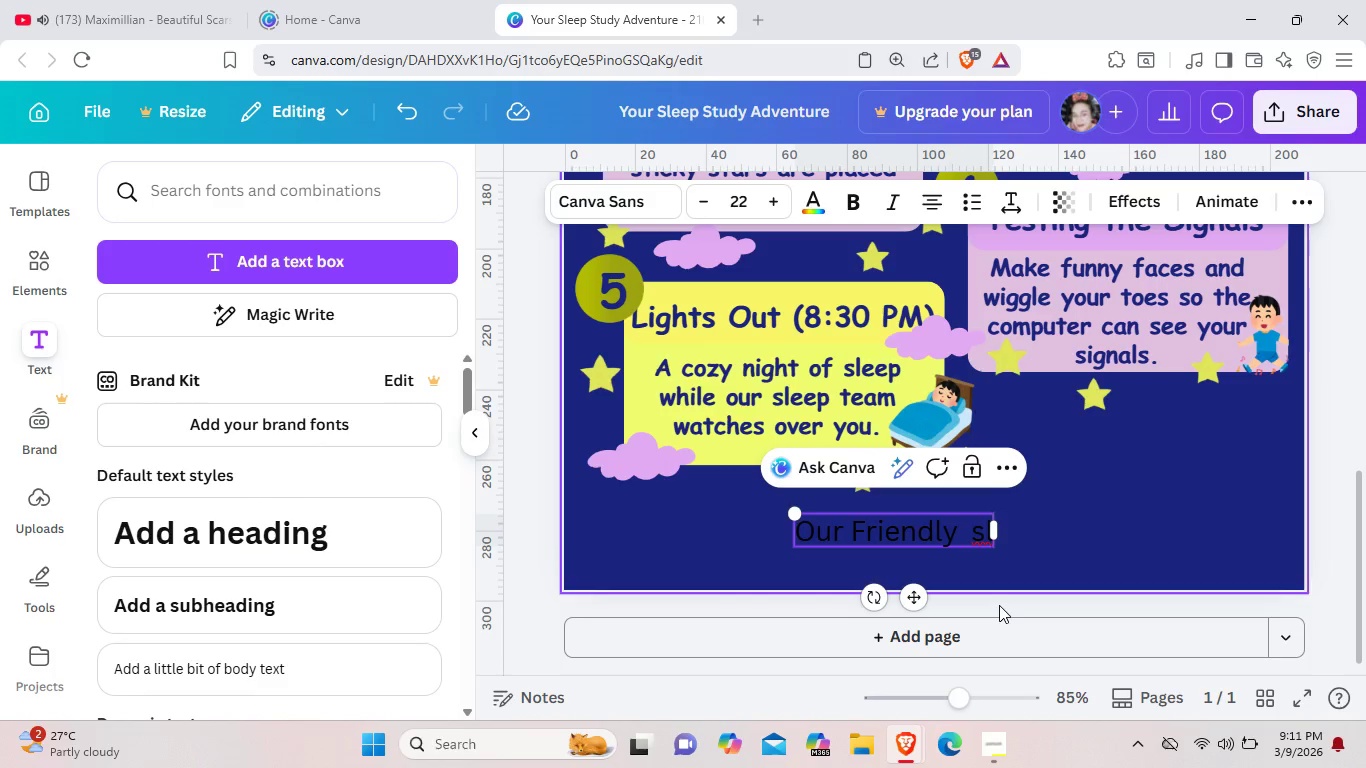 
type(eep team is here all night to make sure your)
key(Backspace)
type( are safe and comforatb)
key(Backspace)
key(Backspace)
key(Backspace)
type(table)
 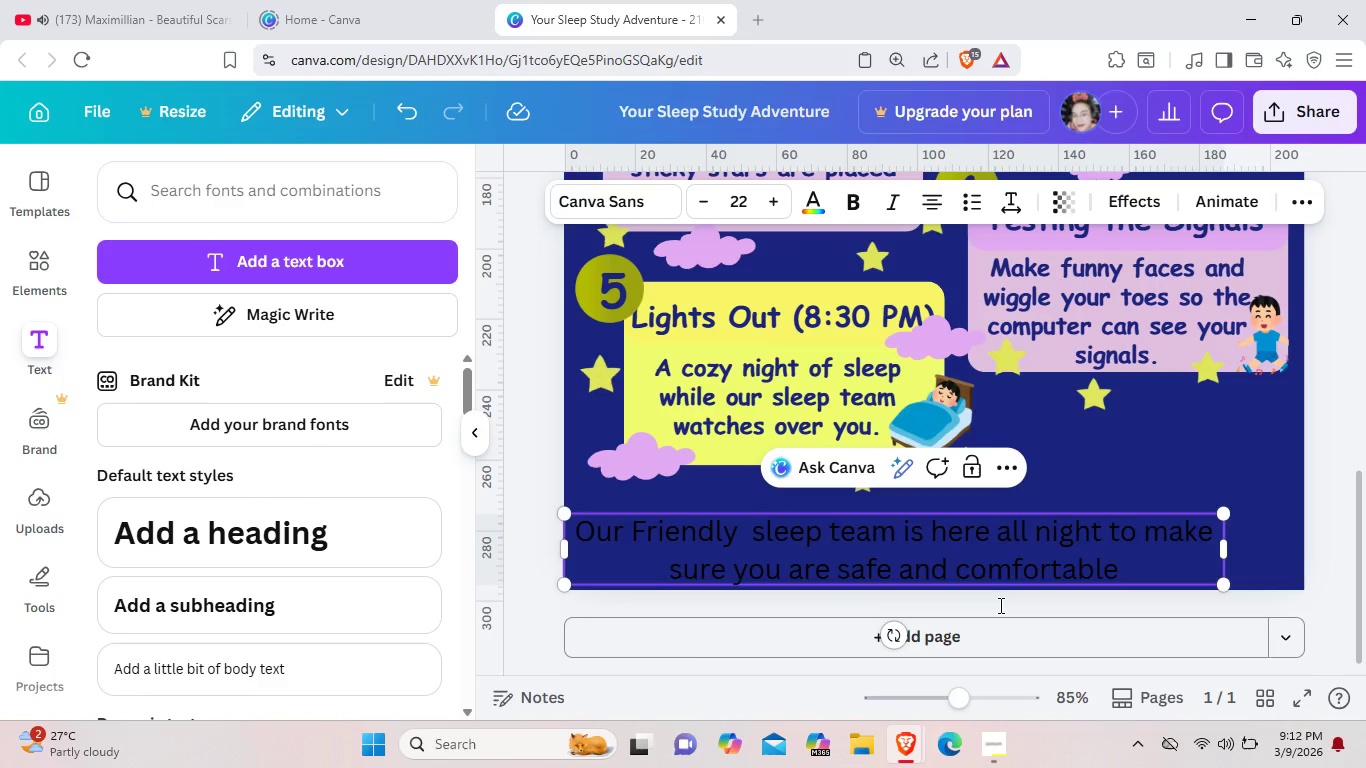 
key(Period)
 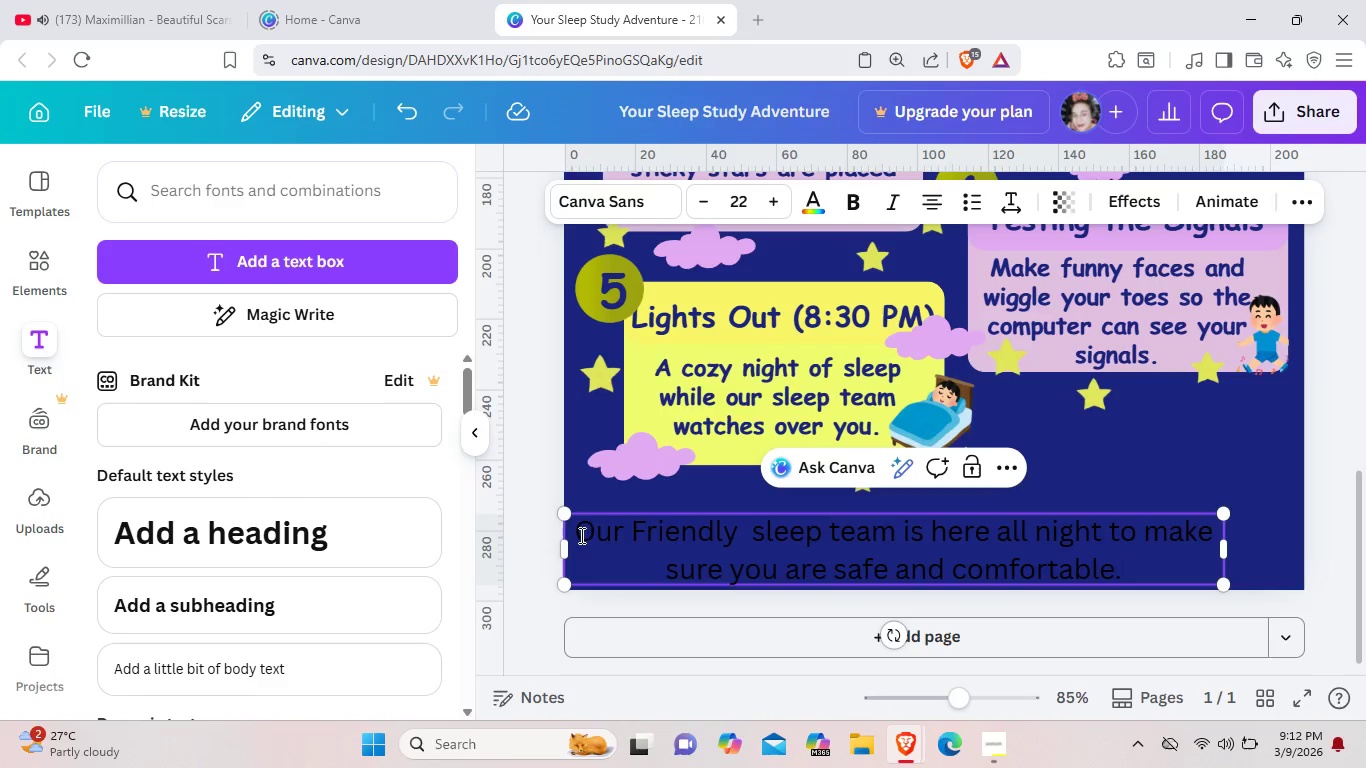 
left_click_drag(start_coordinate=[576, 533], to_coordinate=[1129, 581])
 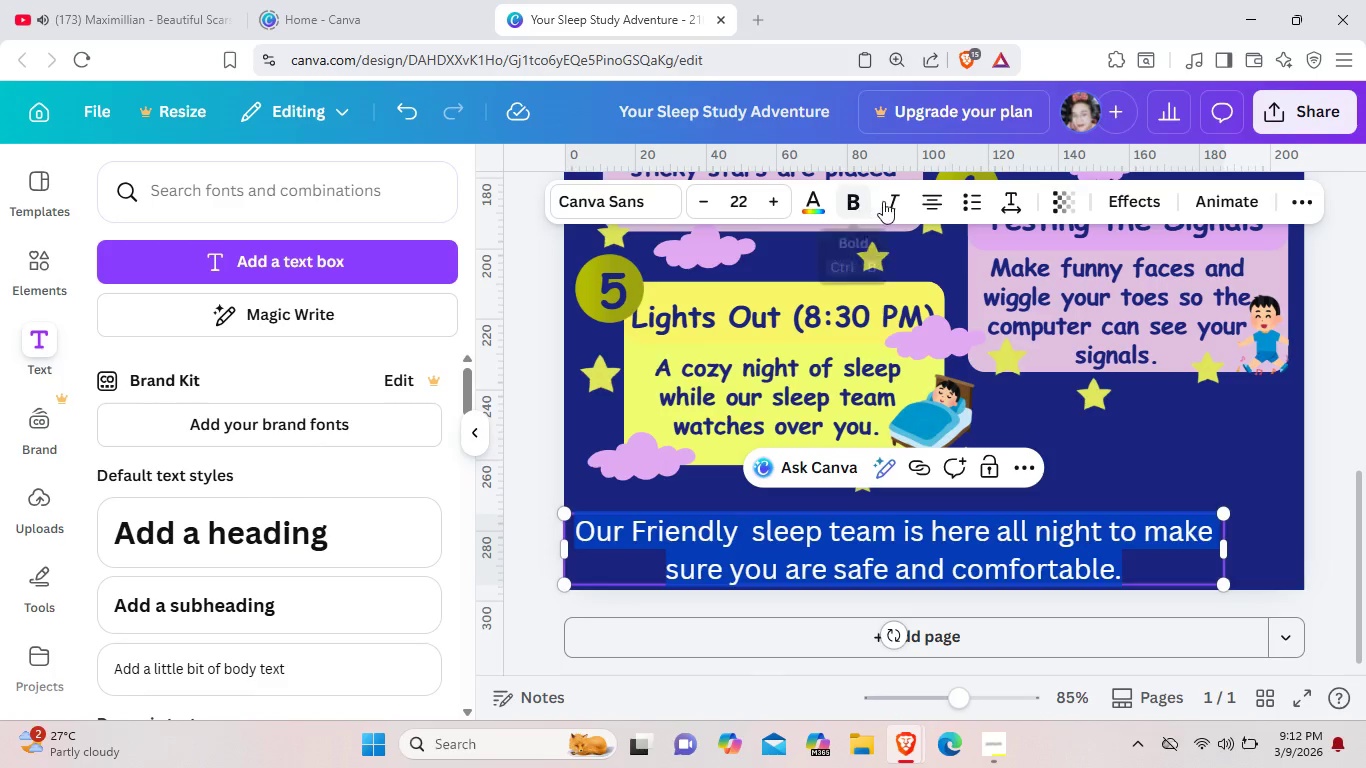 
left_click([886, 201])
 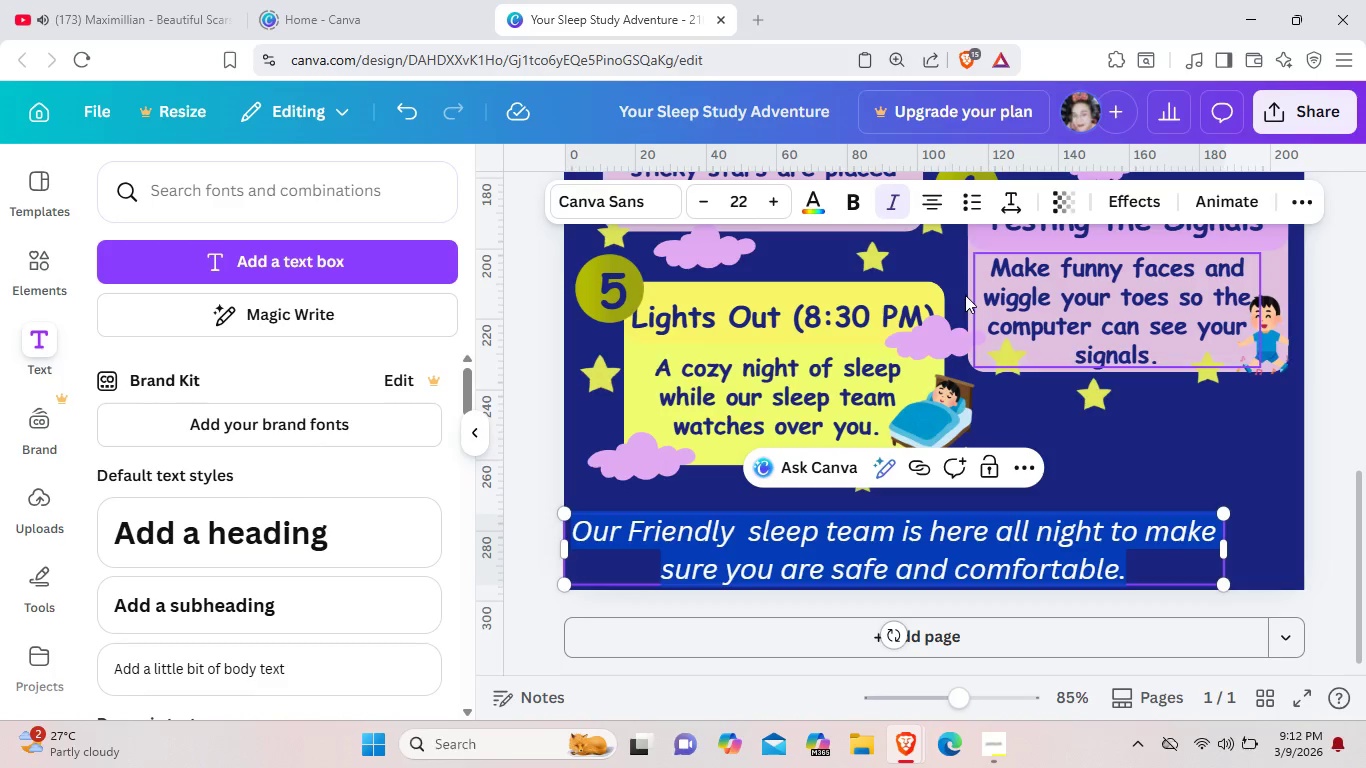 
left_click([851, 198])
 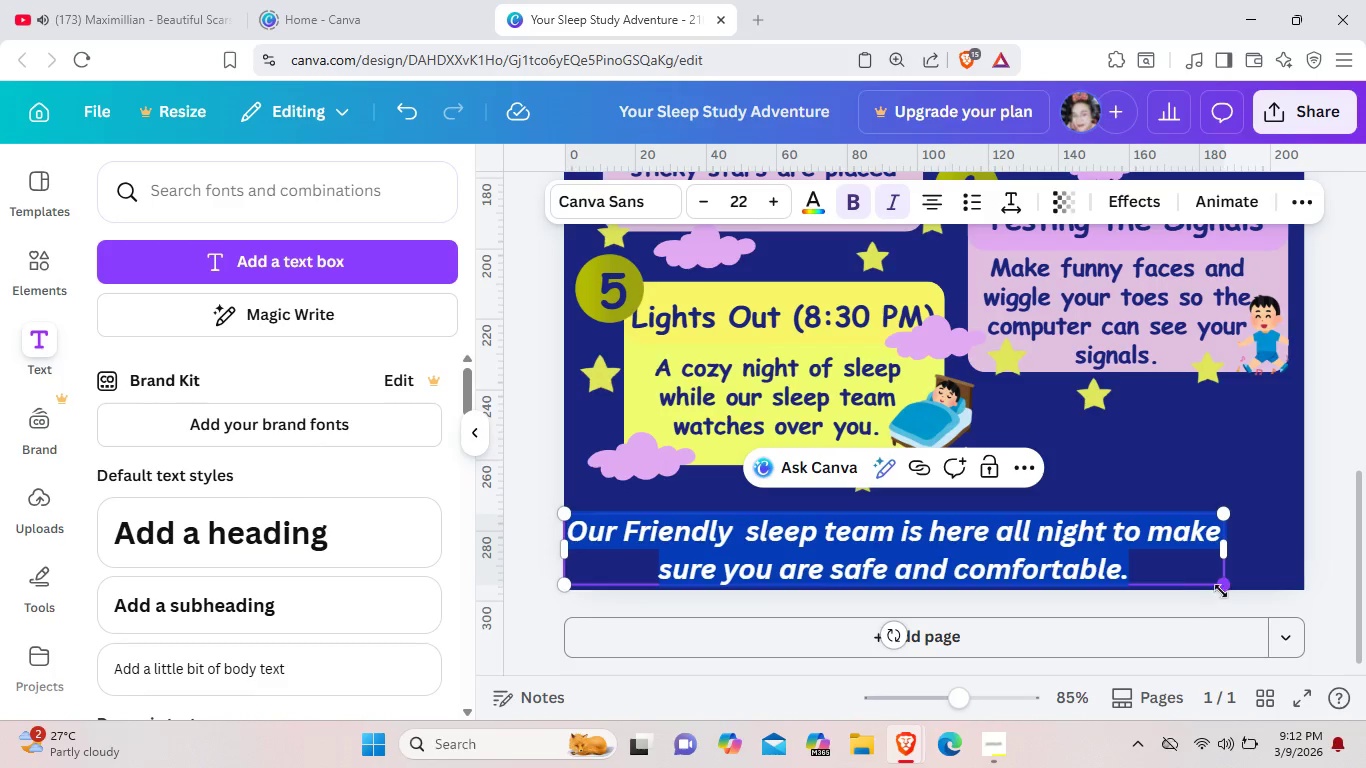 
left_click_drag(start_coordinate=[1224, 585], to_coordinate=[1140, 544])
 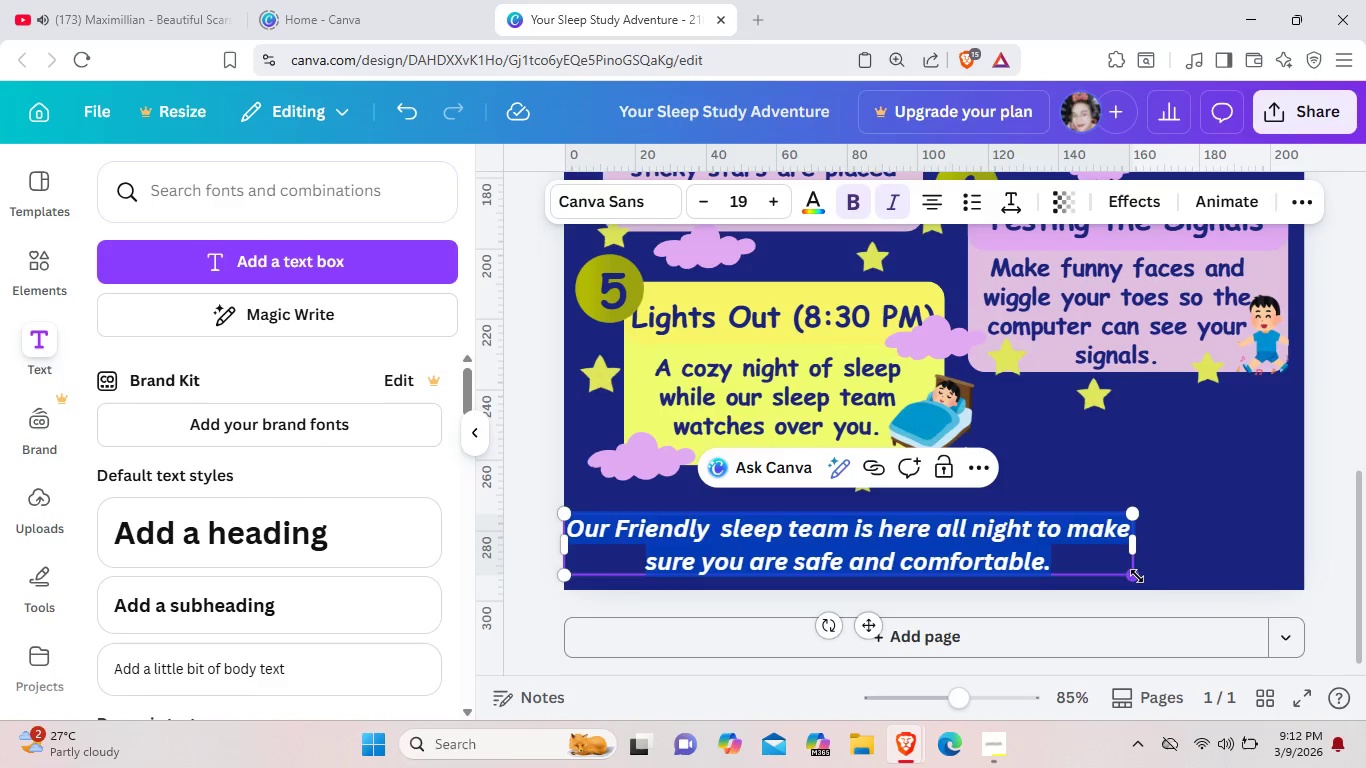 
left_click_drag(start_coordinate=[1137, 576], to_coordinate=[1048, 495])
 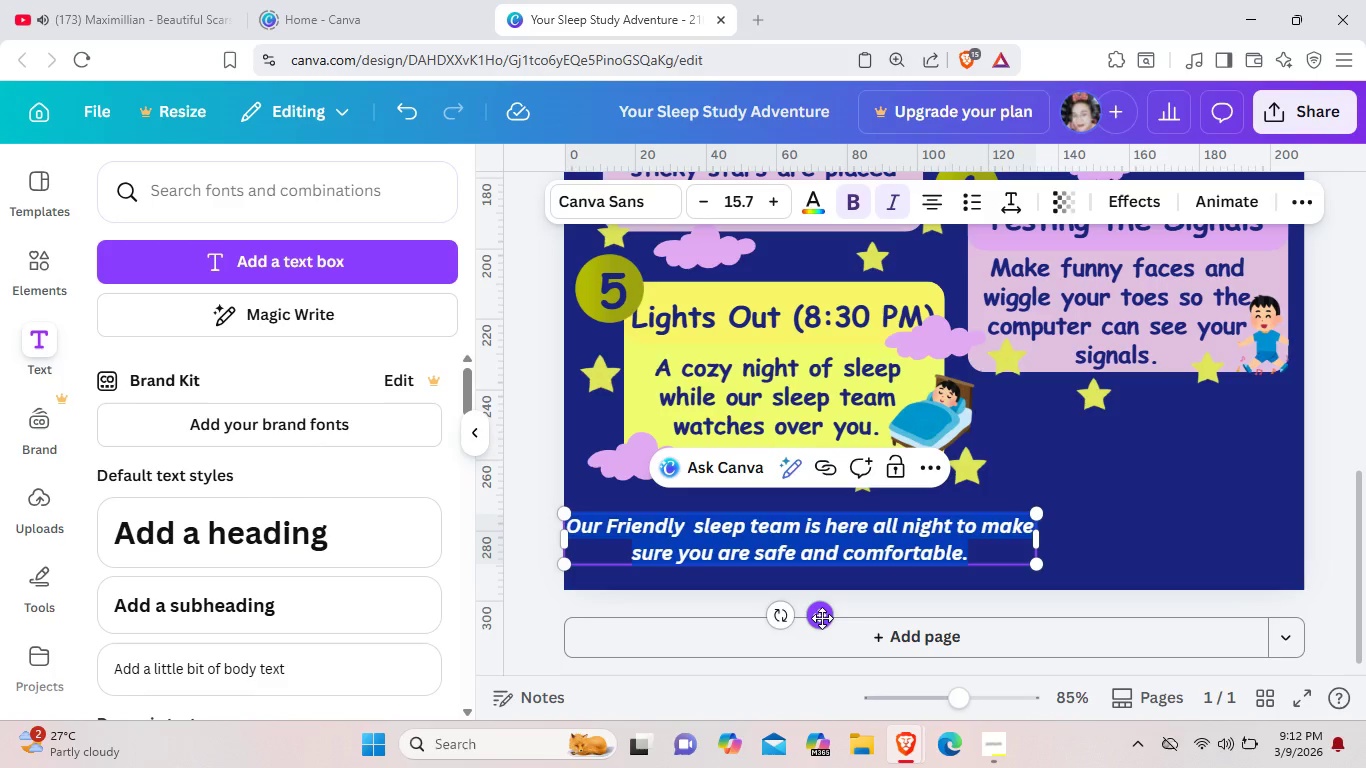 
left_click_drag(start_coordinate=[816, 618], to_coordinate=[945, 618])
 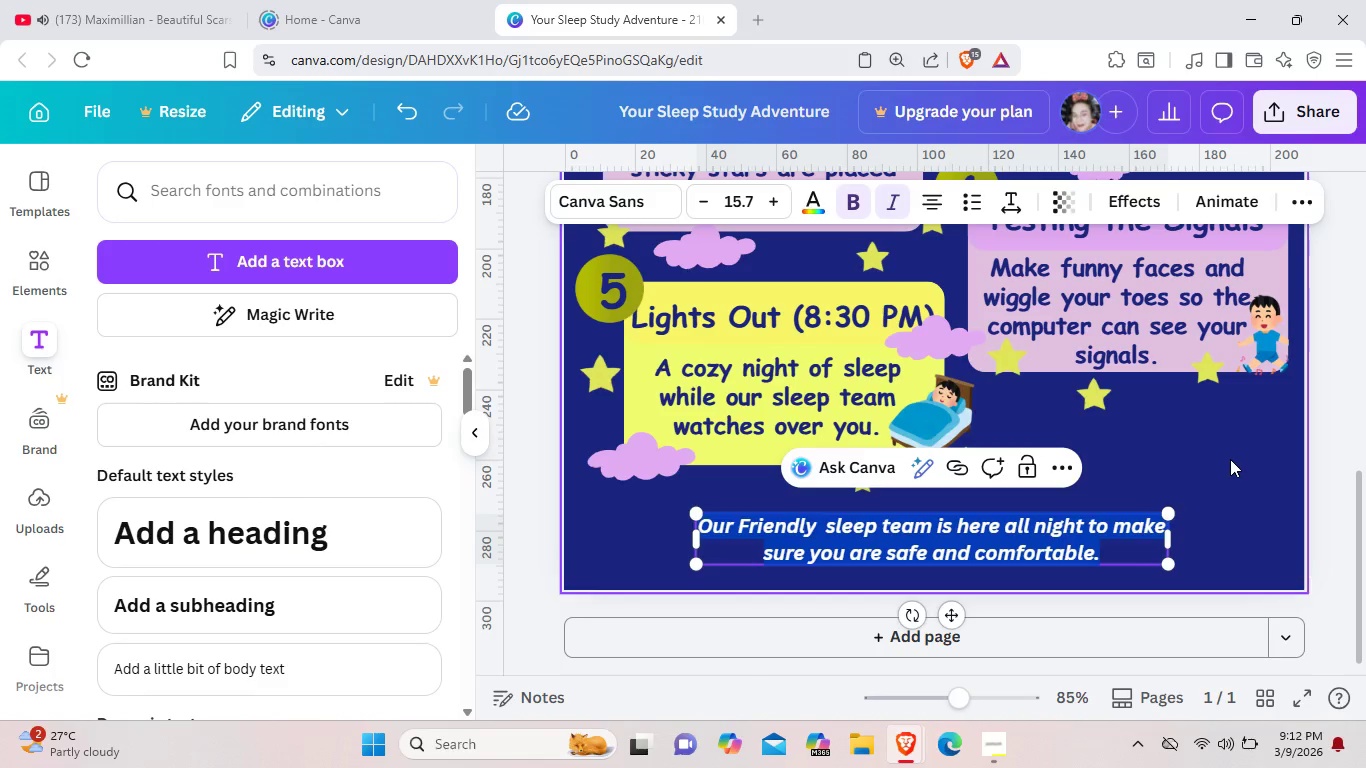 
left_click([1230, 459])
 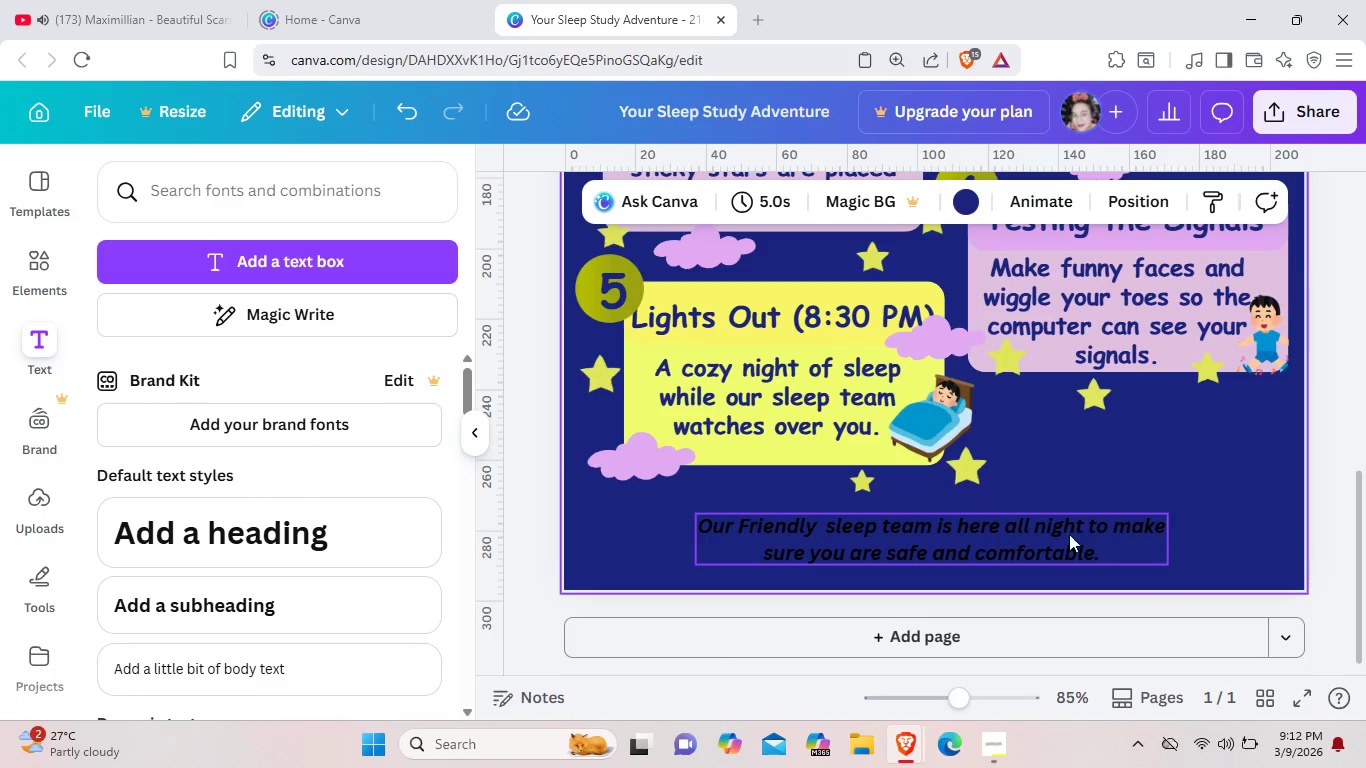 
left_click([1069, 534])
 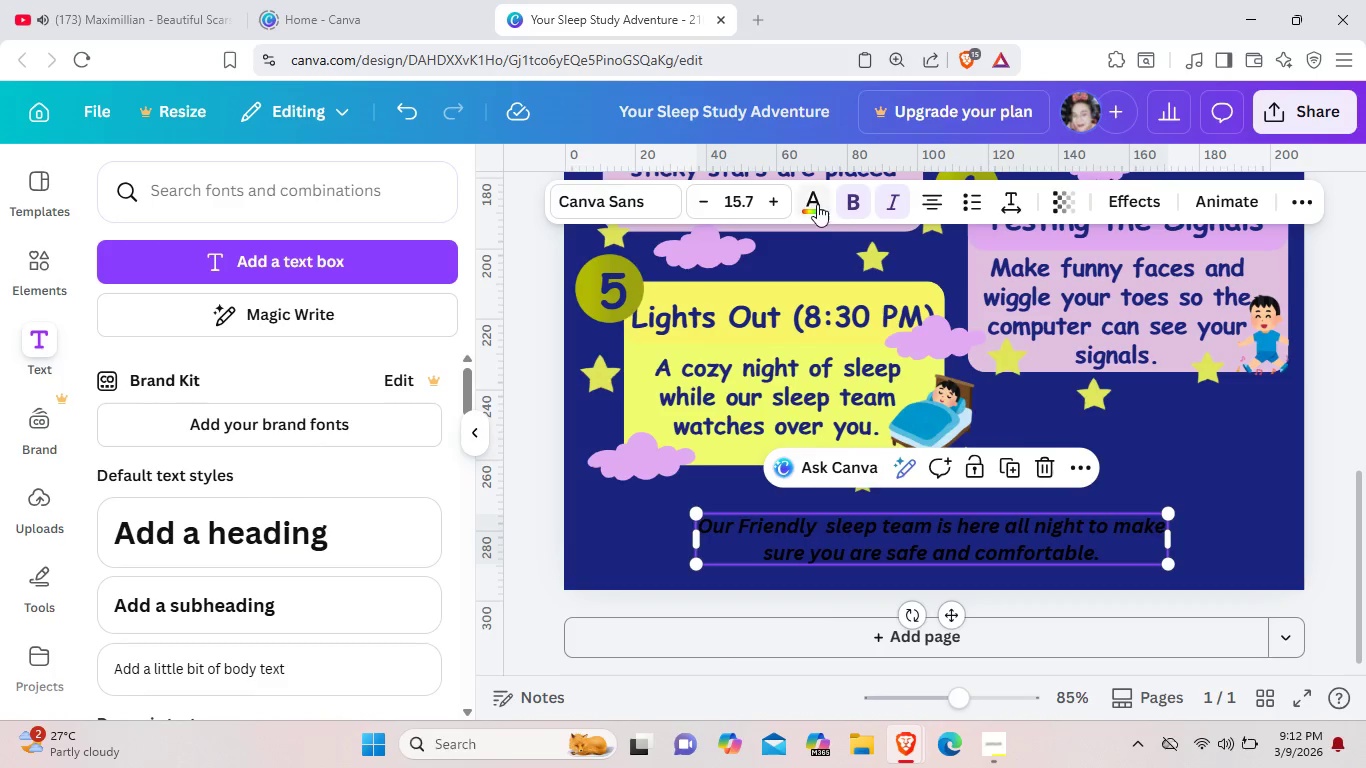 
left_click([817, 204])
 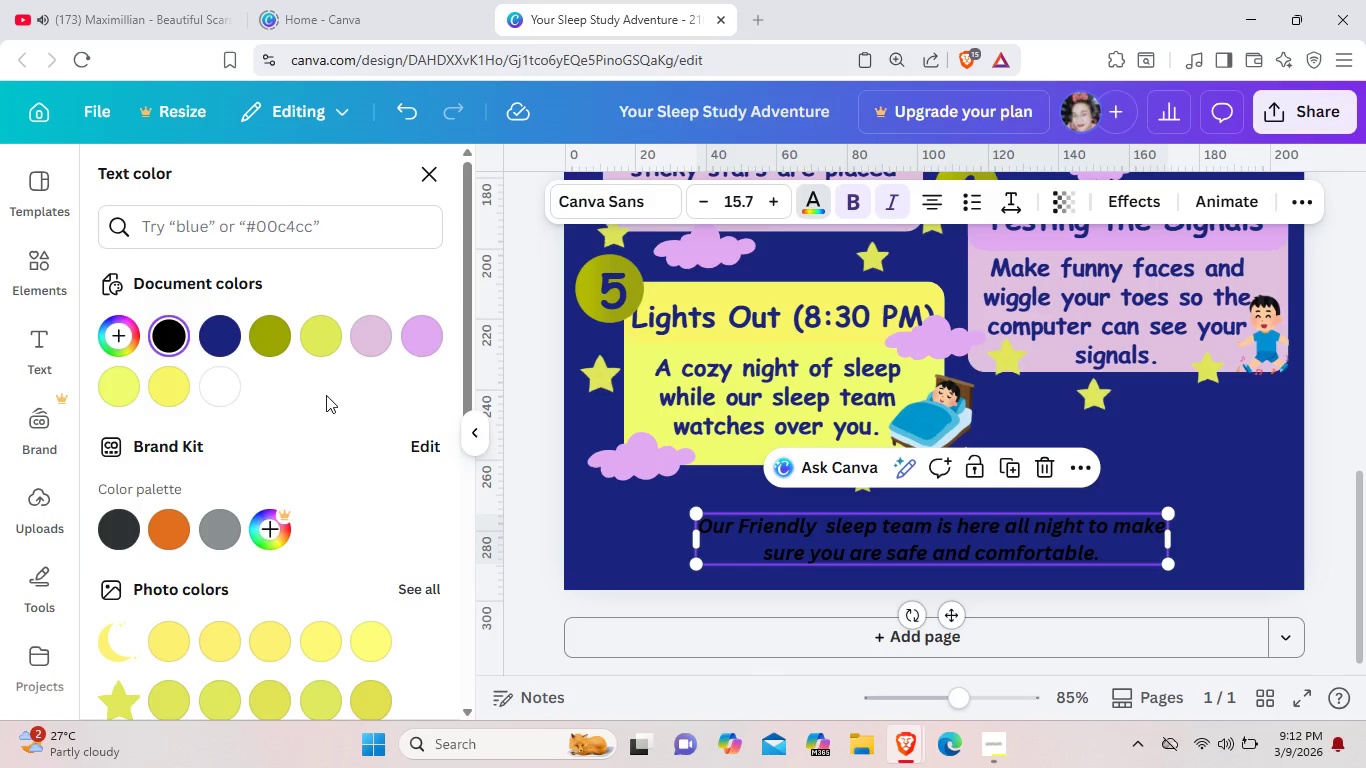 
left_click([210, 382])
 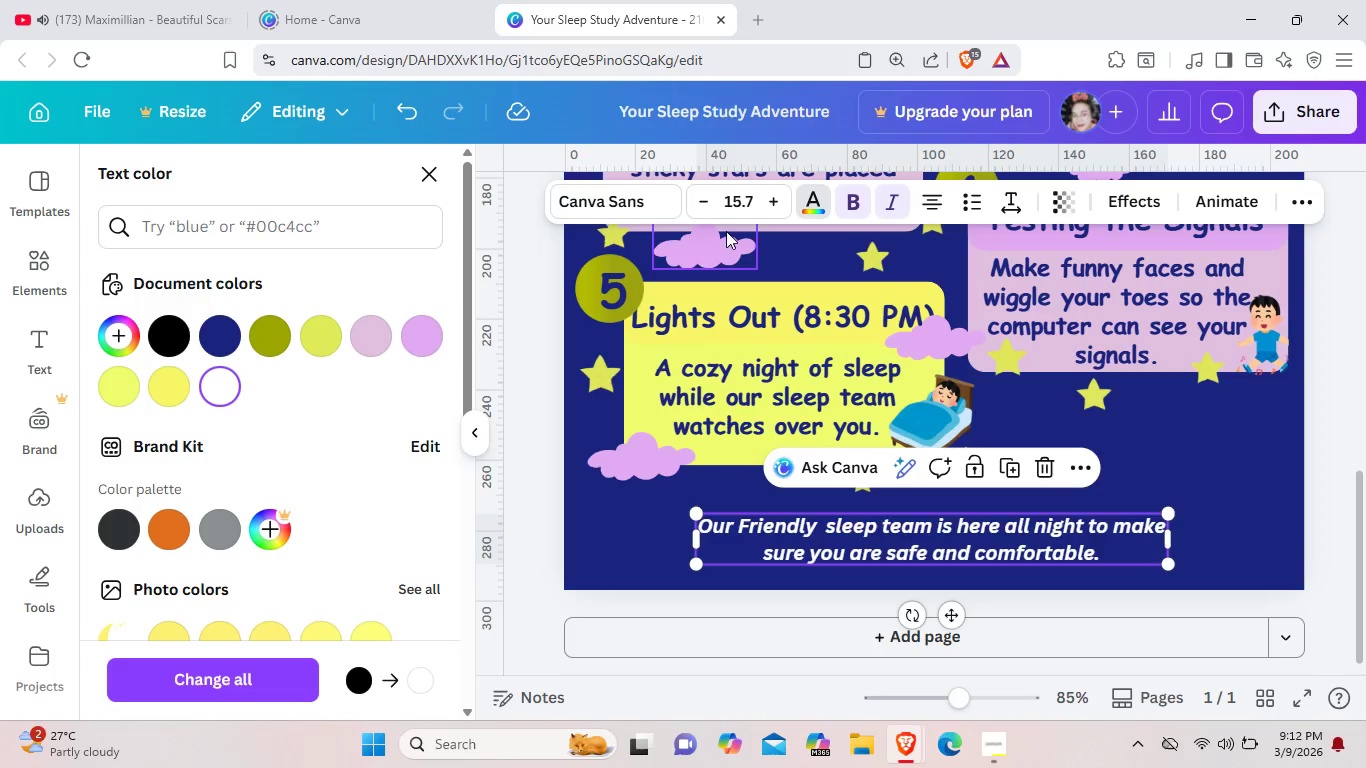 
left_click([621, 191])
 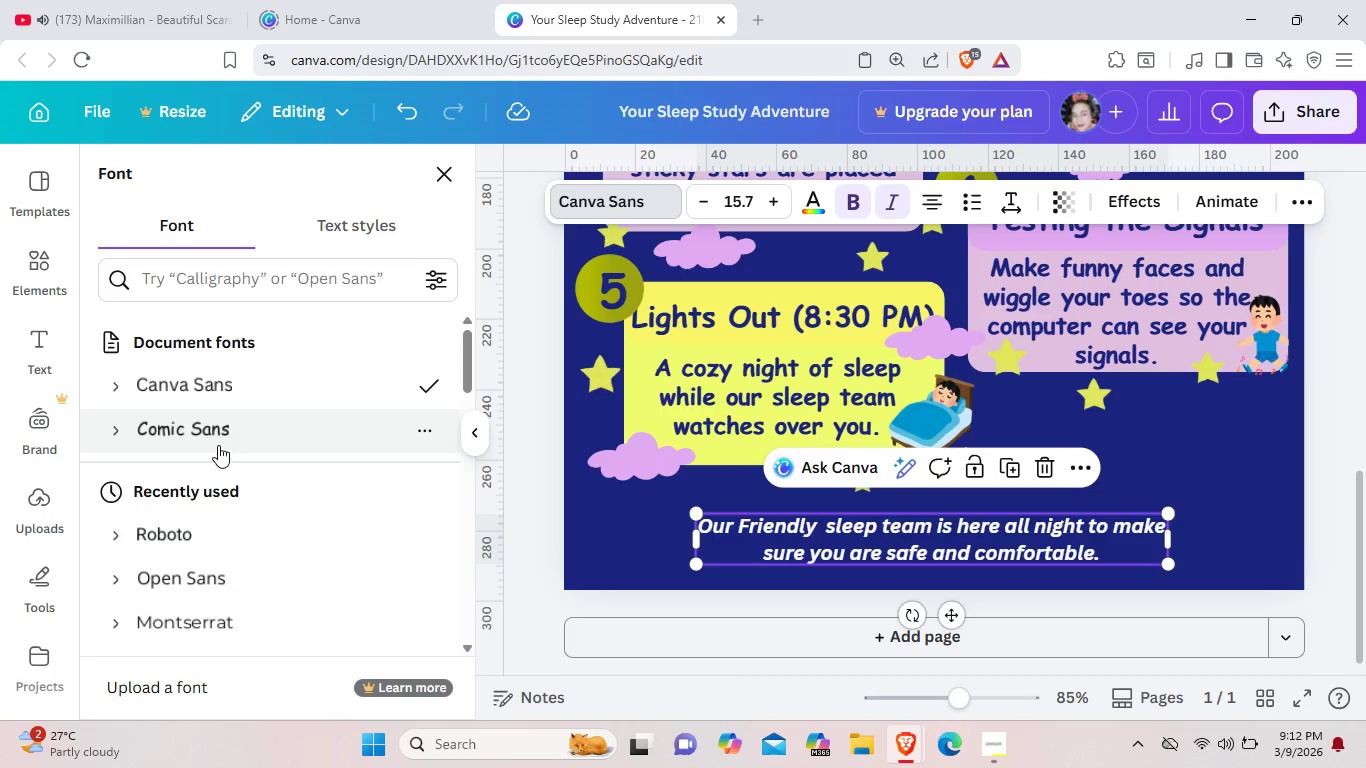 
left_click([224, 428])
 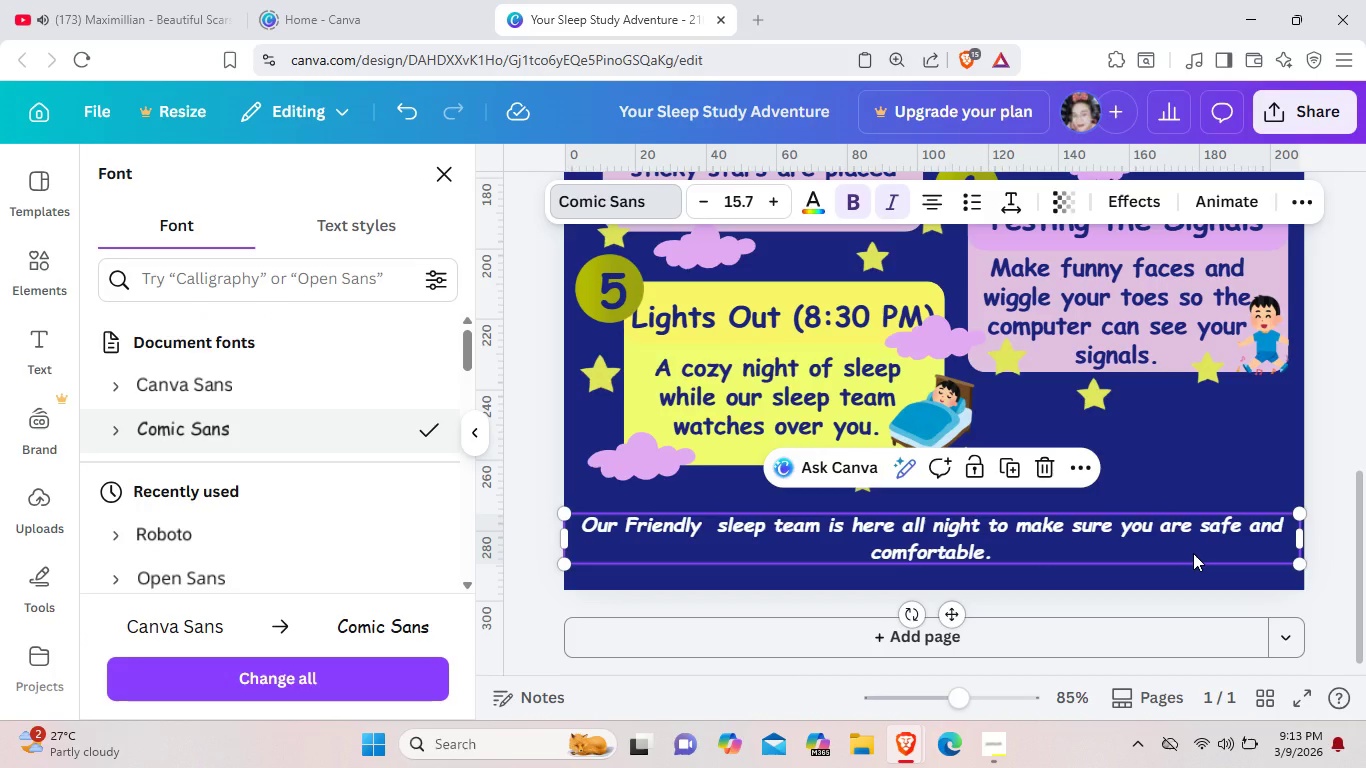 
left_click([1193, 553])
 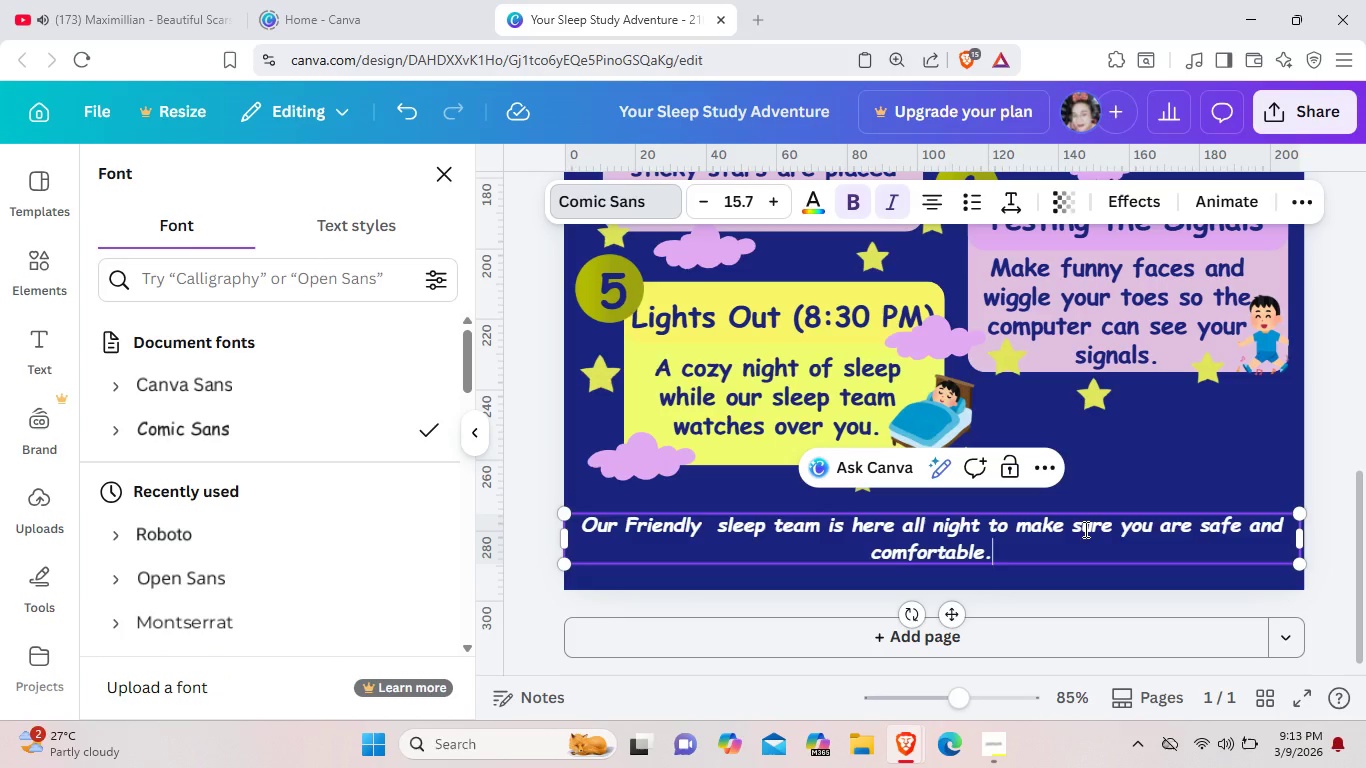 
left_click([1077, 526])
 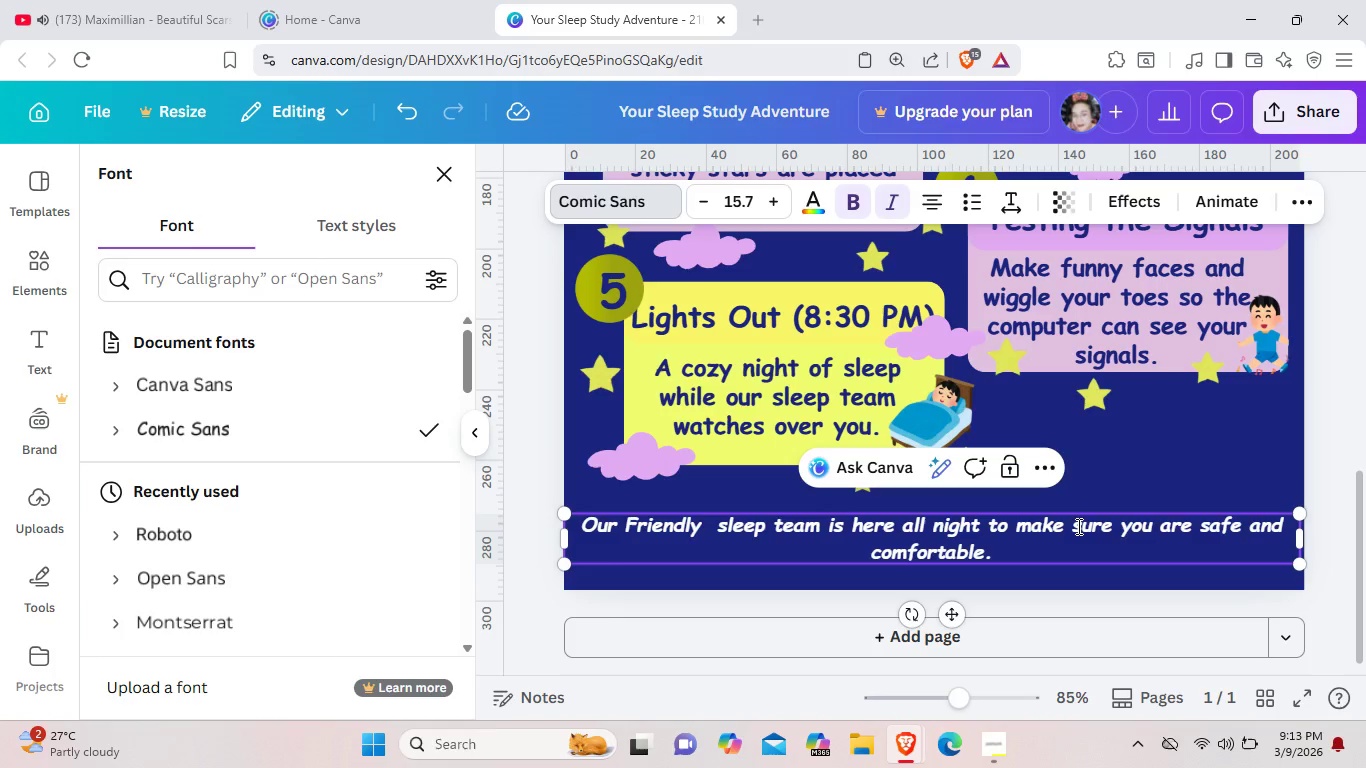 
key(Shift+ShiftRight)
 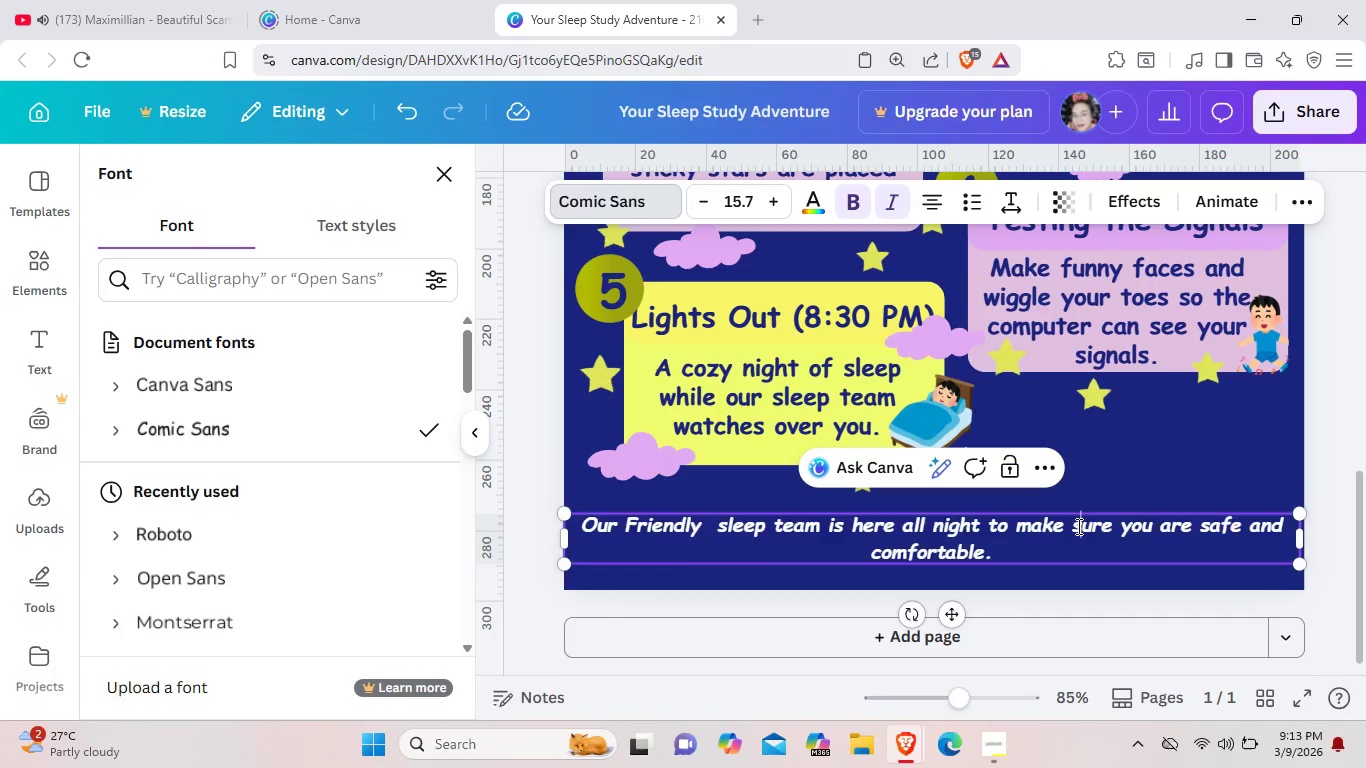 
key(Enter)
 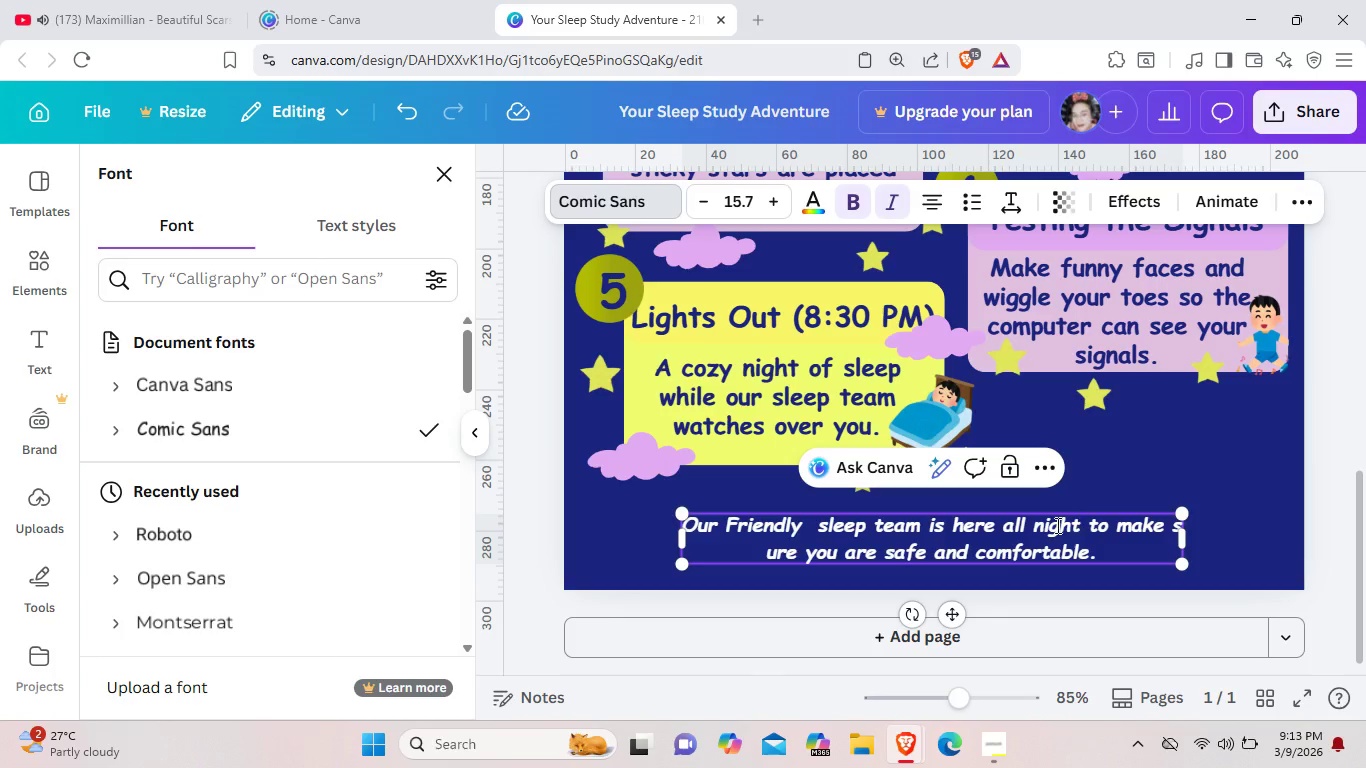 
key(Backslash)
 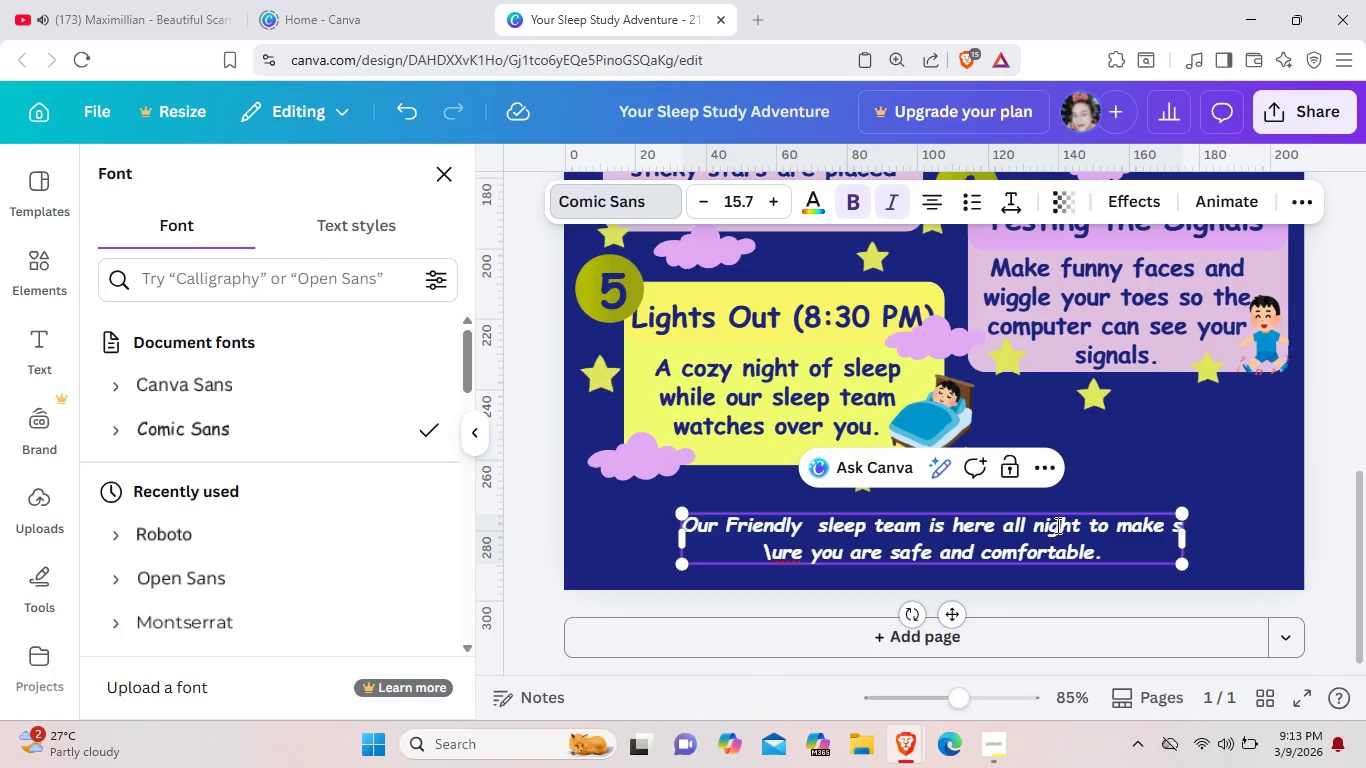 
key(Backspace)
 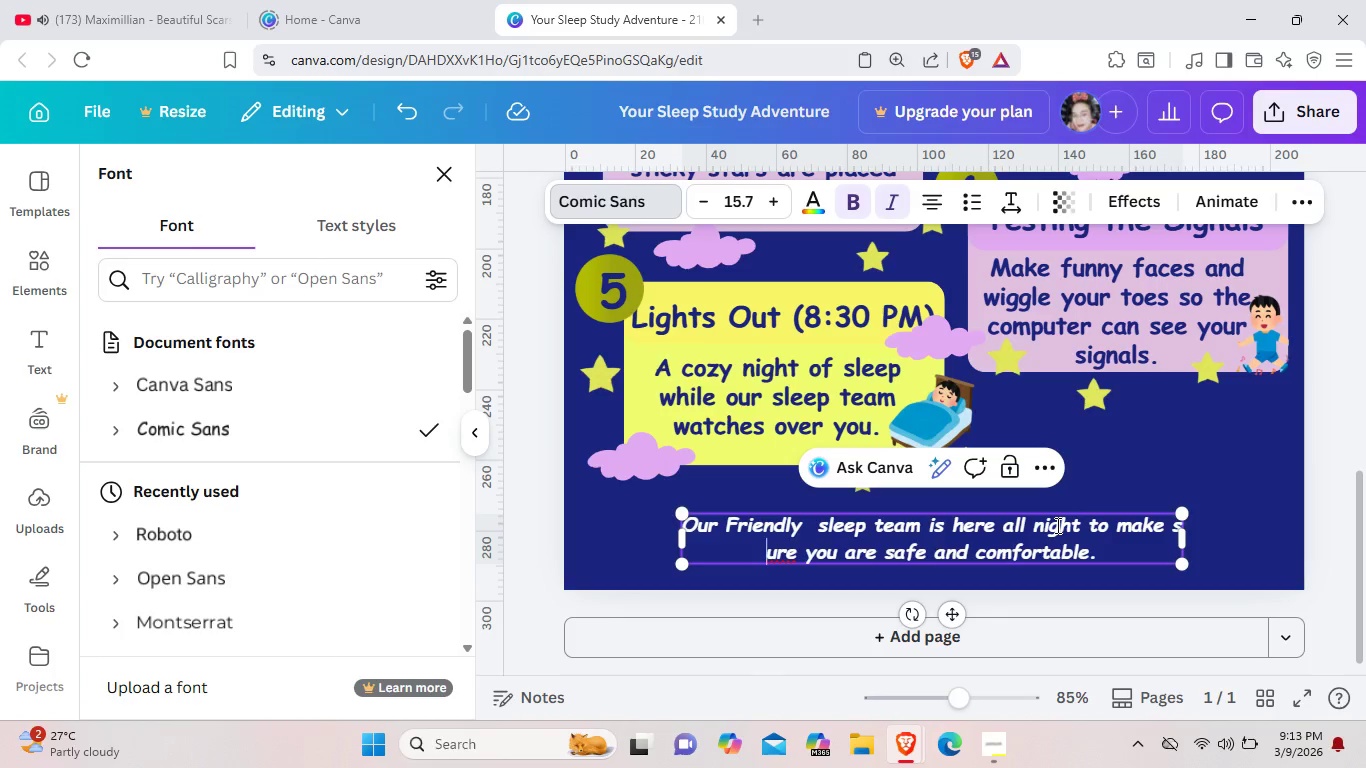 
key(Backspace)
 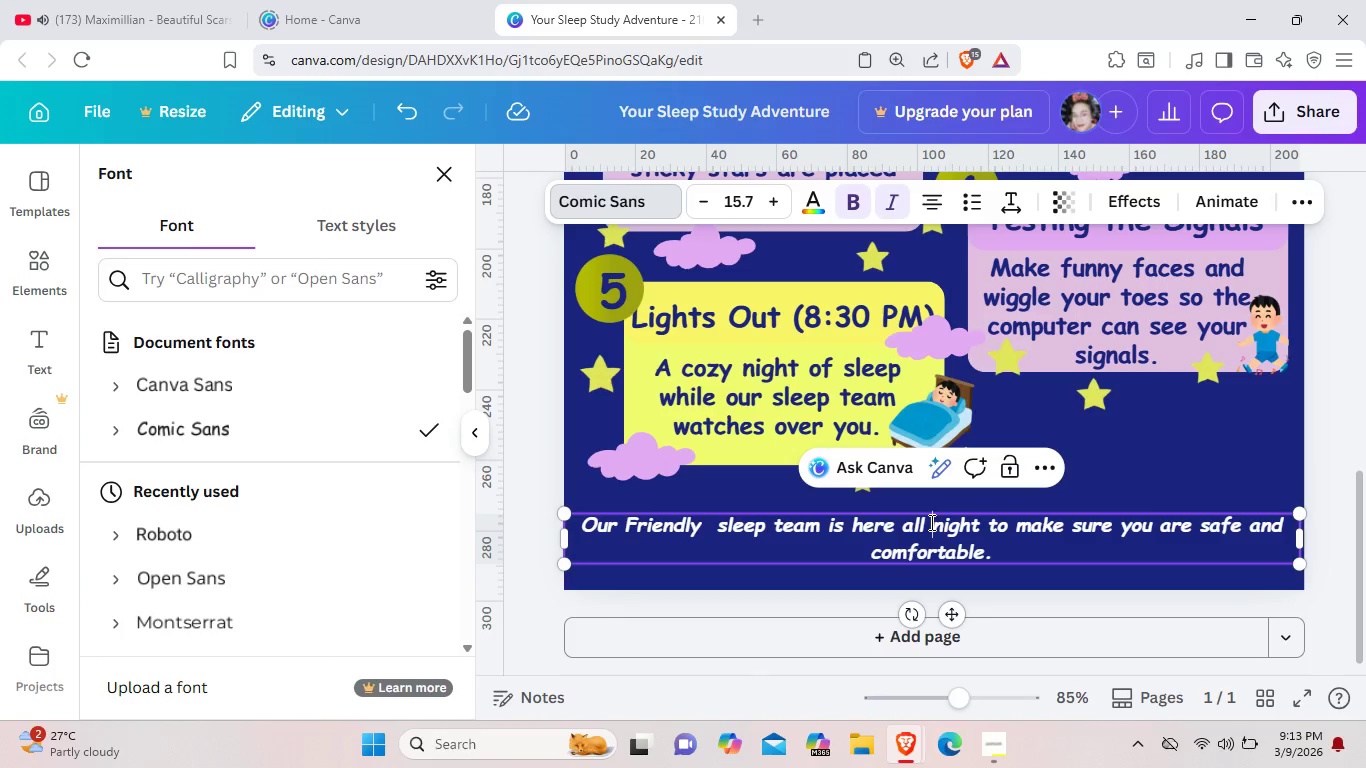 
key(Enter)
 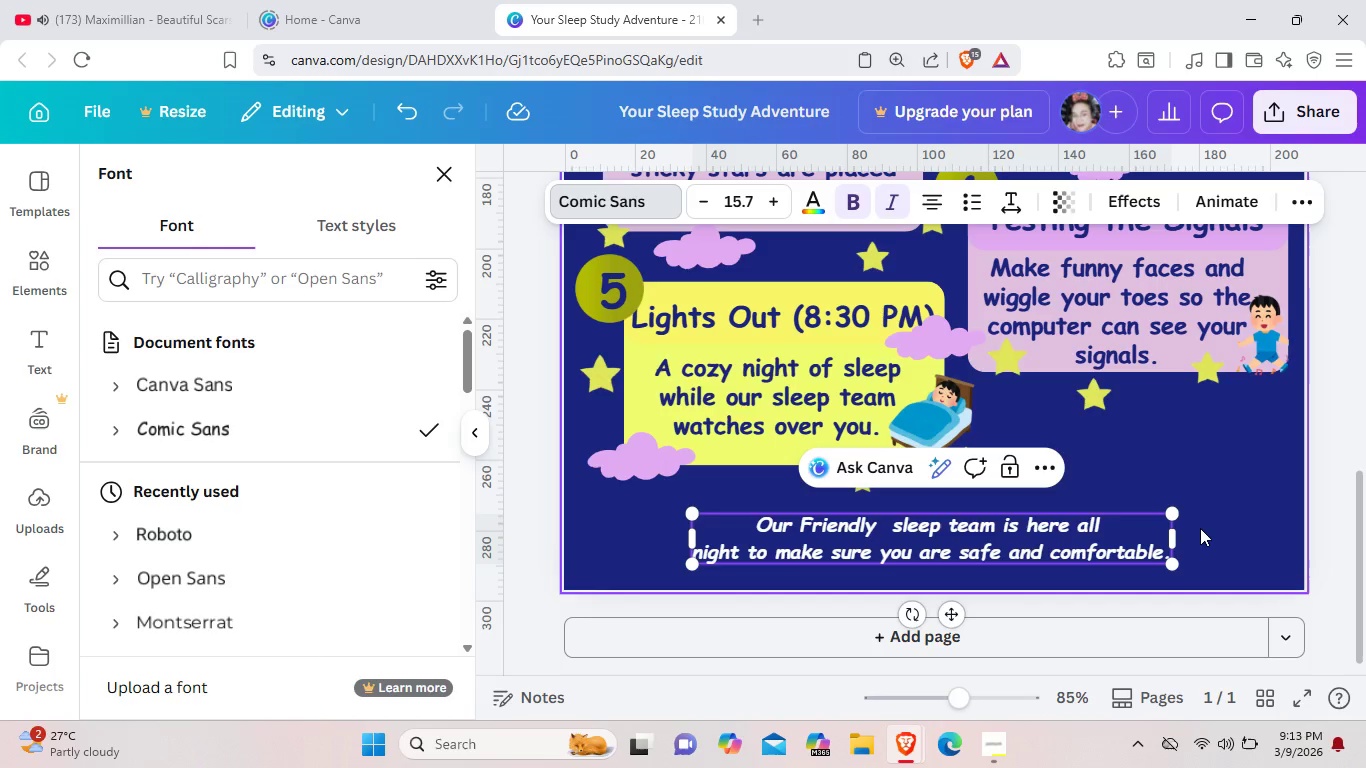 
left_click([1200, 528])
 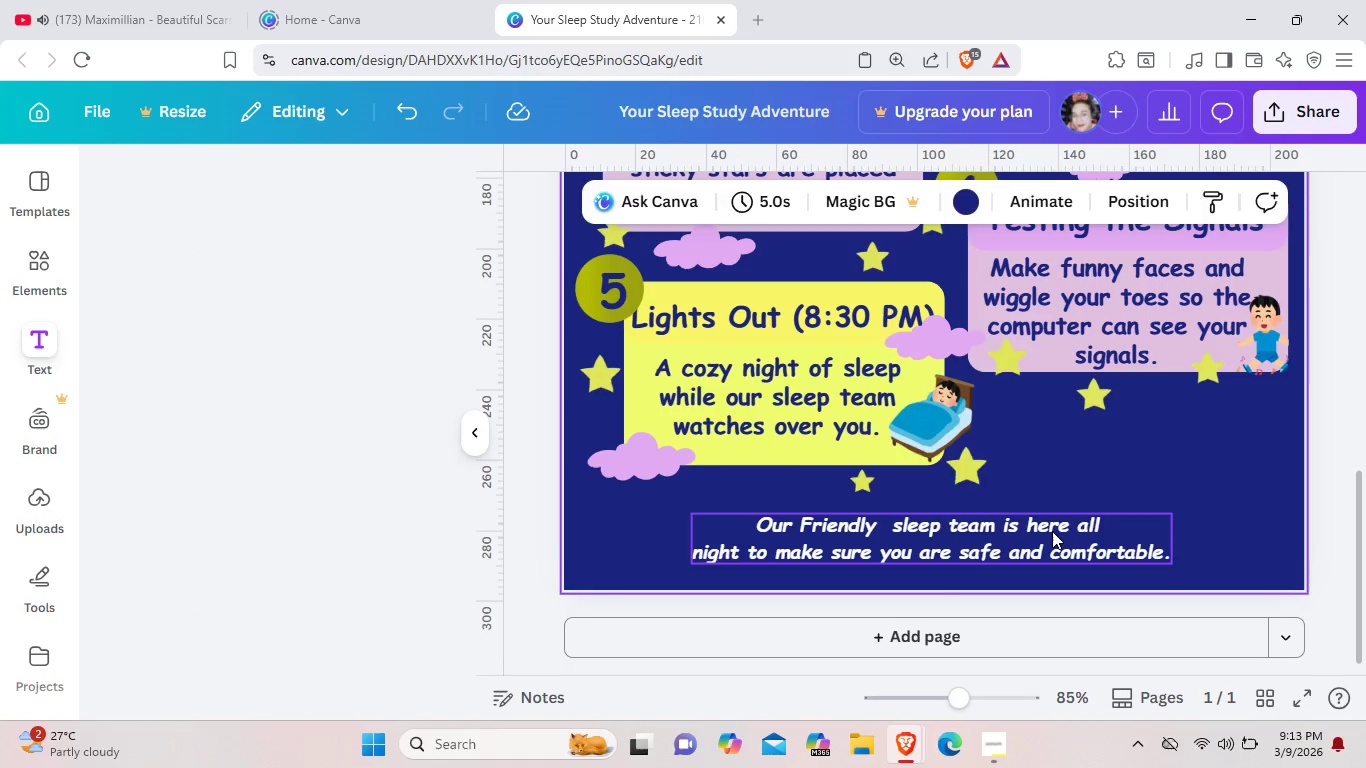 
left_click_drag(start_coordinate=[1052, 531], to_coordinate=[1052, 522])
 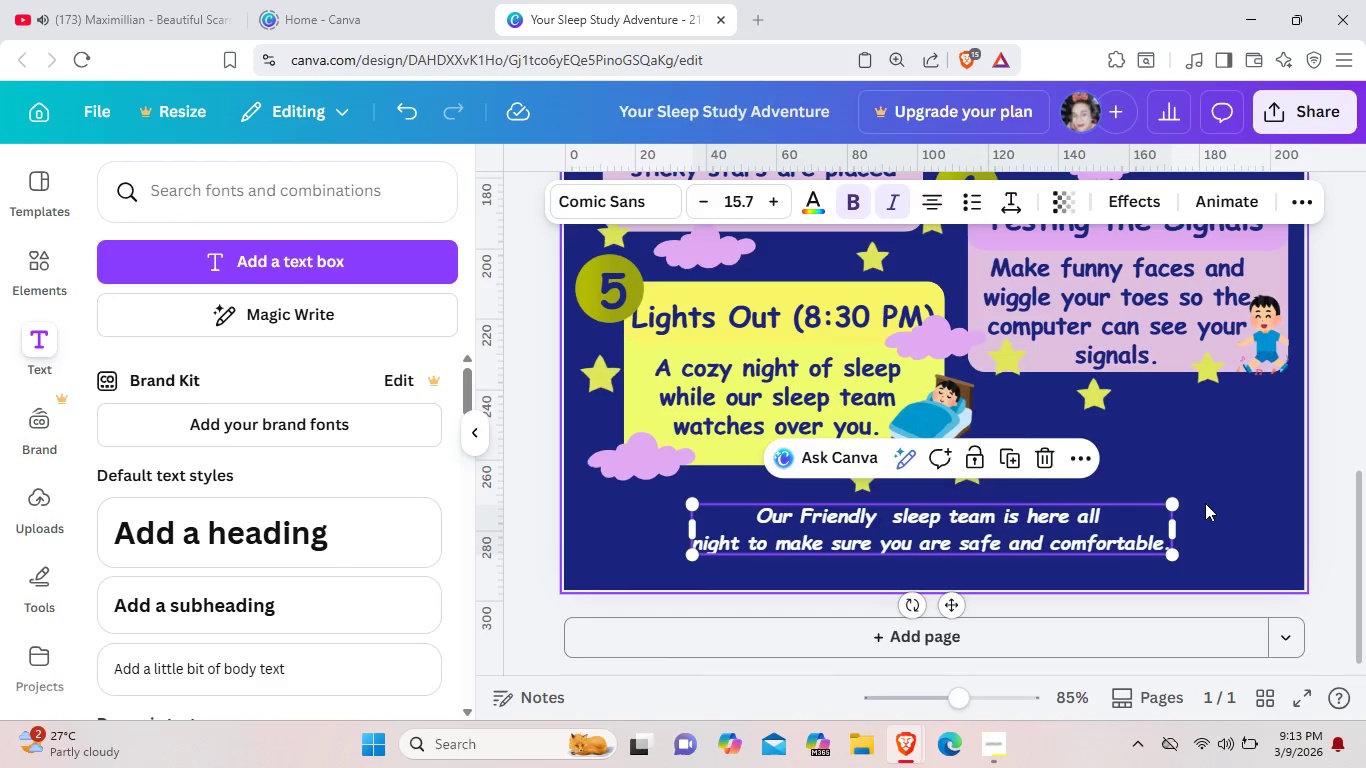 
left_click([1205, 503])
 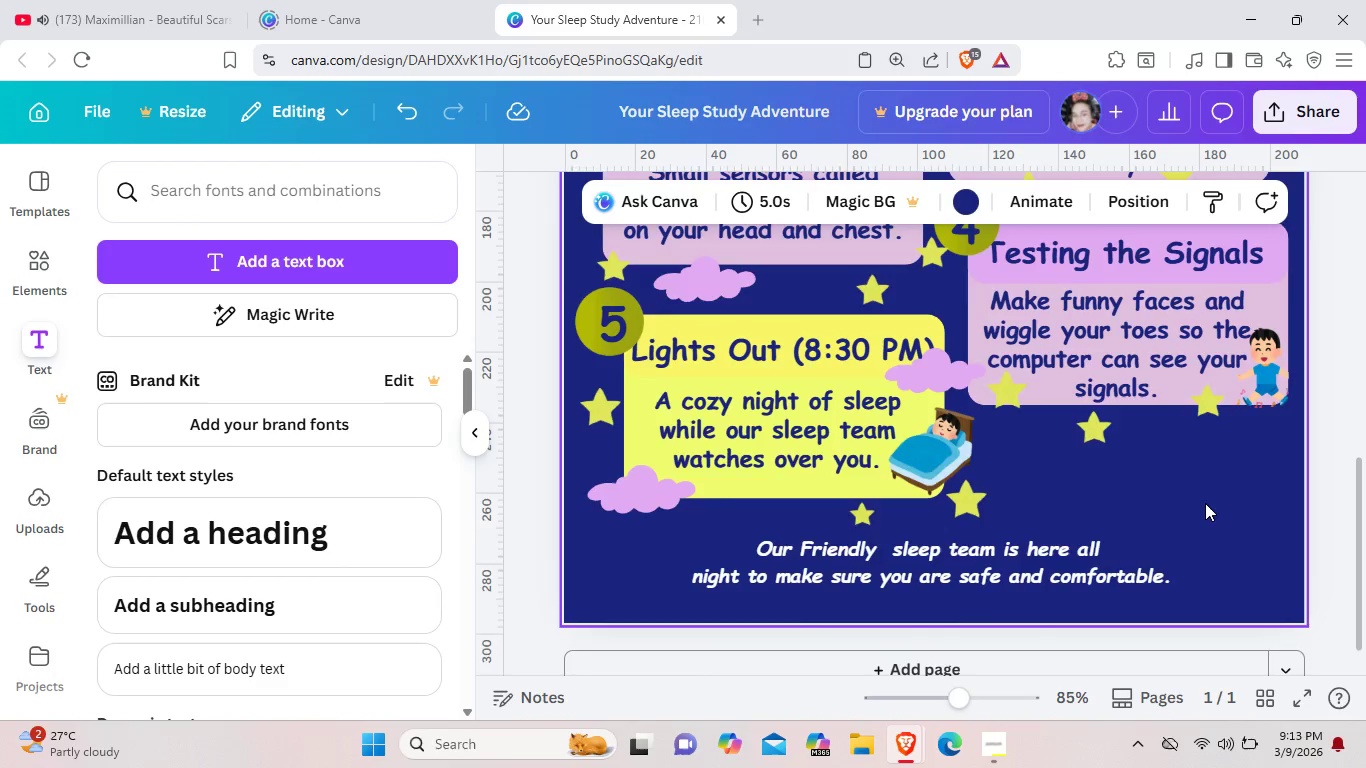 
scroll: coordinate [1212, 590], scroll_direction: up, amount: 3.0
 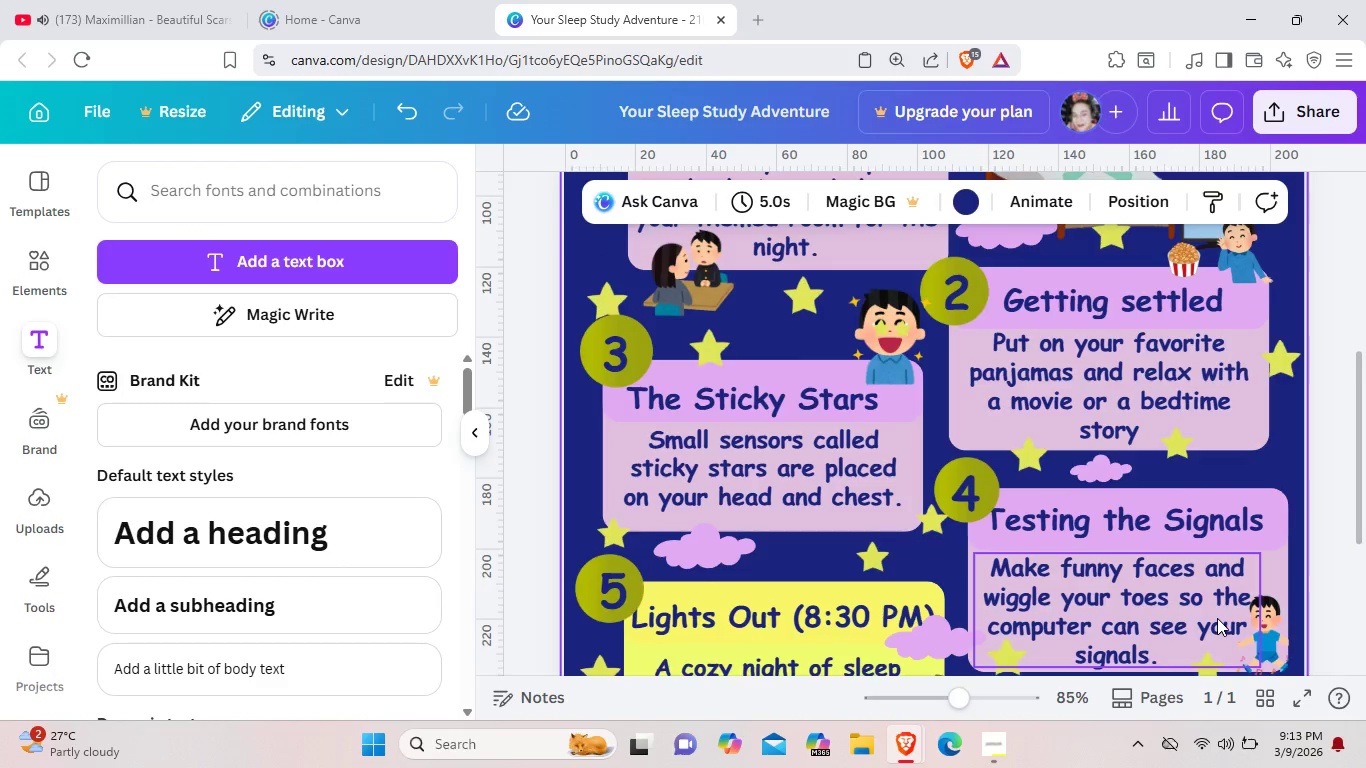 
scroll: coordinate [1217, 618], scroll_direction: down, amount: 1.0
 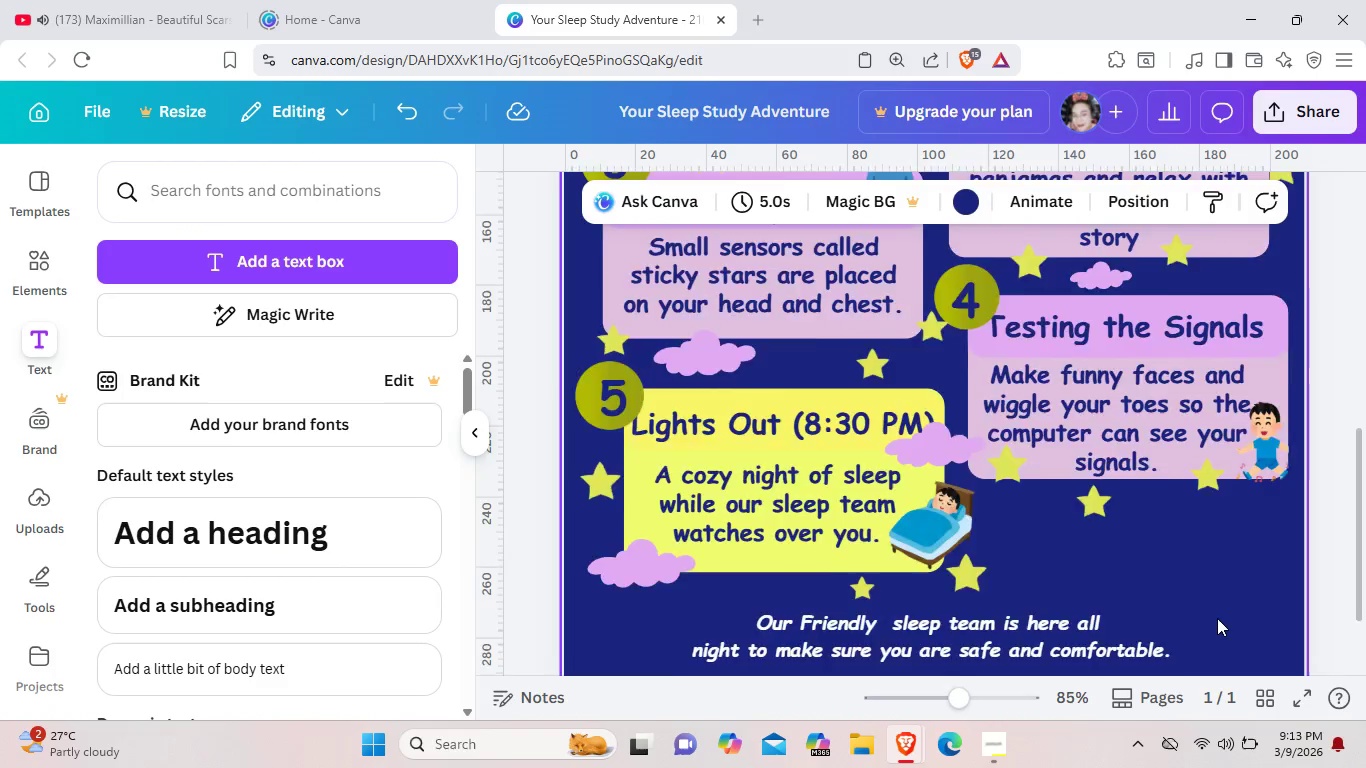 
scroll: coordinate [1217, 618], scroll_direction: up, amount: 1.0
 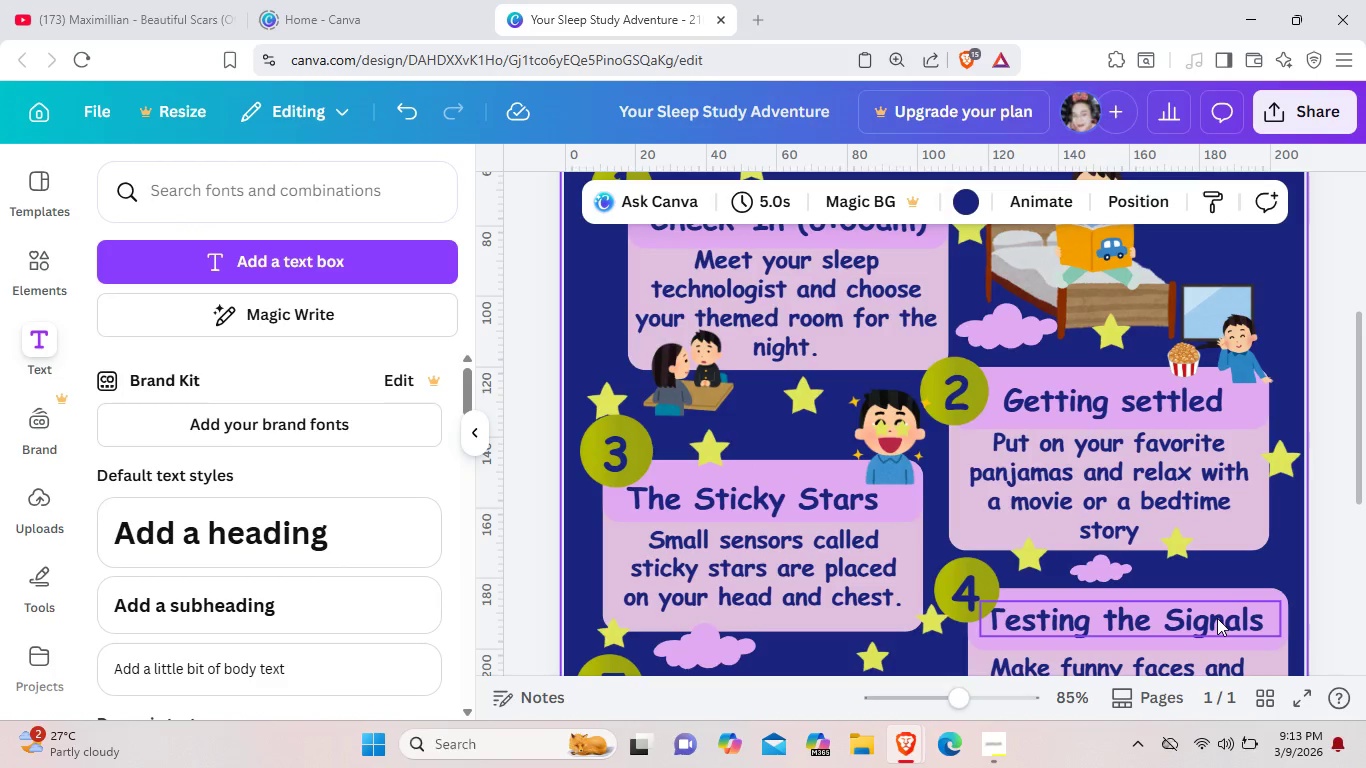 
scroll: coordinate [1217, 618], scroll_direction: down, amount: 2.0
 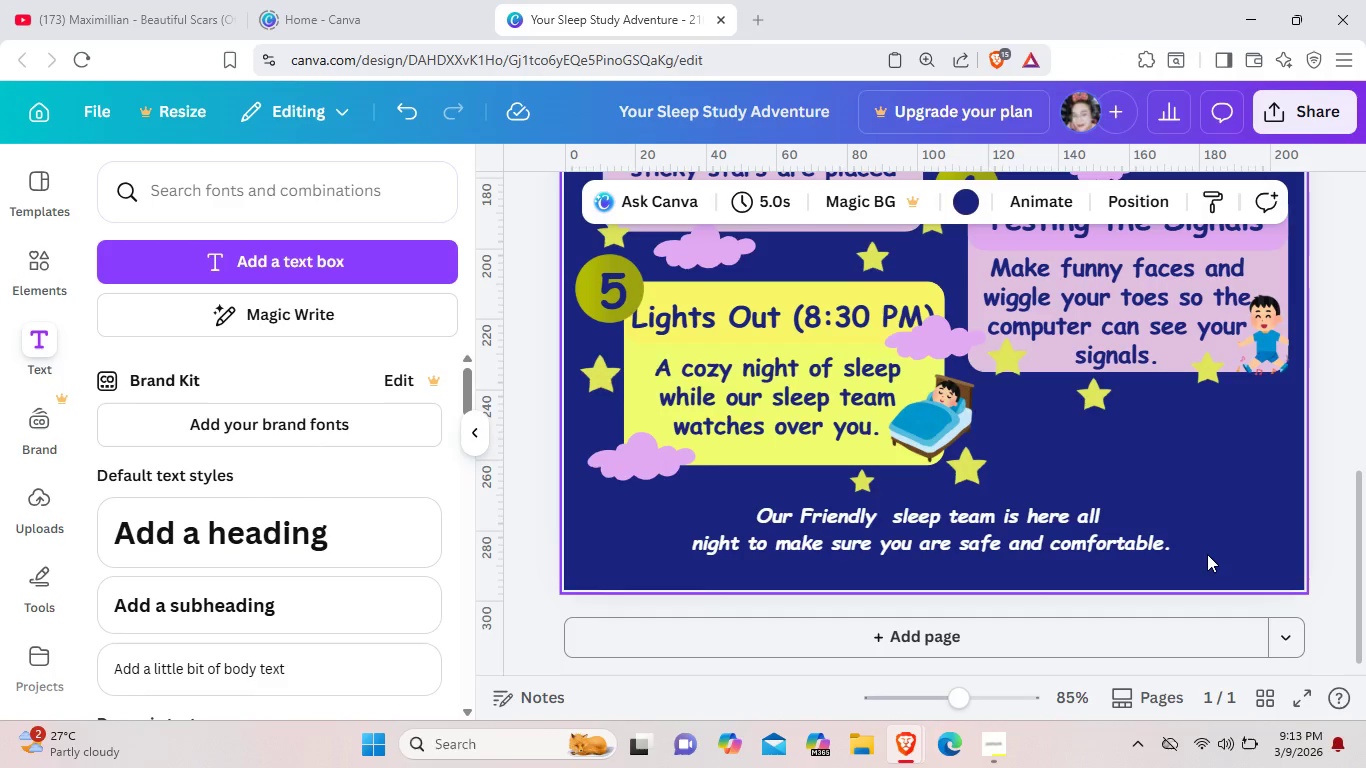 
scroll: coordinate [830, 511], scroll_direction: up, amount: 3.0
 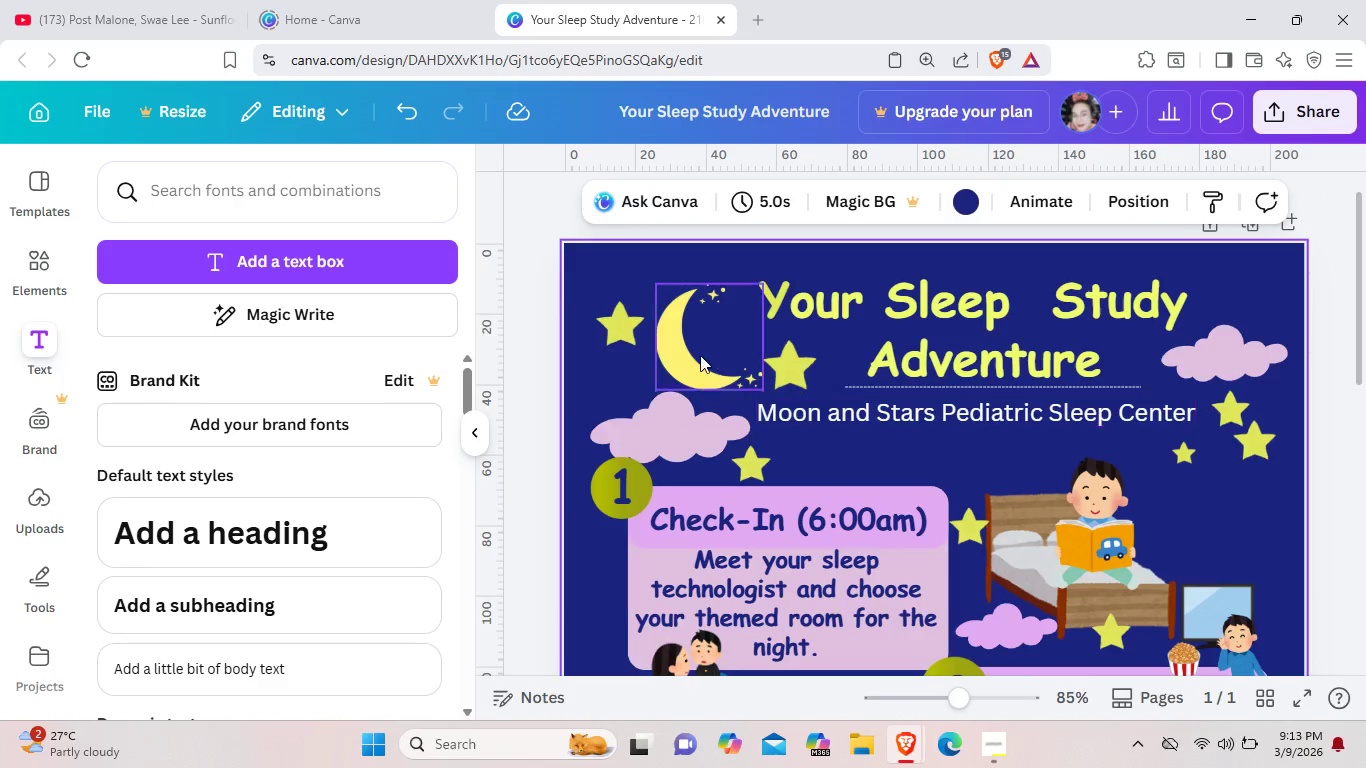 
left_click([699, 355])
 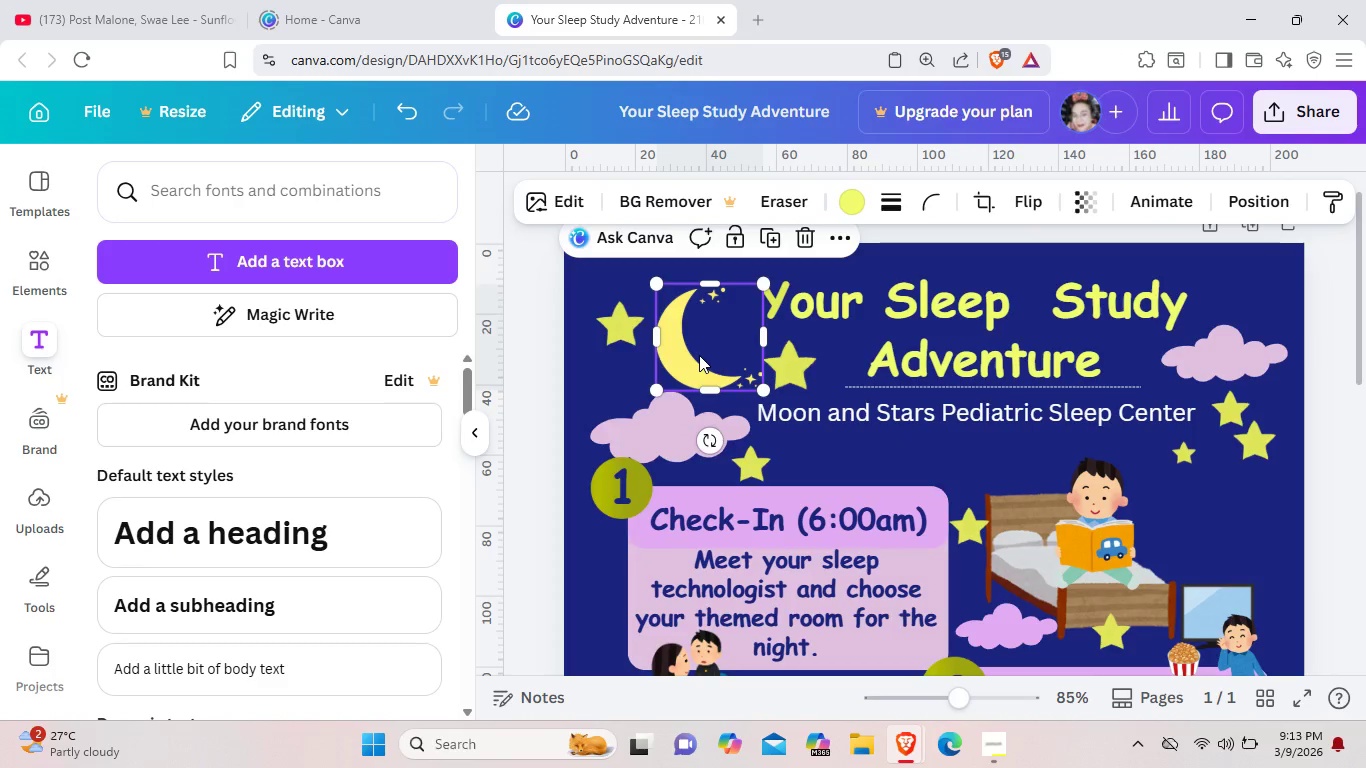 
key(Control+C)
 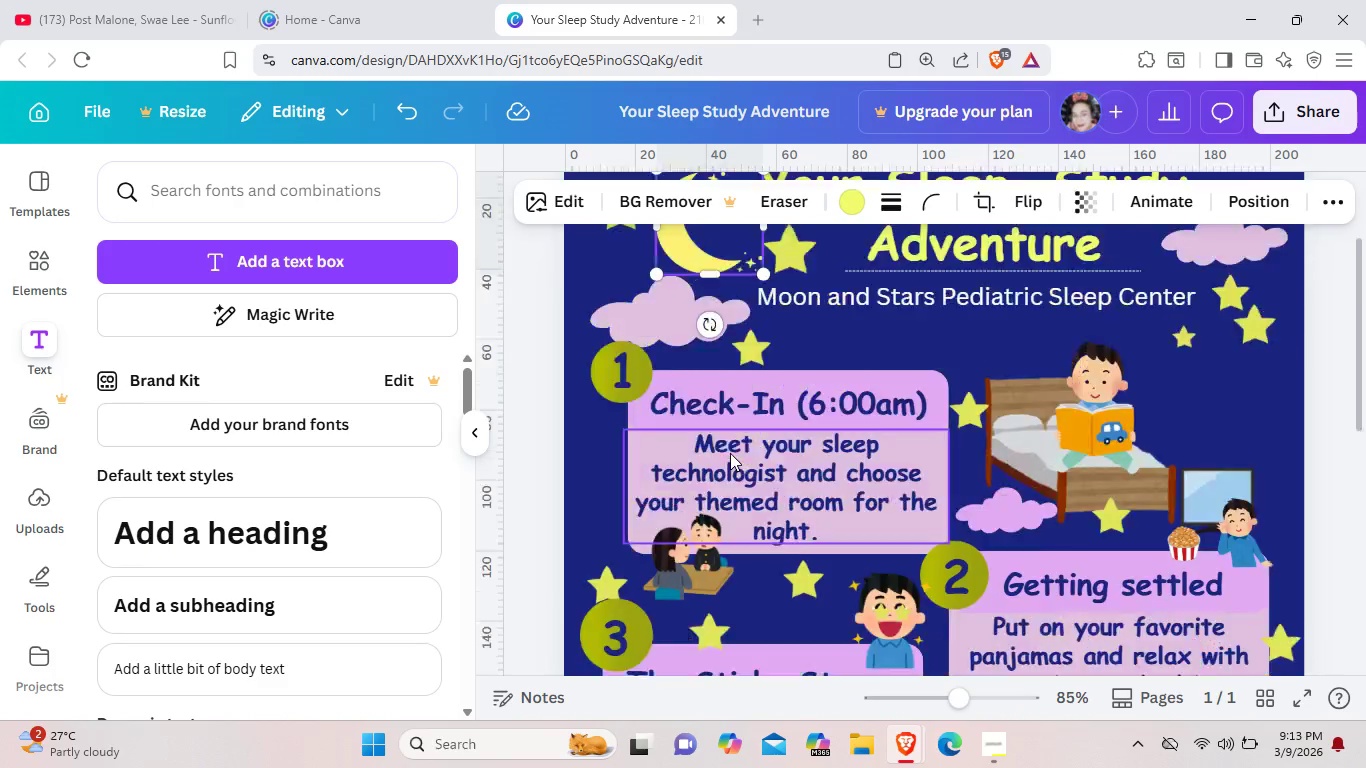 
scroll: coordinate [730, 453], scroll_direction: down, amount: 9.0
 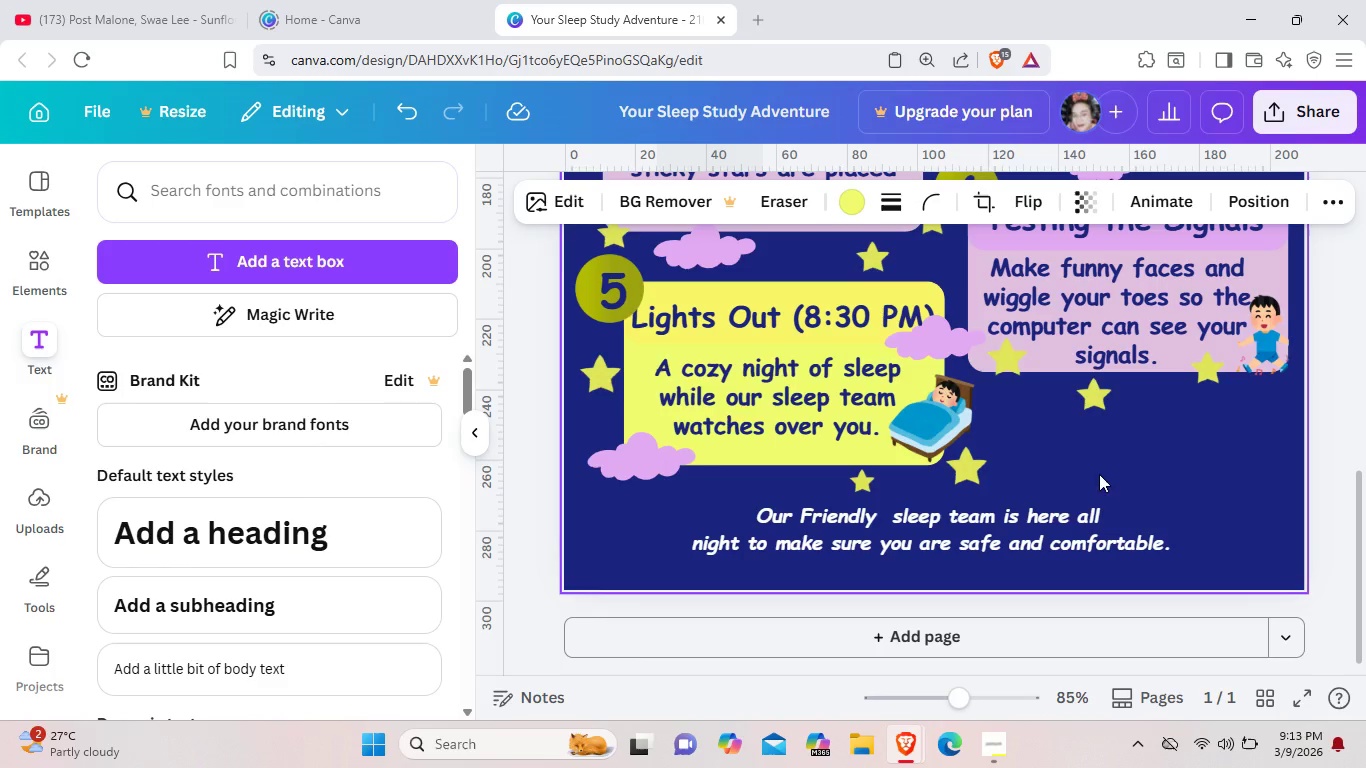 
key(Control+V)
 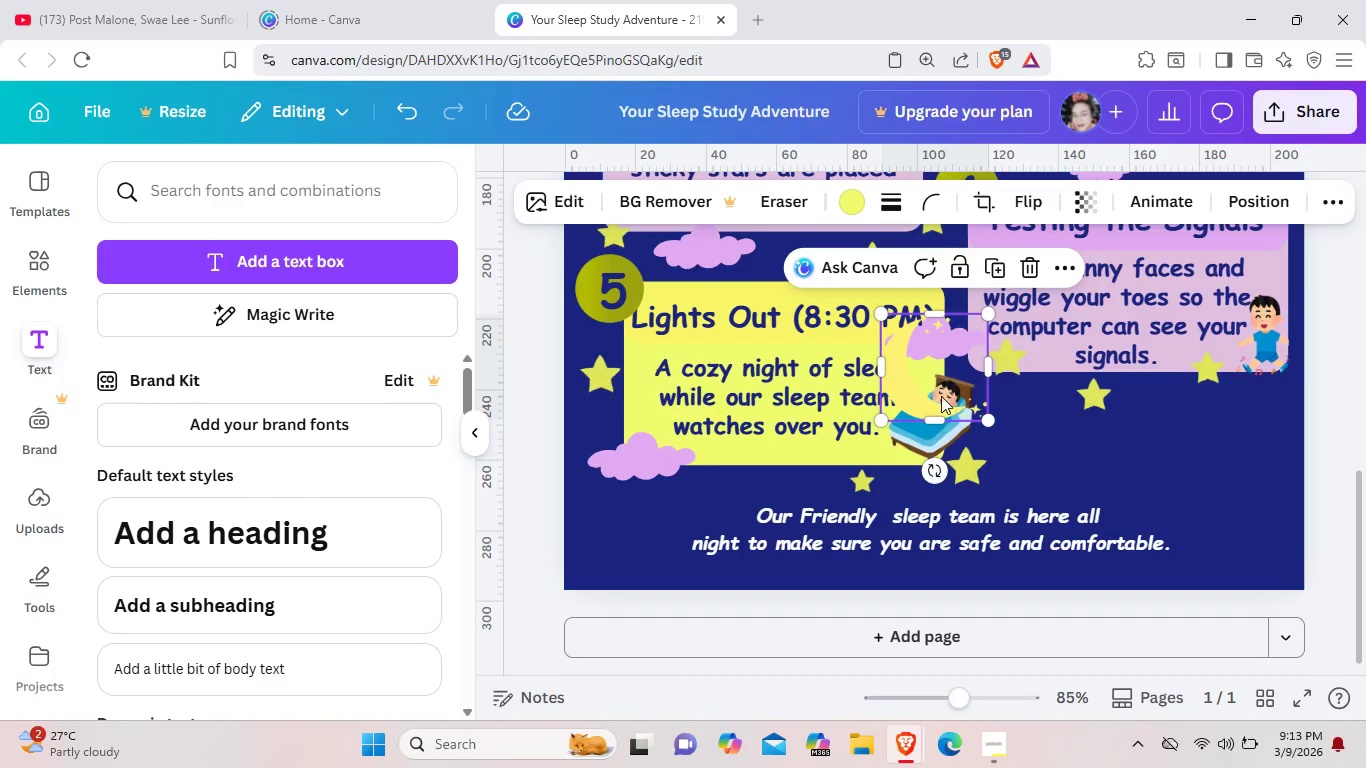 
left_click_drag(start_coordinate=[936, 397], to_coordinate=[693, 561])
 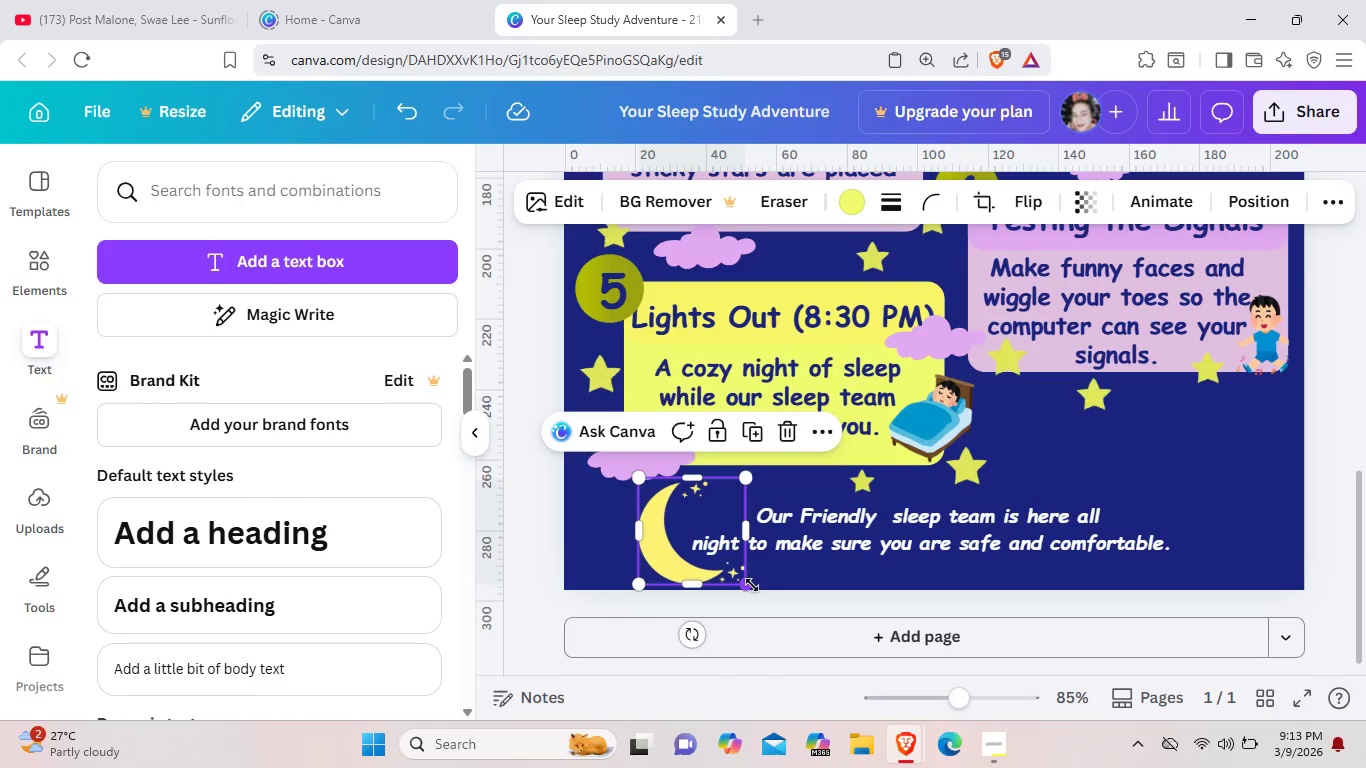 
left_click_drag(start_coordinate=[752, 585], to_coordinate=[710, 555])
 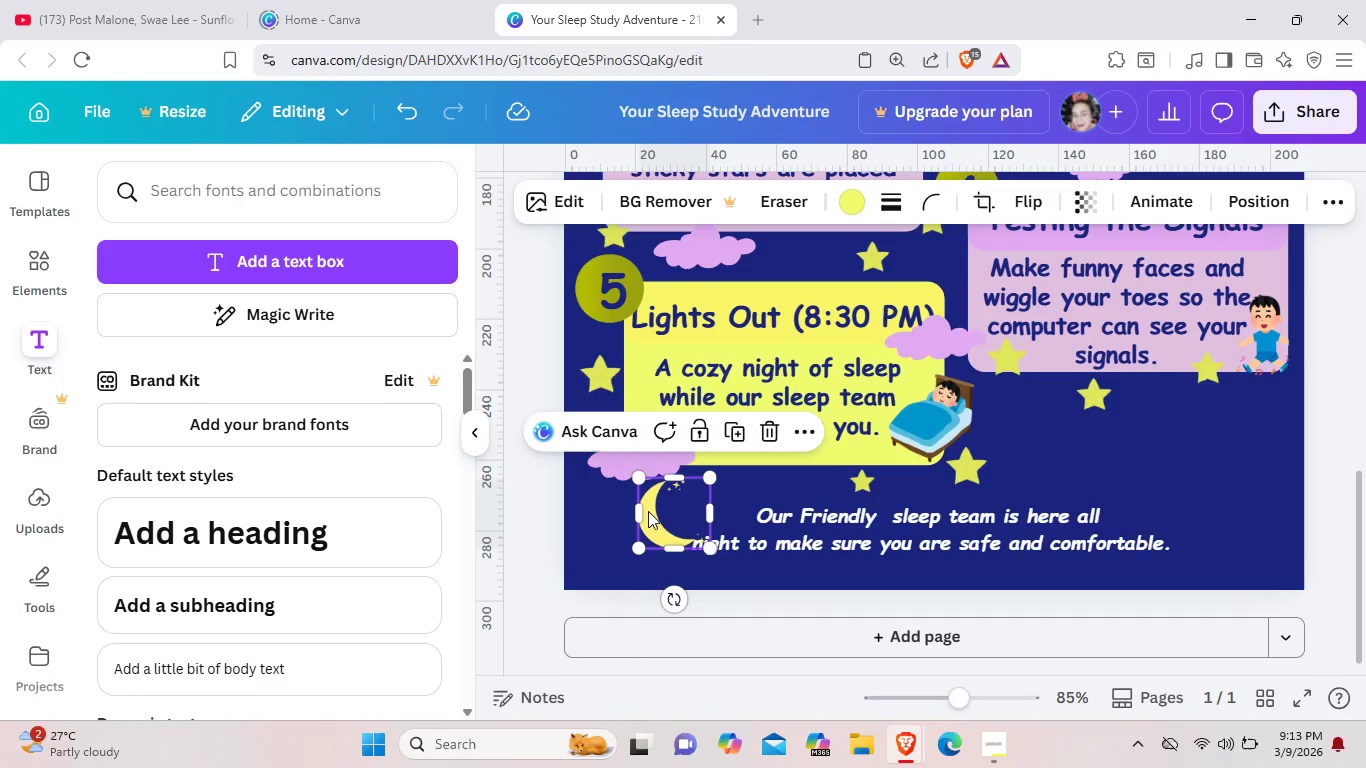 
left_click_drag(start_coordinate=[648, 511], to_coordinate=[657, 526])
 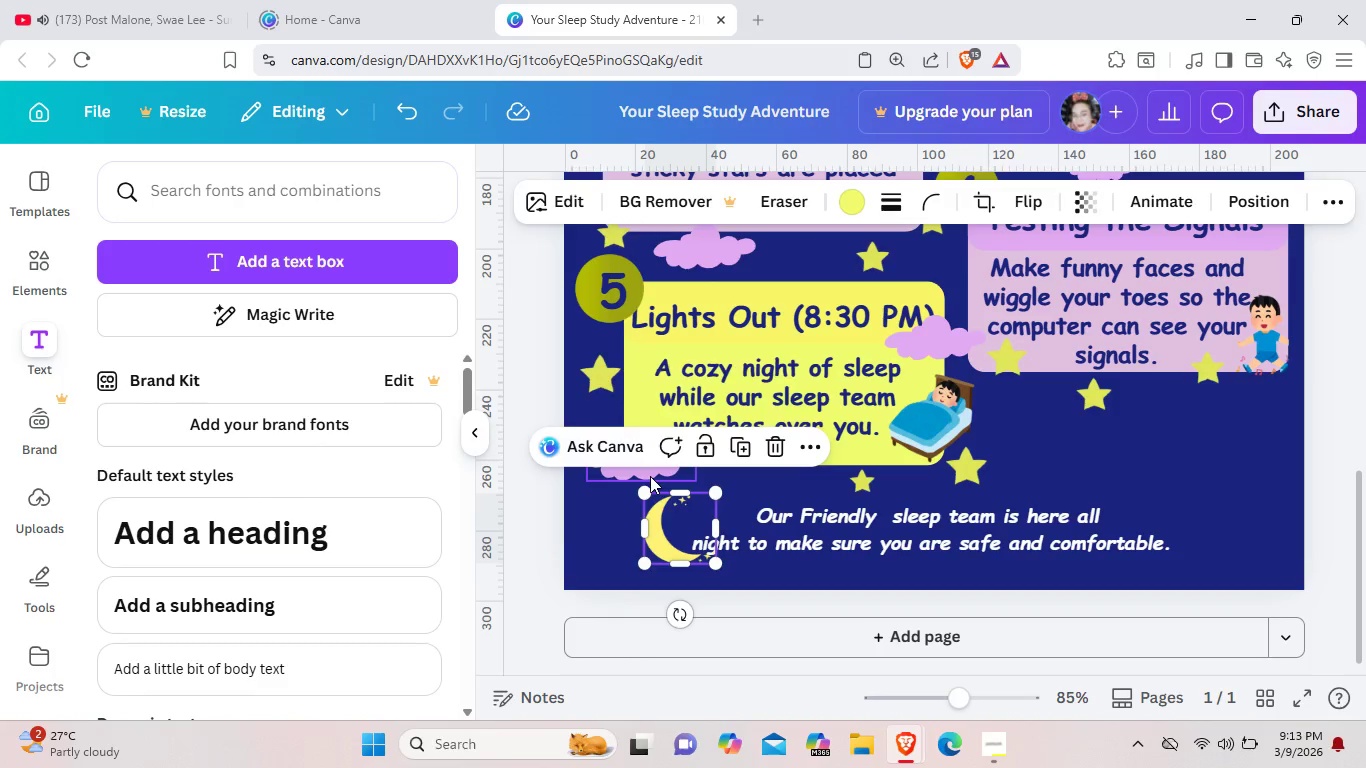 
left_click_drag(start_coordinate=[650, 476], to_coordinate=[643, 468])
 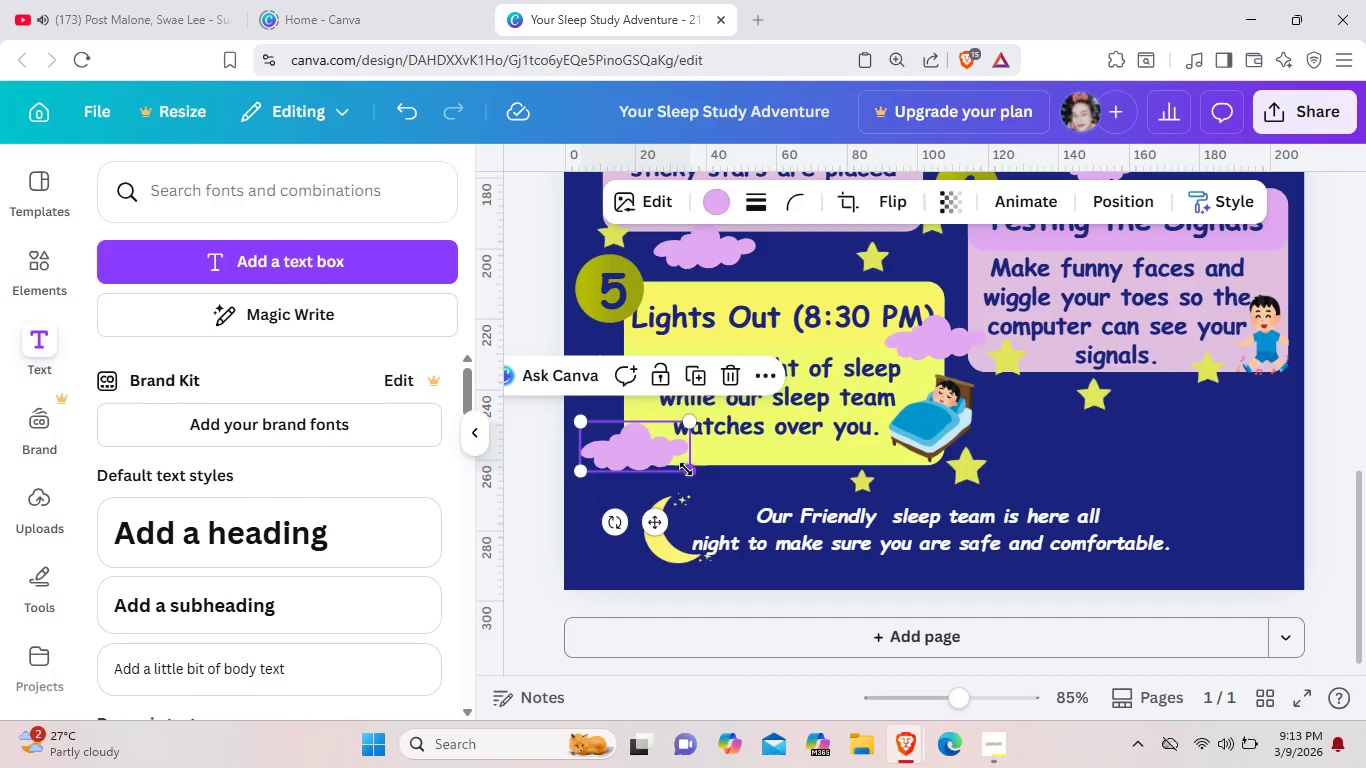 
left_click_drag(start_coordinate=[685, 470], to_coordinate=[676, 459])
 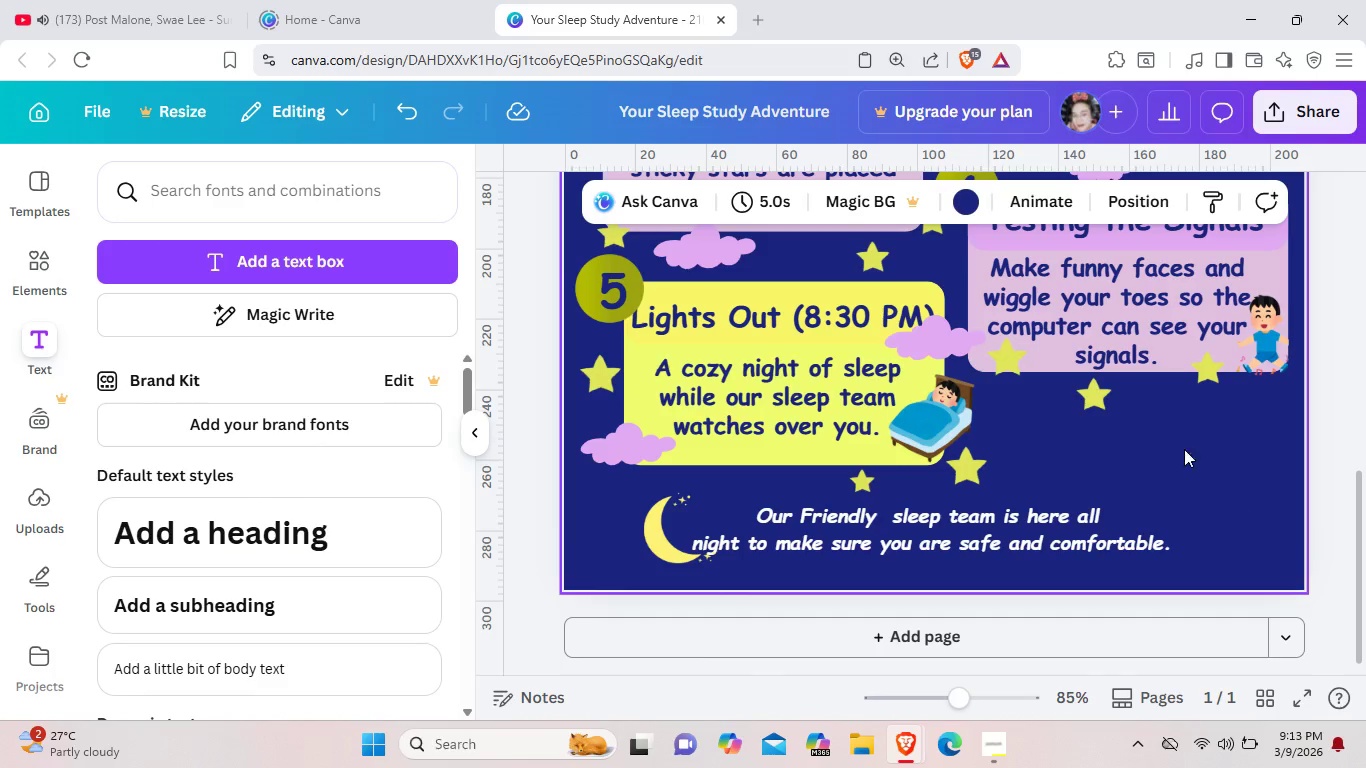 
scroll: coordinate [1047, 445], scroll_direction: up, amount: 1.0
 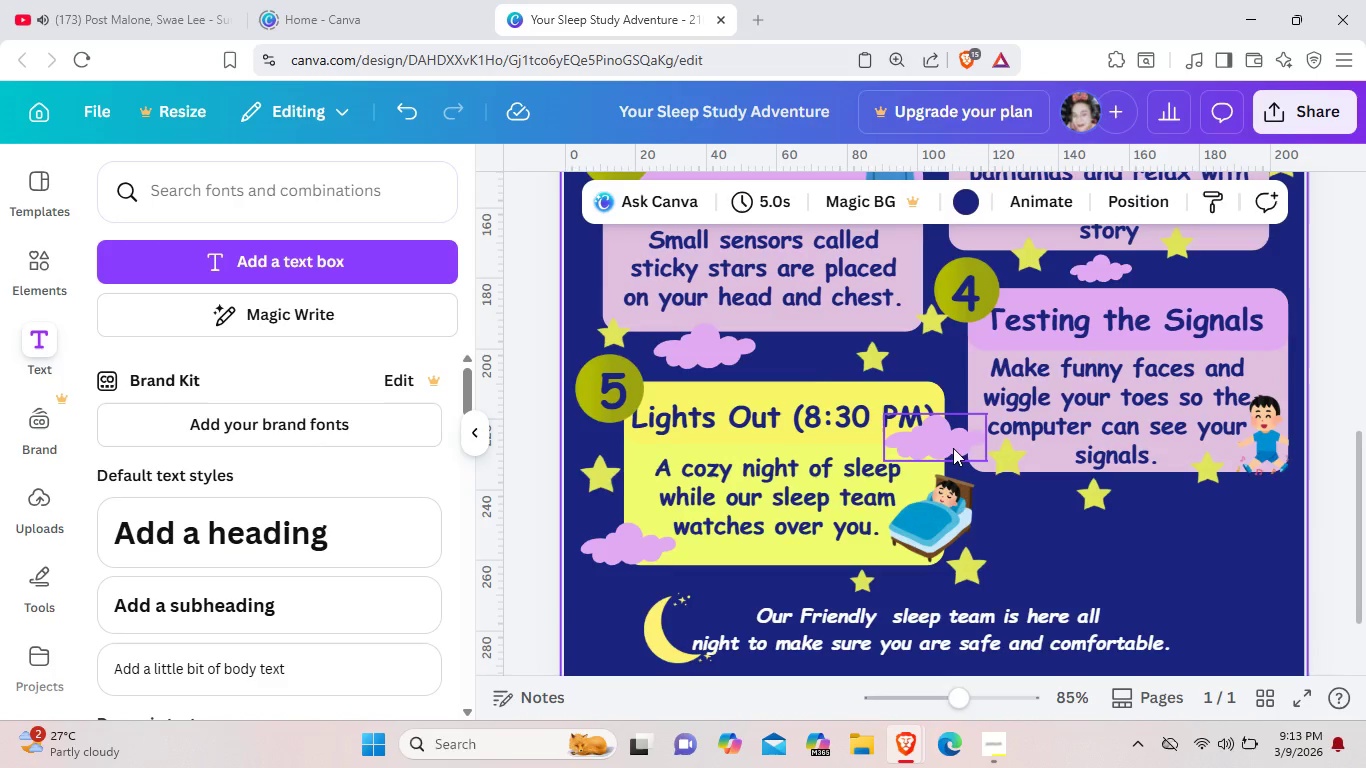 
left_click_drag(start_coordinate=[952, 448], to_coordinate=[1180, 533])
 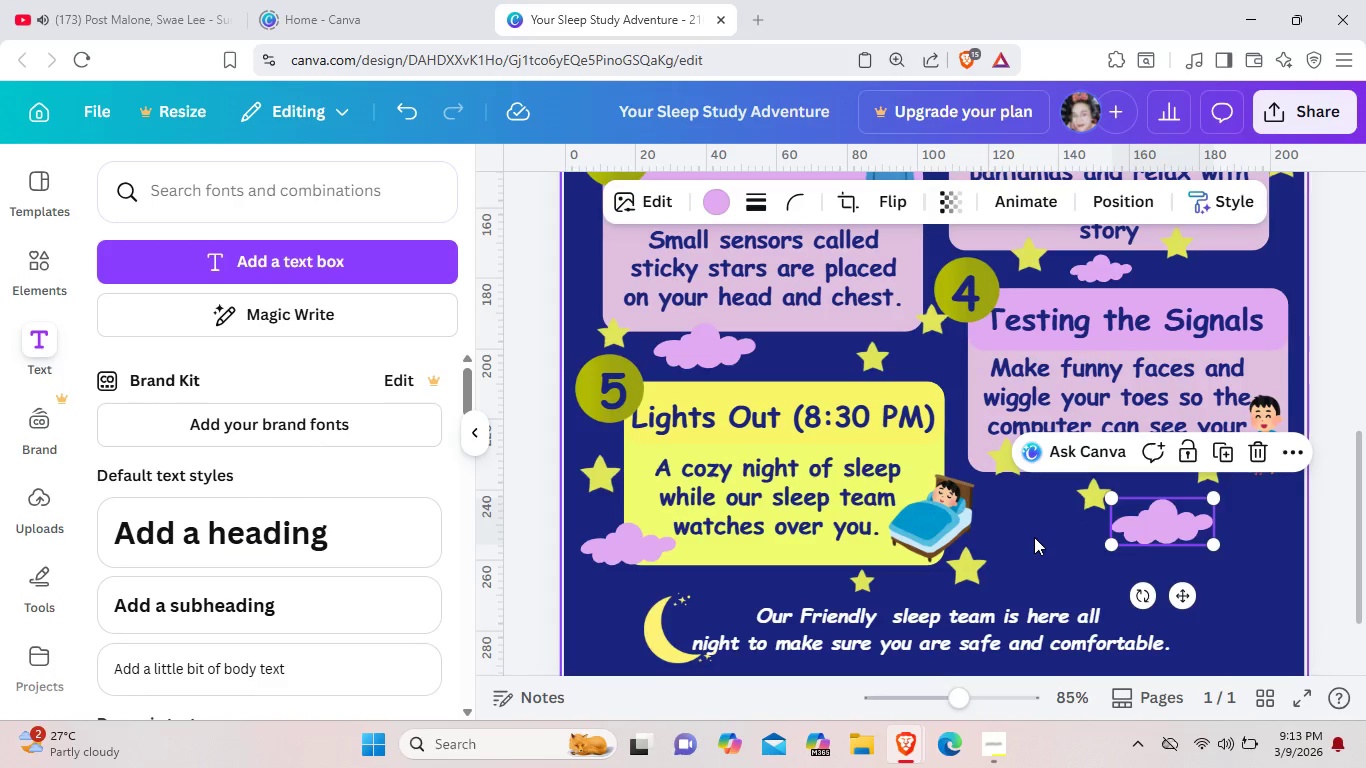 
left_click([1034, 537])
 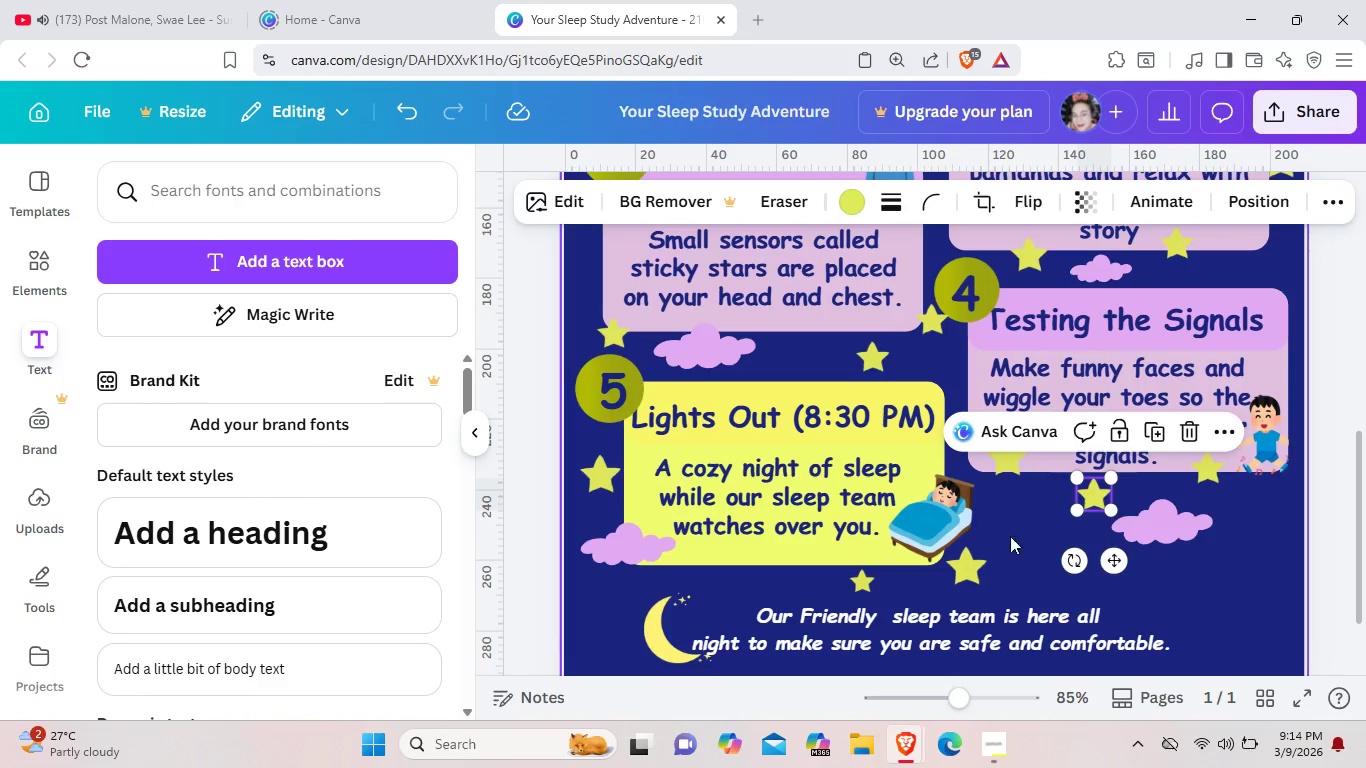 
left_click_drag(start_coordinate=[973, 557], to_coordinate=[729, 578])
 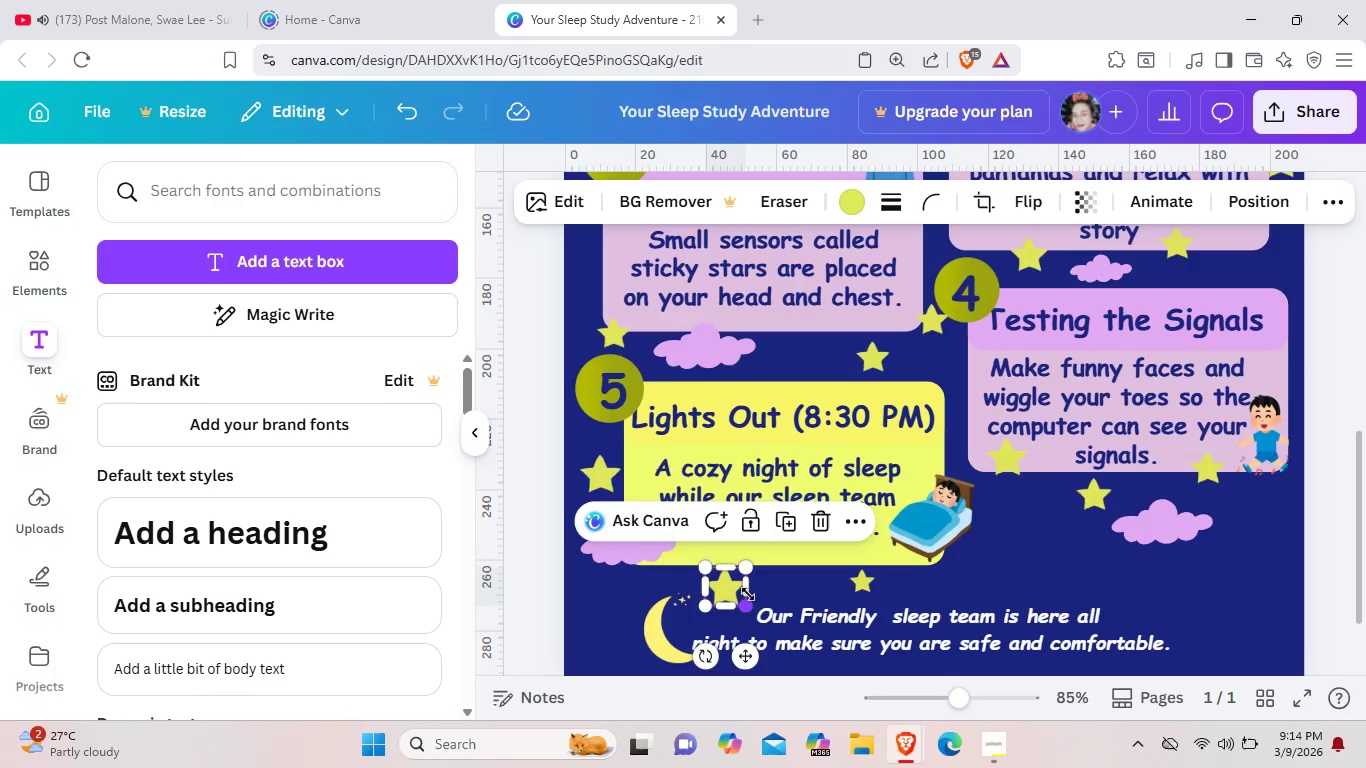 
left_click_drag(start_coordinate=[750, 603], to_coordinate=[744, 587])
 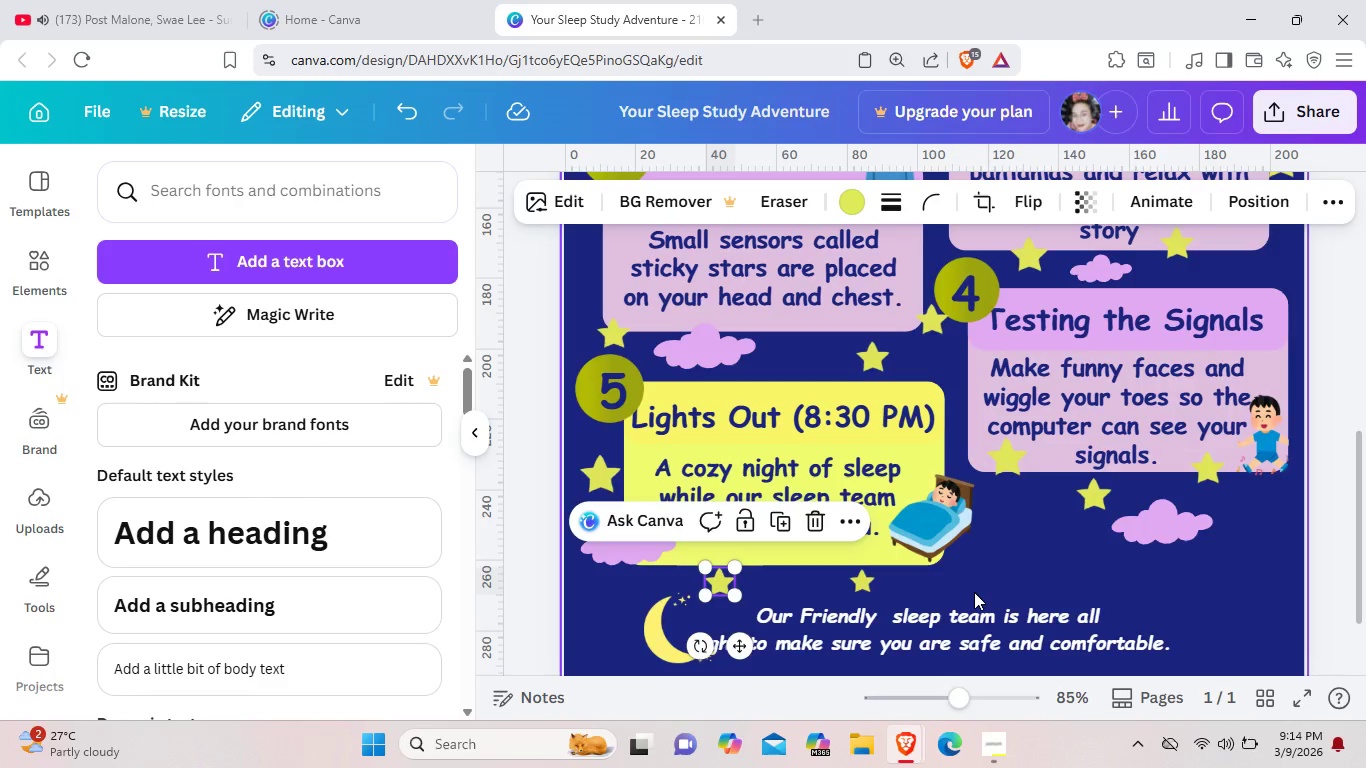 
key(Control+V)
 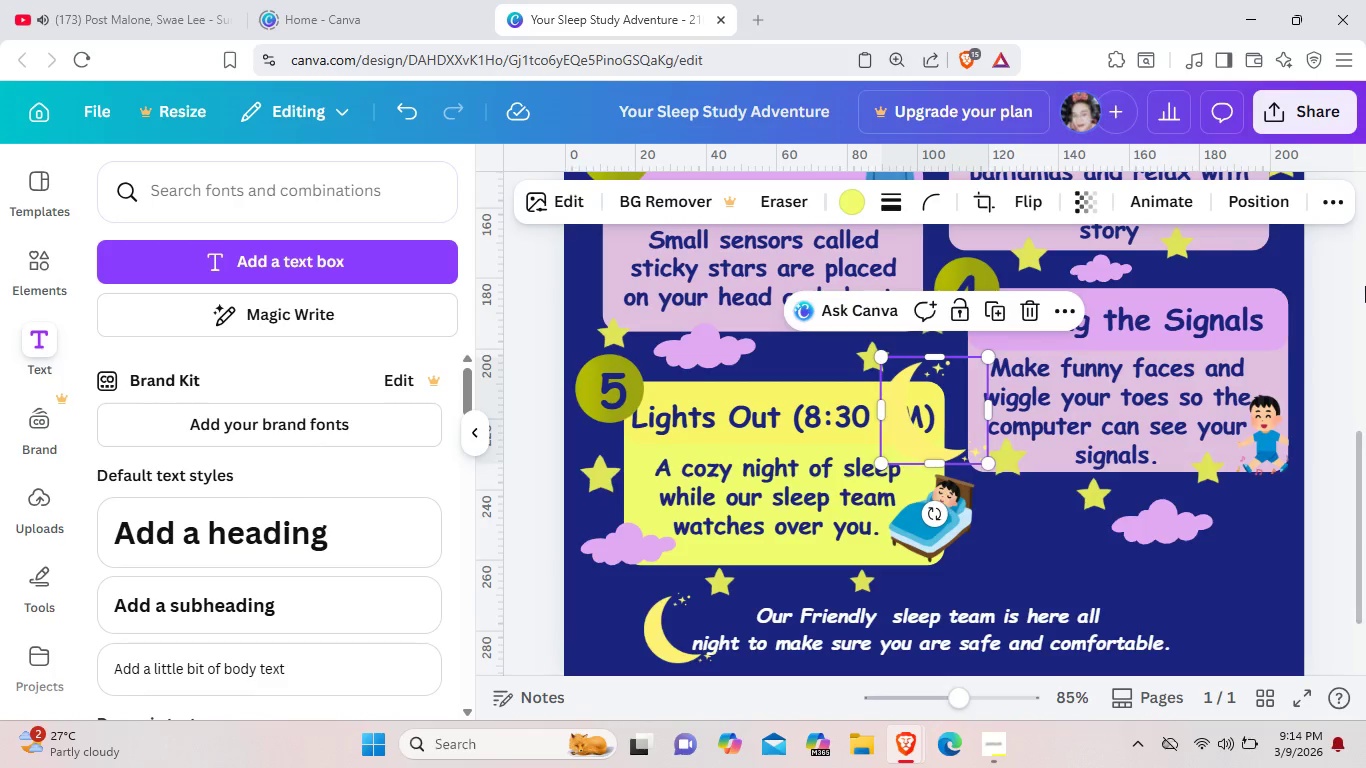 
key(Backspace)
 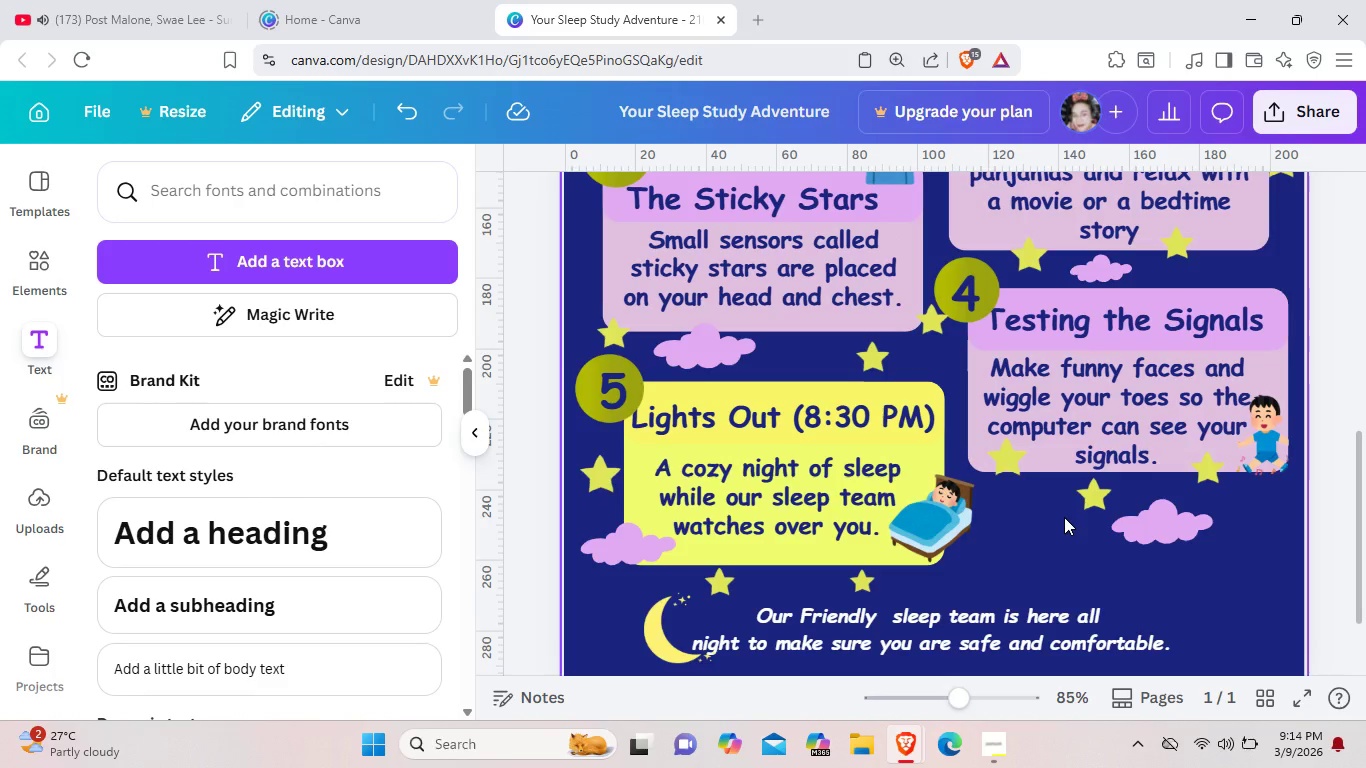 
left_click([1076, 506])
 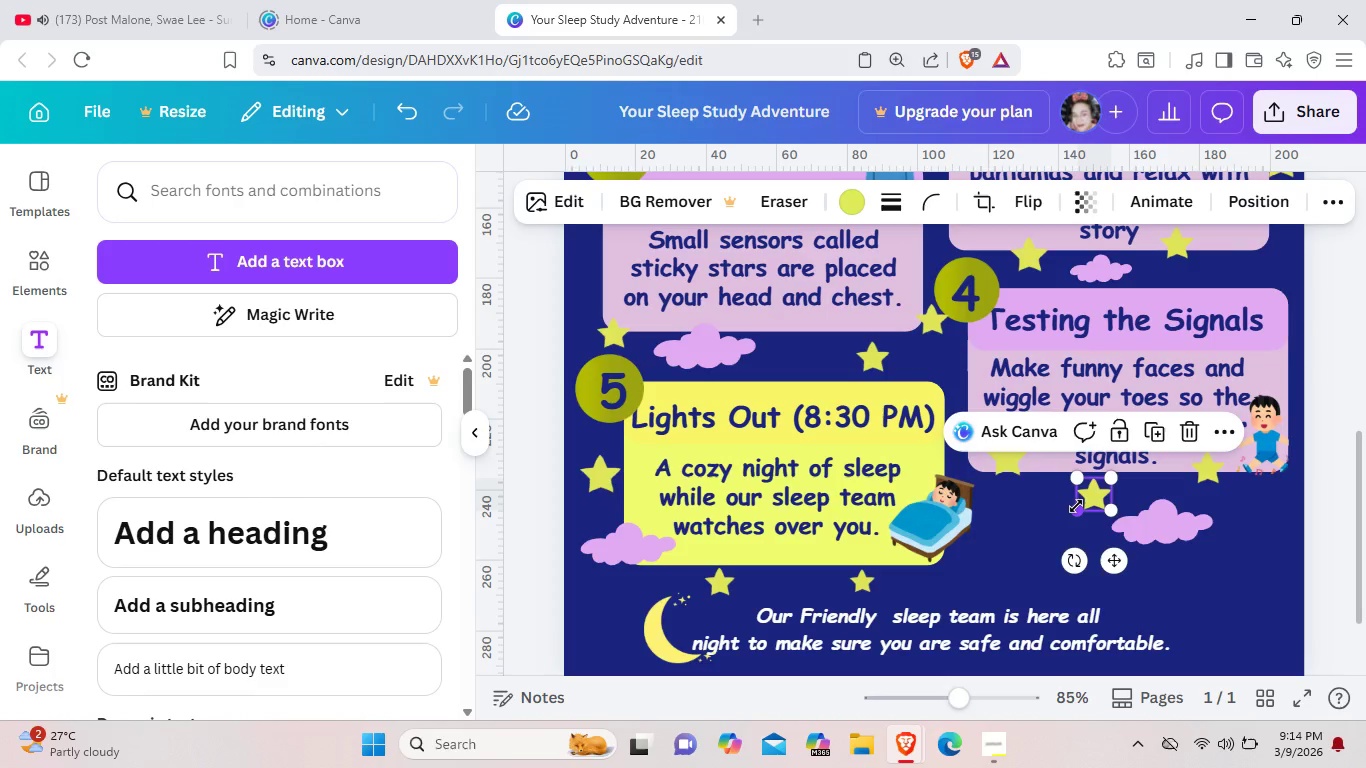 
key(Control+C)
 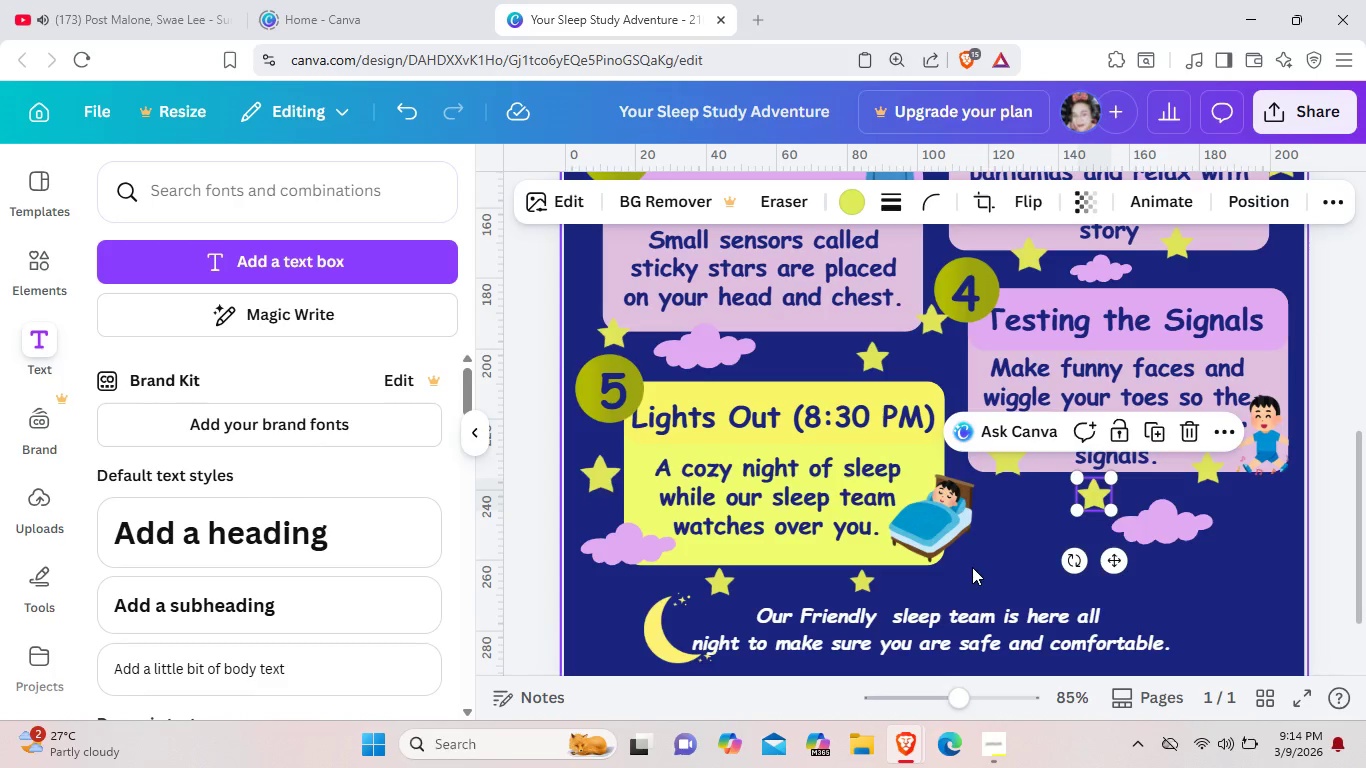 
left_click([972, 567])
 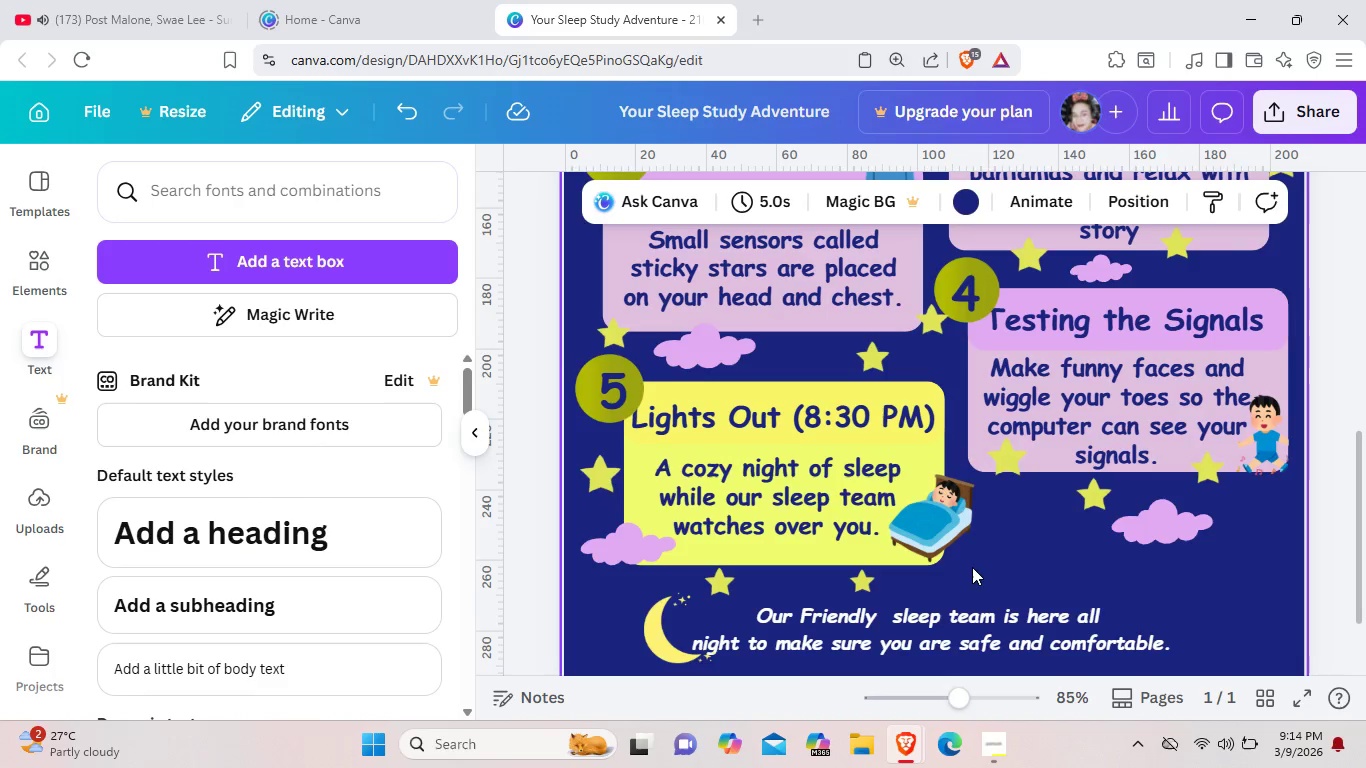 
key(Control+V)
 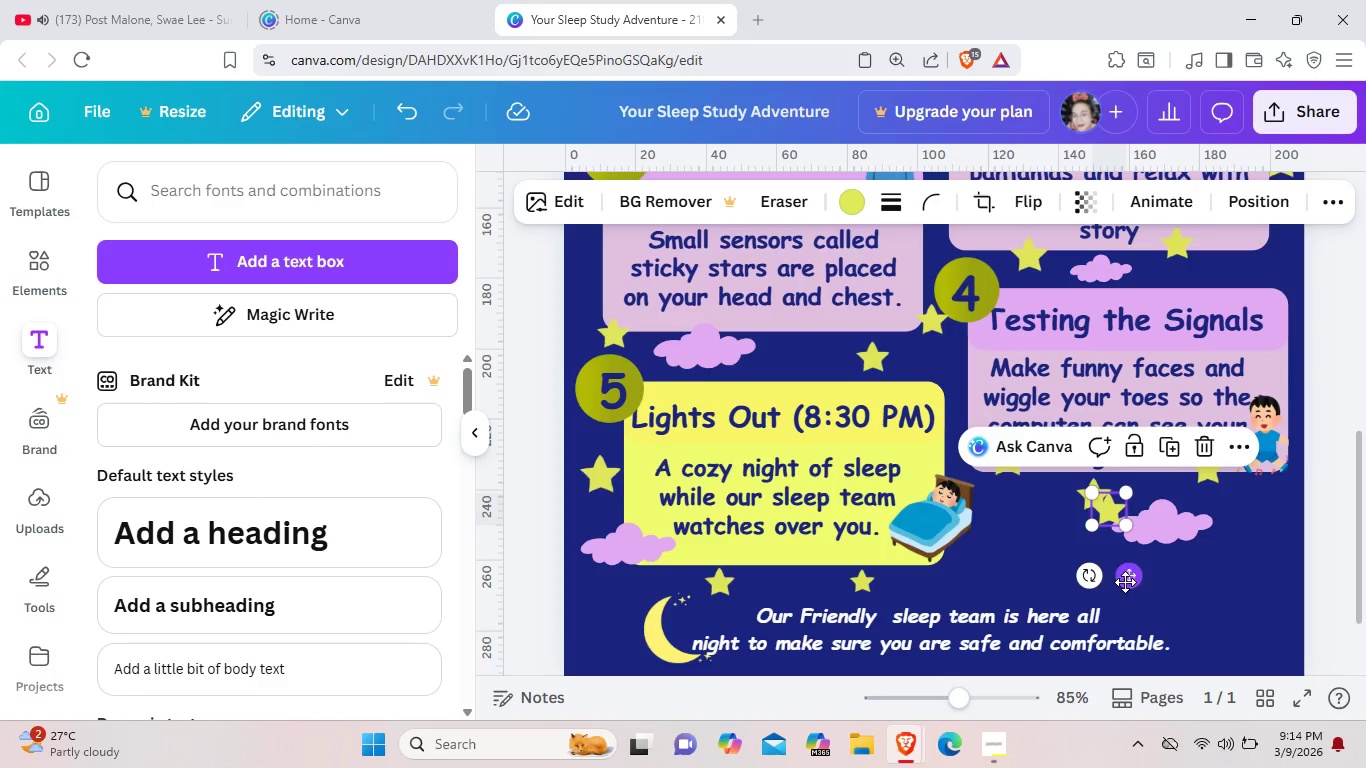 
left_click_drag(start_coordinate=[1125, 582], to_coordinate=[986, 634])
 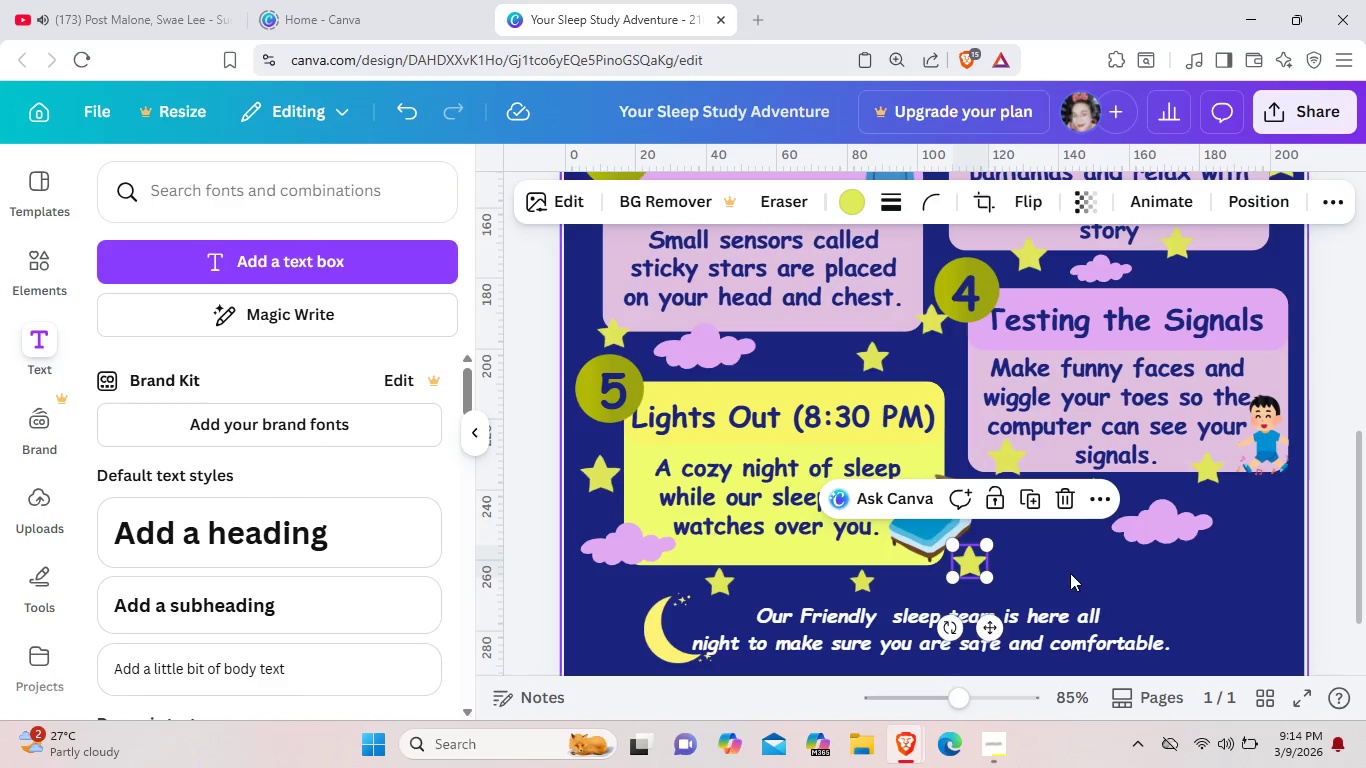 
key(Control+V)
 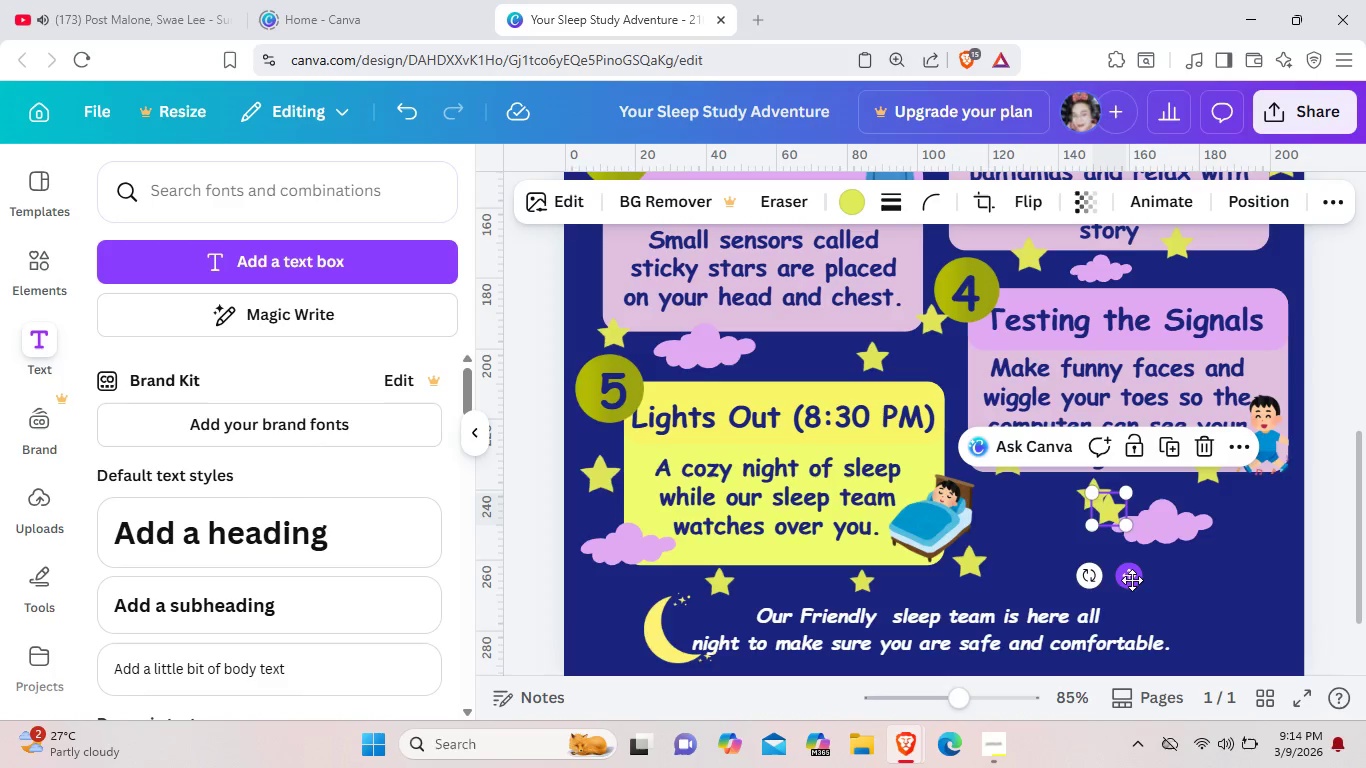 
left_click_drag(start_coordinate=[1132, 580], to_coordinate=[1076, 633])
 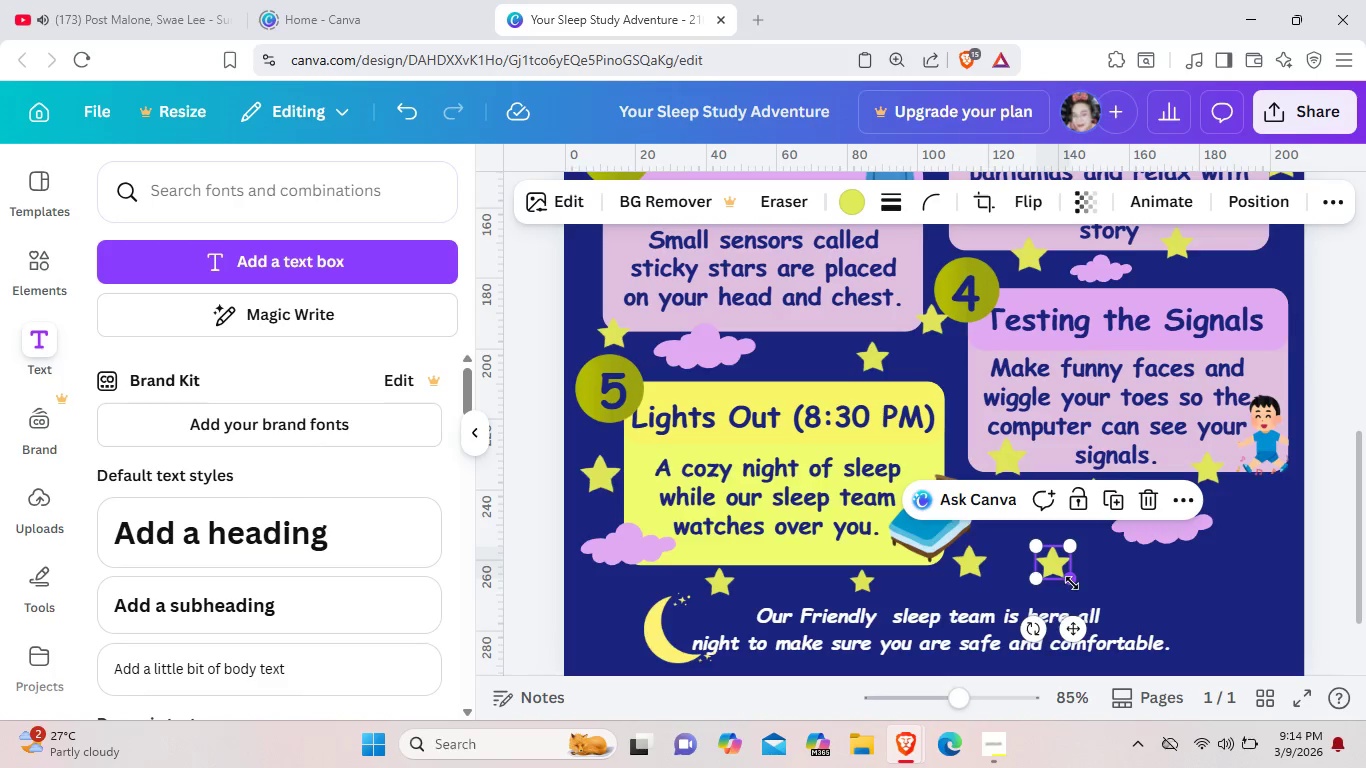 
left_click_drag(start_coordinate=[1072, 583], to_coordinate=[1067, 572])
 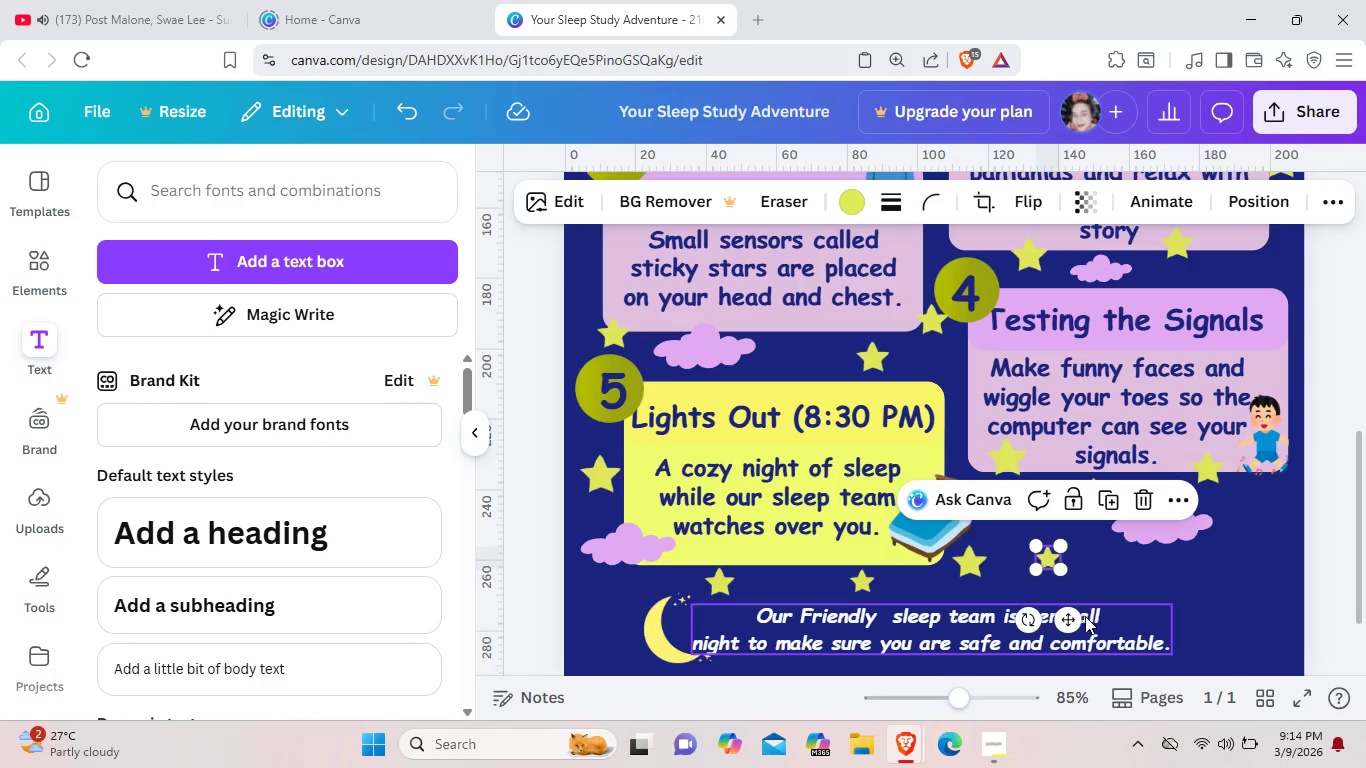 
left_click_drag(start_coordinate=[1081, 617], to_coordinate=[1088, 616])
 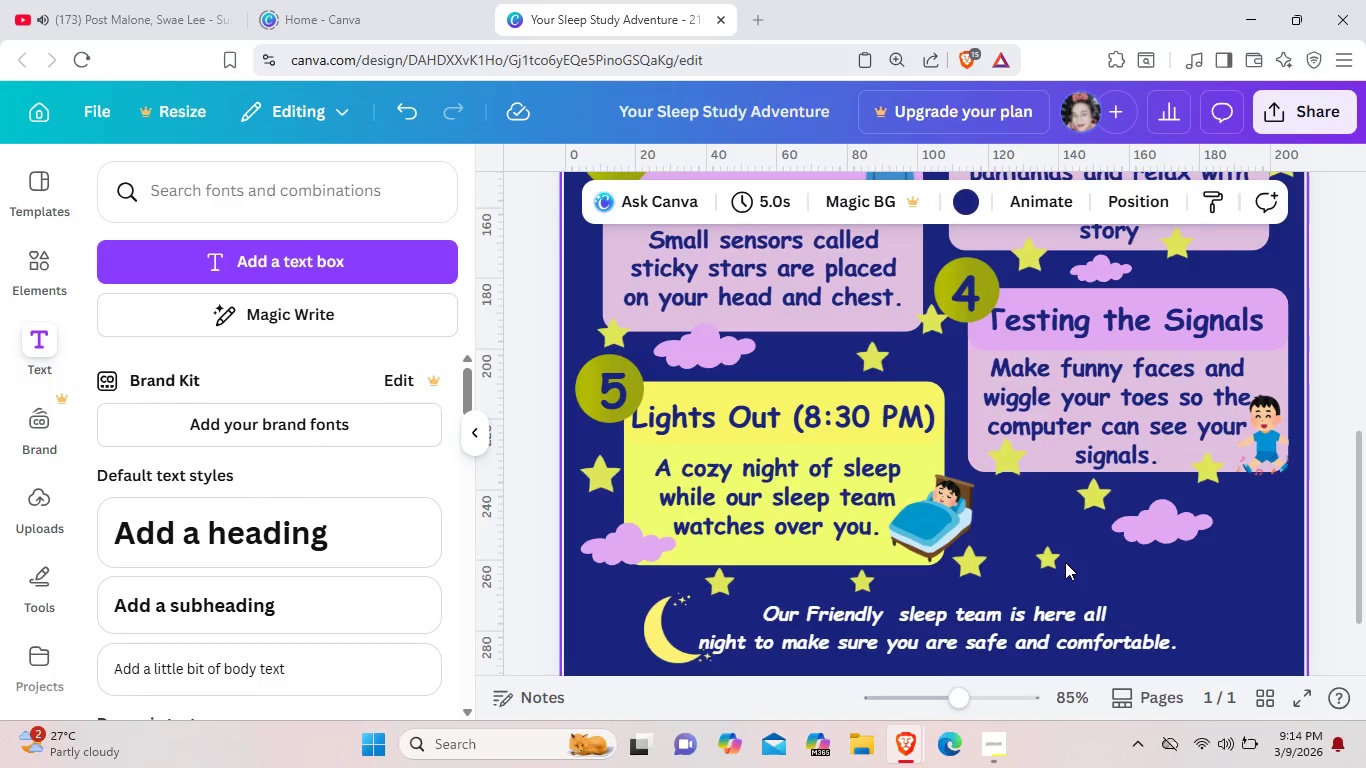 
left_click_drag(start_coordinate=[1053, 559], to_coordinate=[1247, 552])
 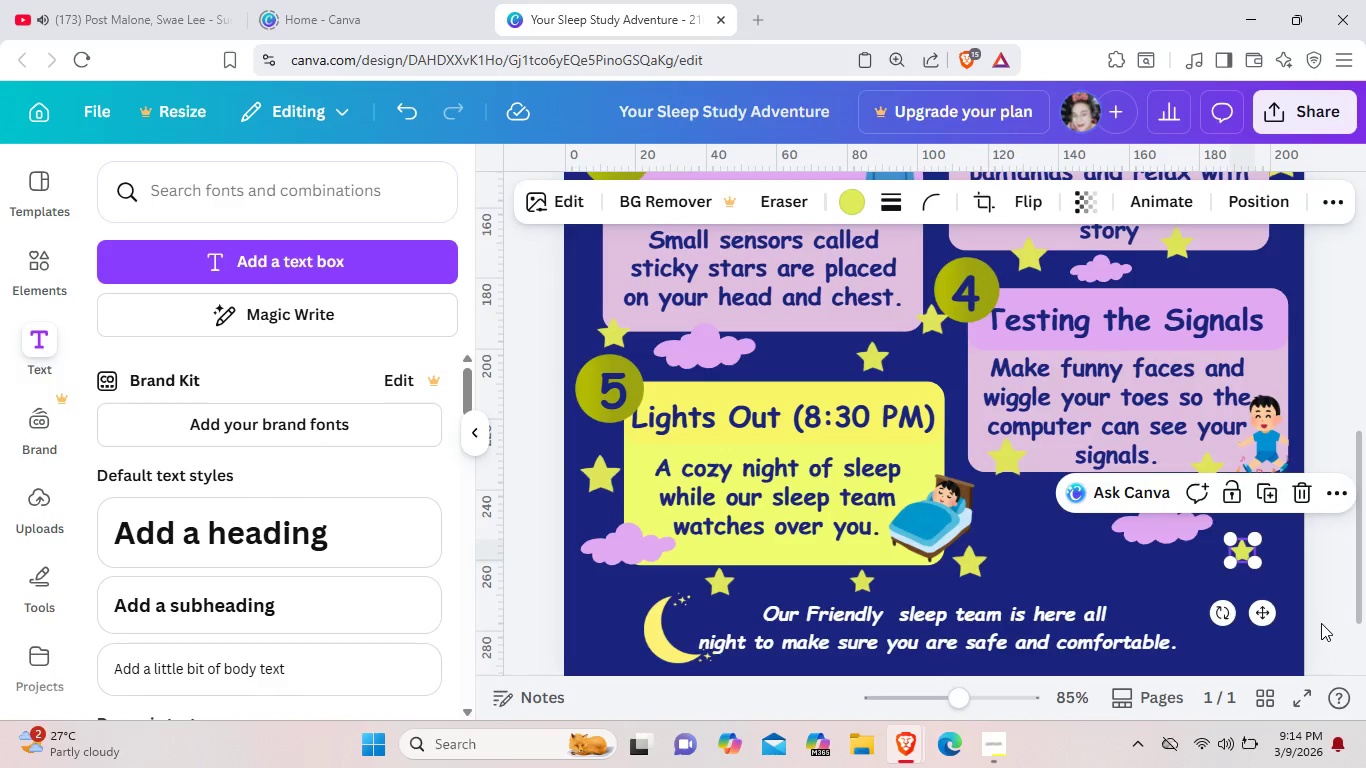 
left_click([1321, 623])
 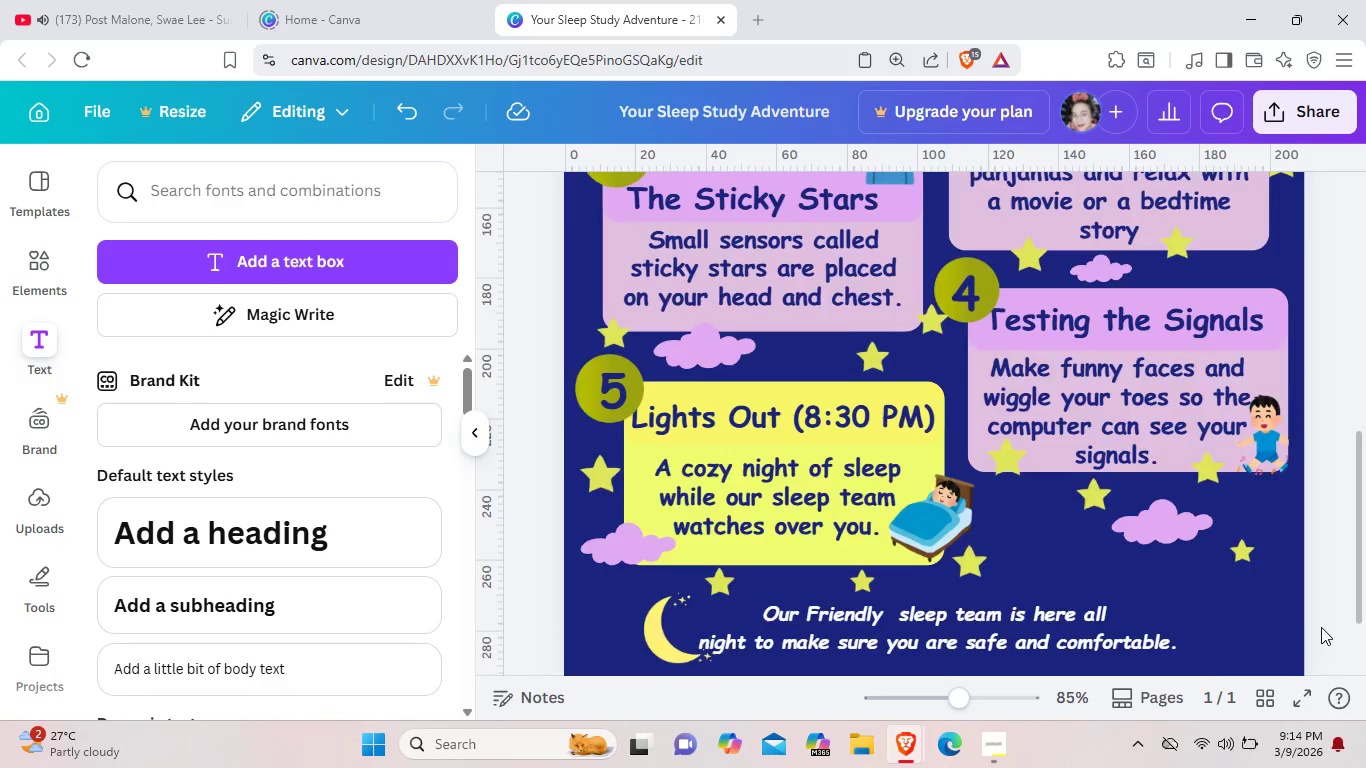 
scroll: coordinate [1321, 627], scroll_direction: up, amount: 2.0
 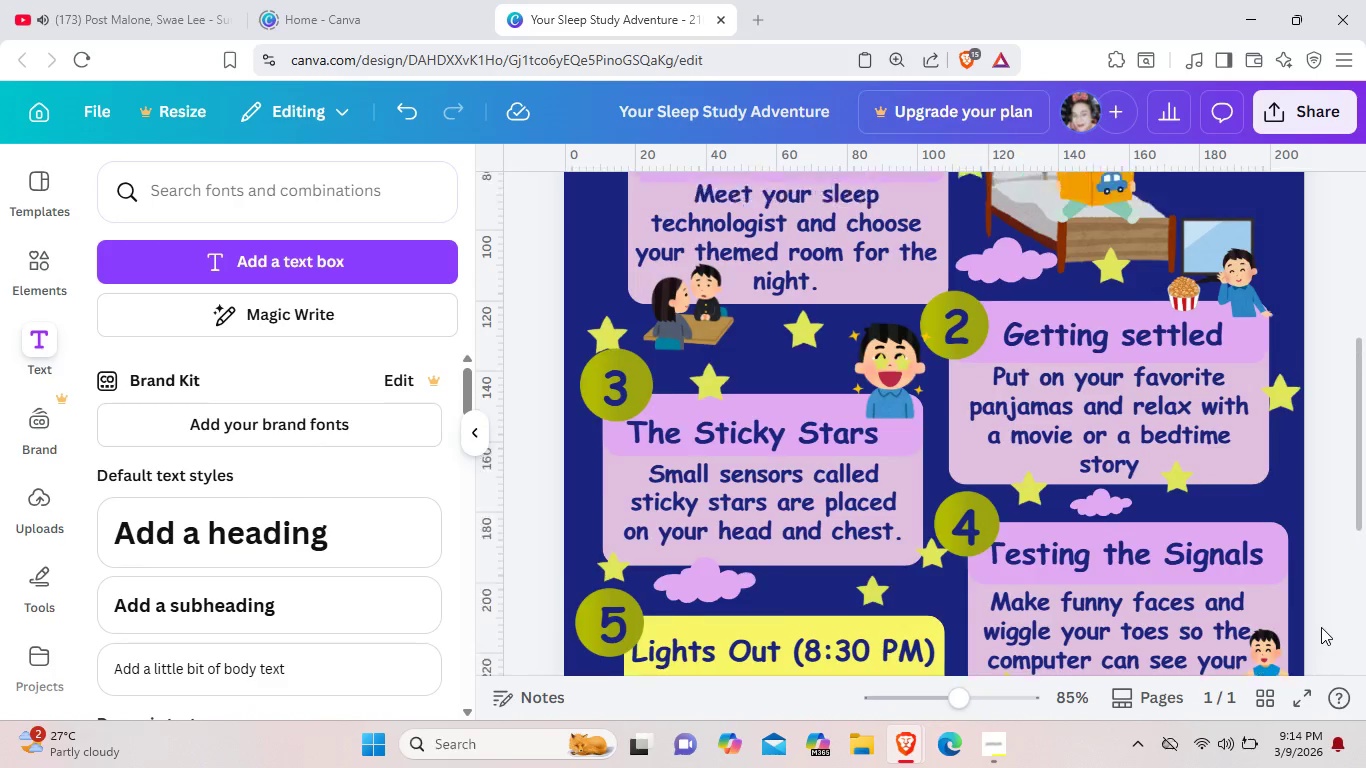 
scroll: coordinate [1321, 627], scroll_direction: down, amount: 3.0
 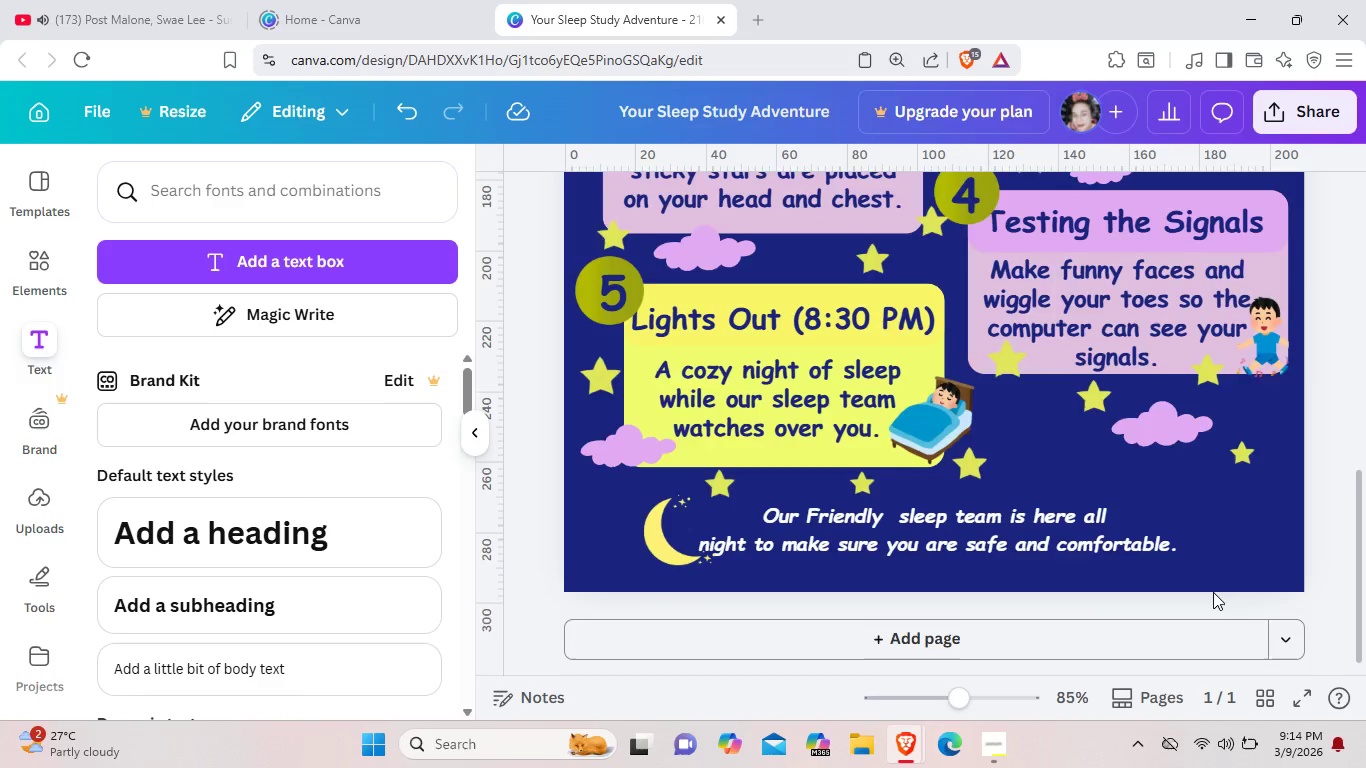 
scroll: coordinate [849, 593], scroll_direction: up, amount: 5.0
 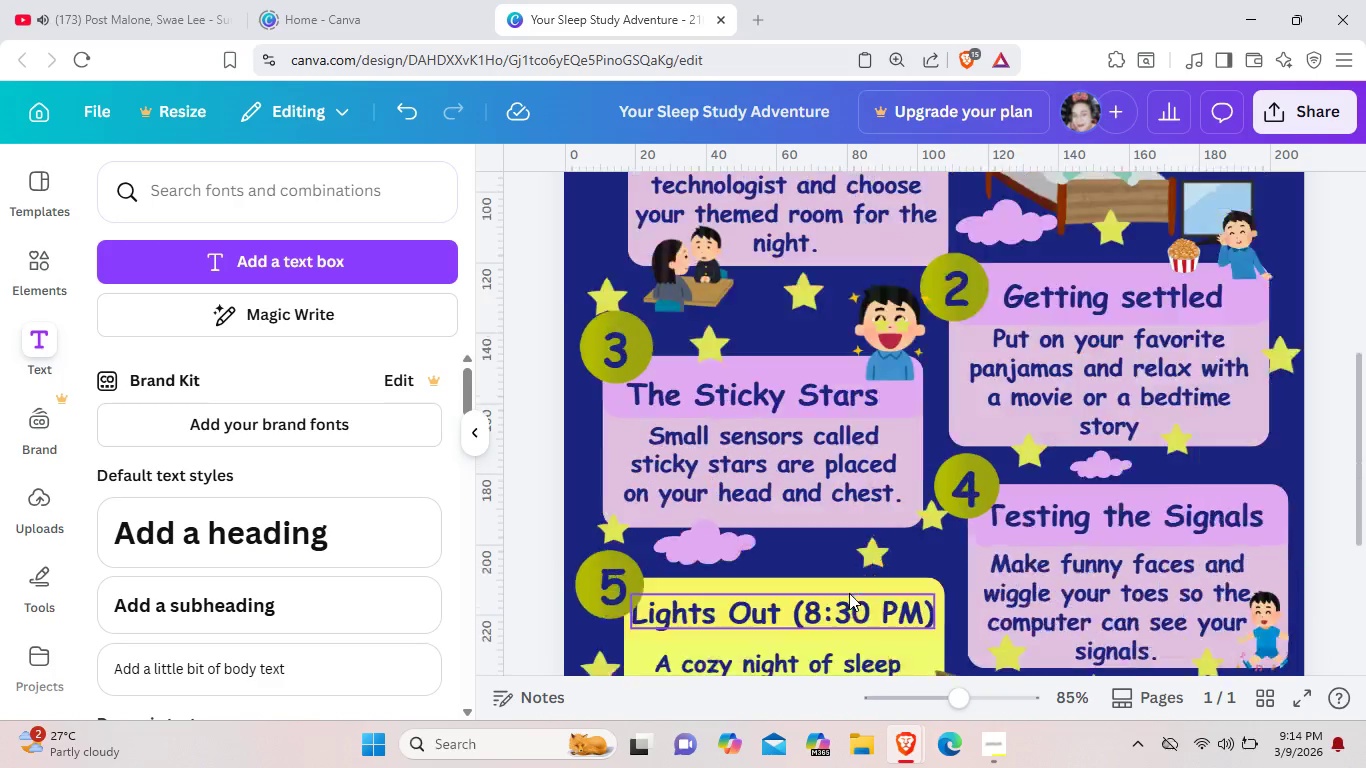 
scroll: coordinate [849, 593], scroll_direction: down, amount: 4.0
 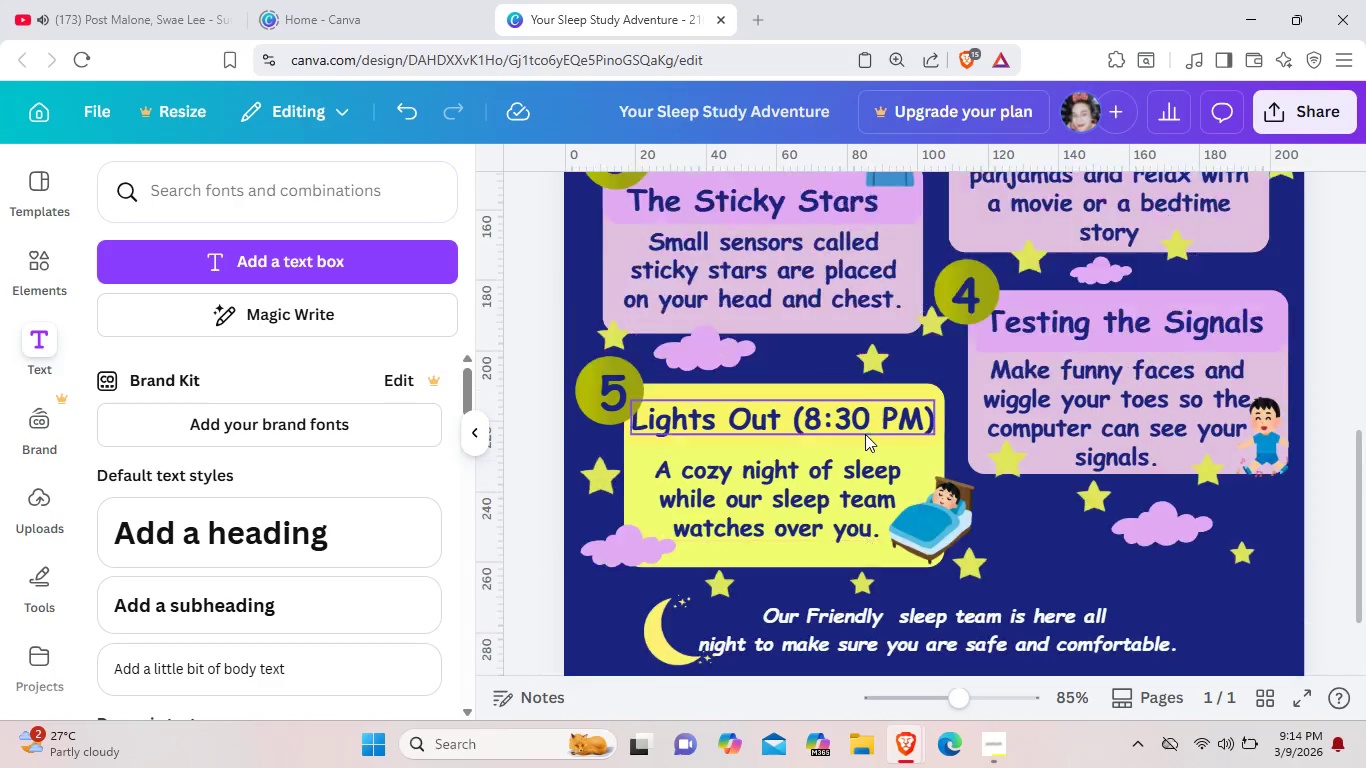 
scroll: coordinate [865, 434], scroll_direction: up, amount: 1.0
 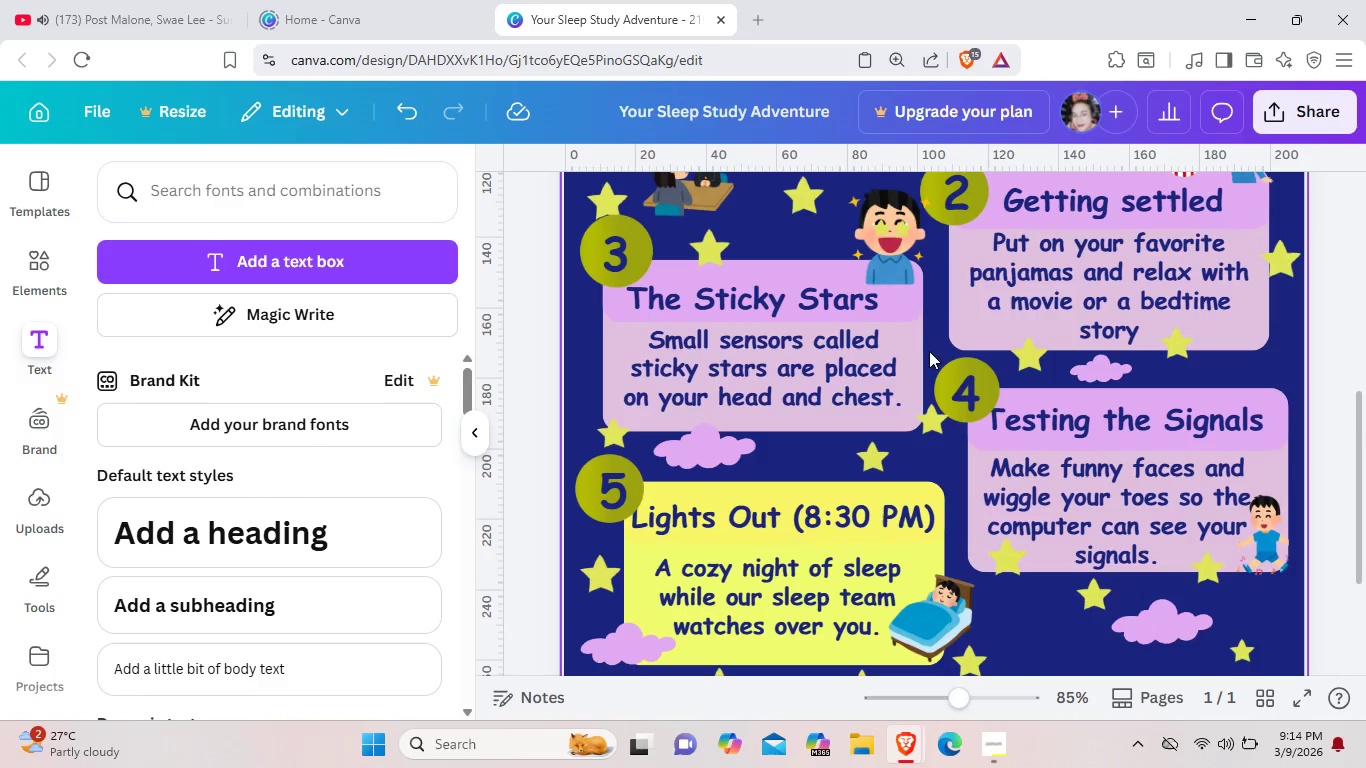 
left_click_drag(start_coordinate=[928, 347], to_coordinate=[1270, 653])
 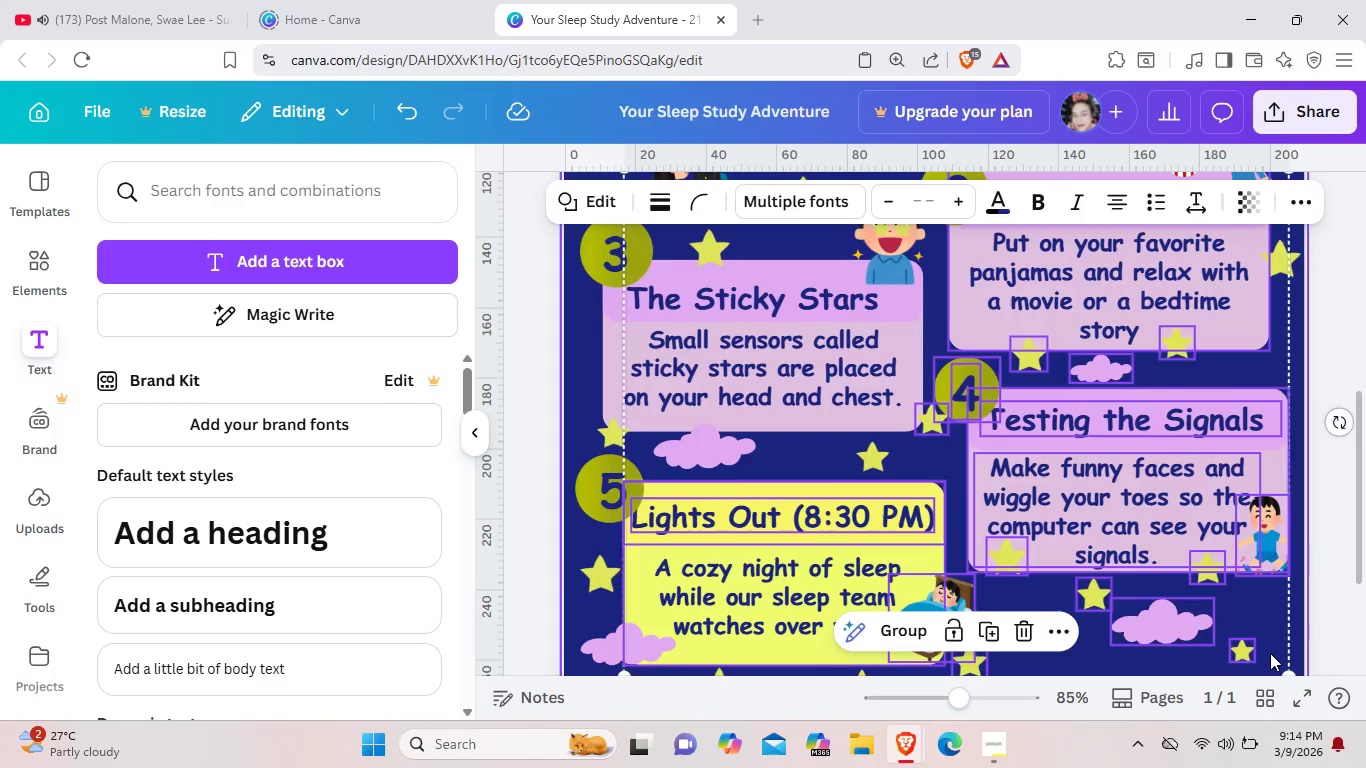 
key(ArrowDown)
 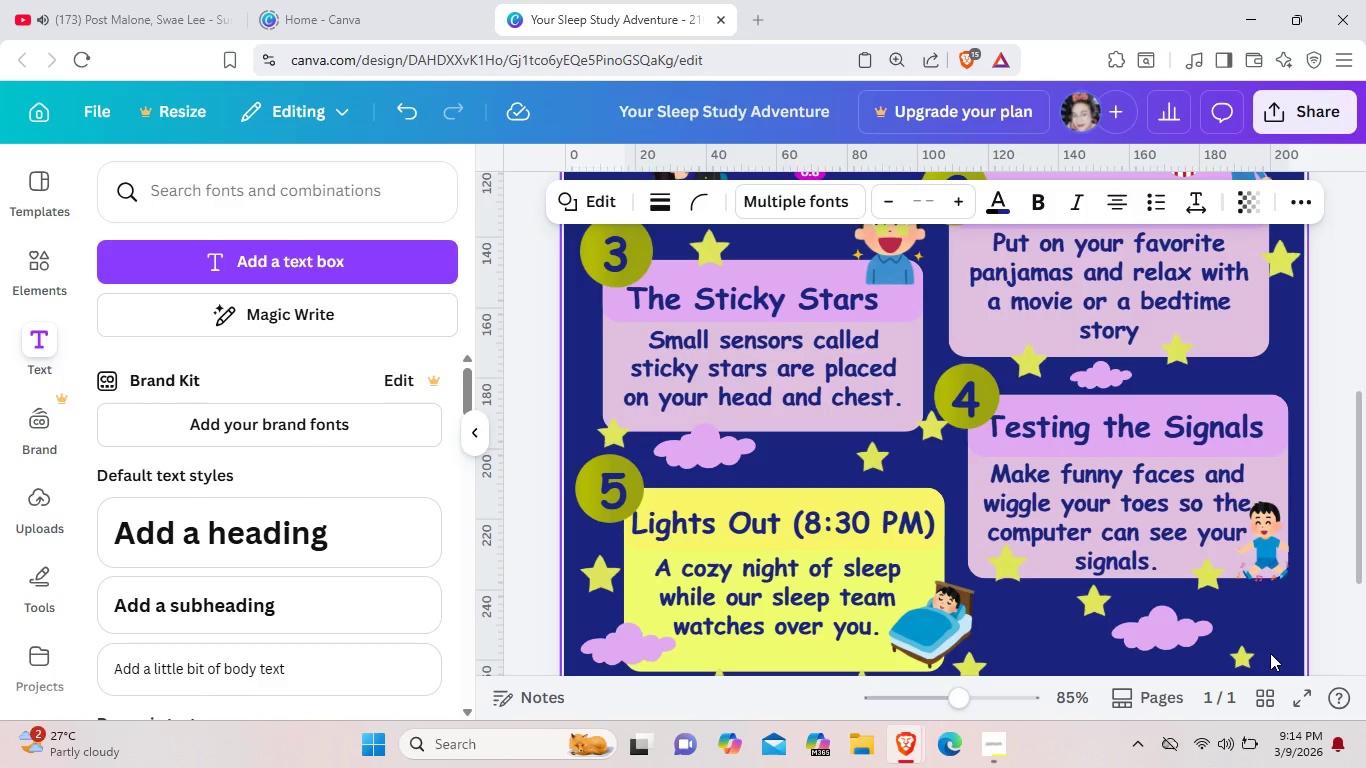 
key(ArrowDown)
 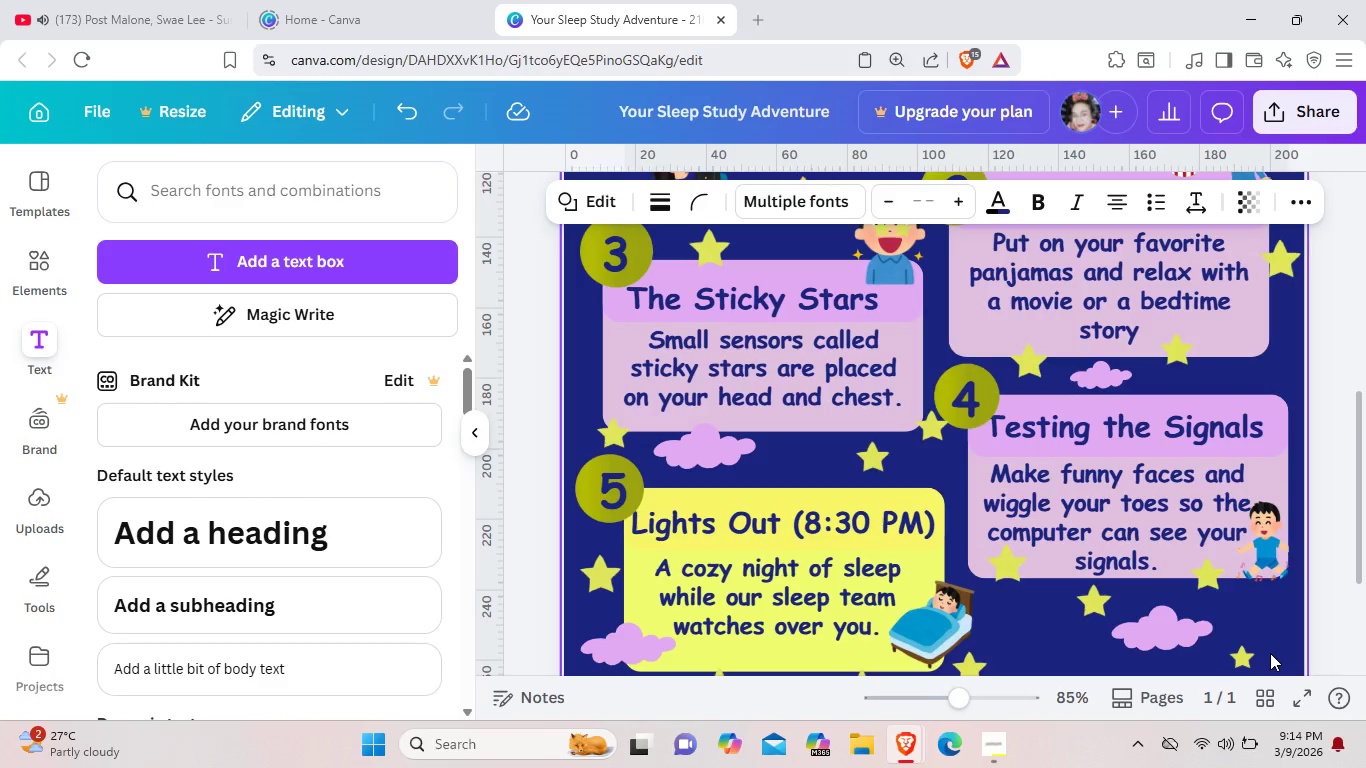 
key(ArrowDown)
 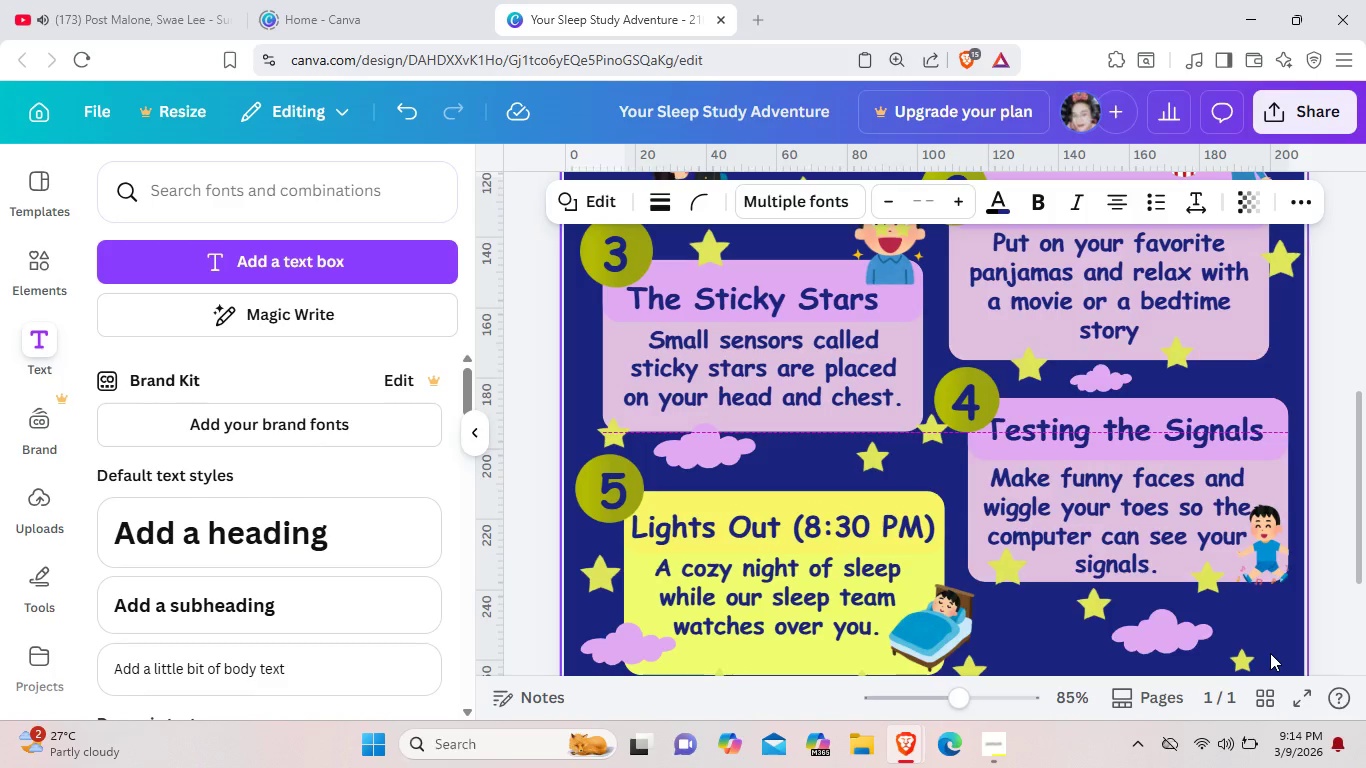 
key(ArrowDown)
 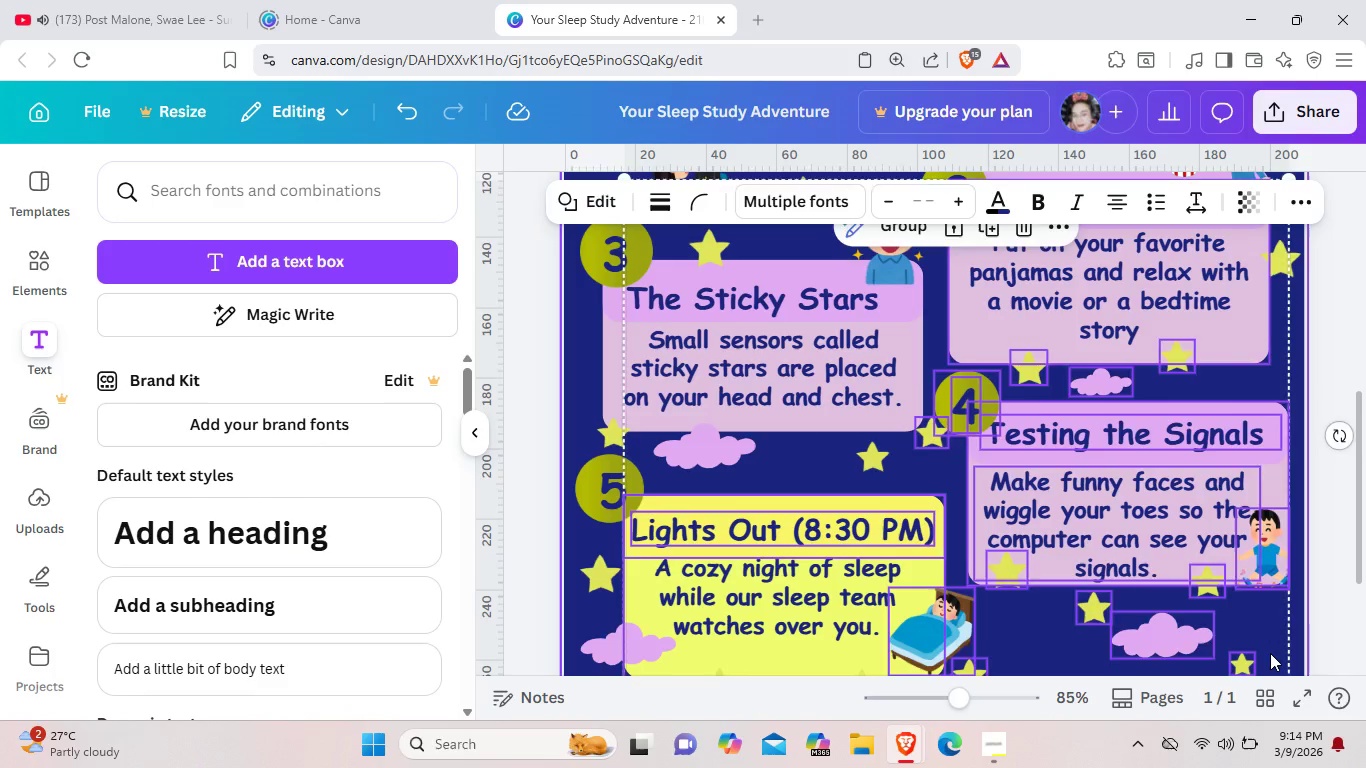 
key(ArrowDown)
 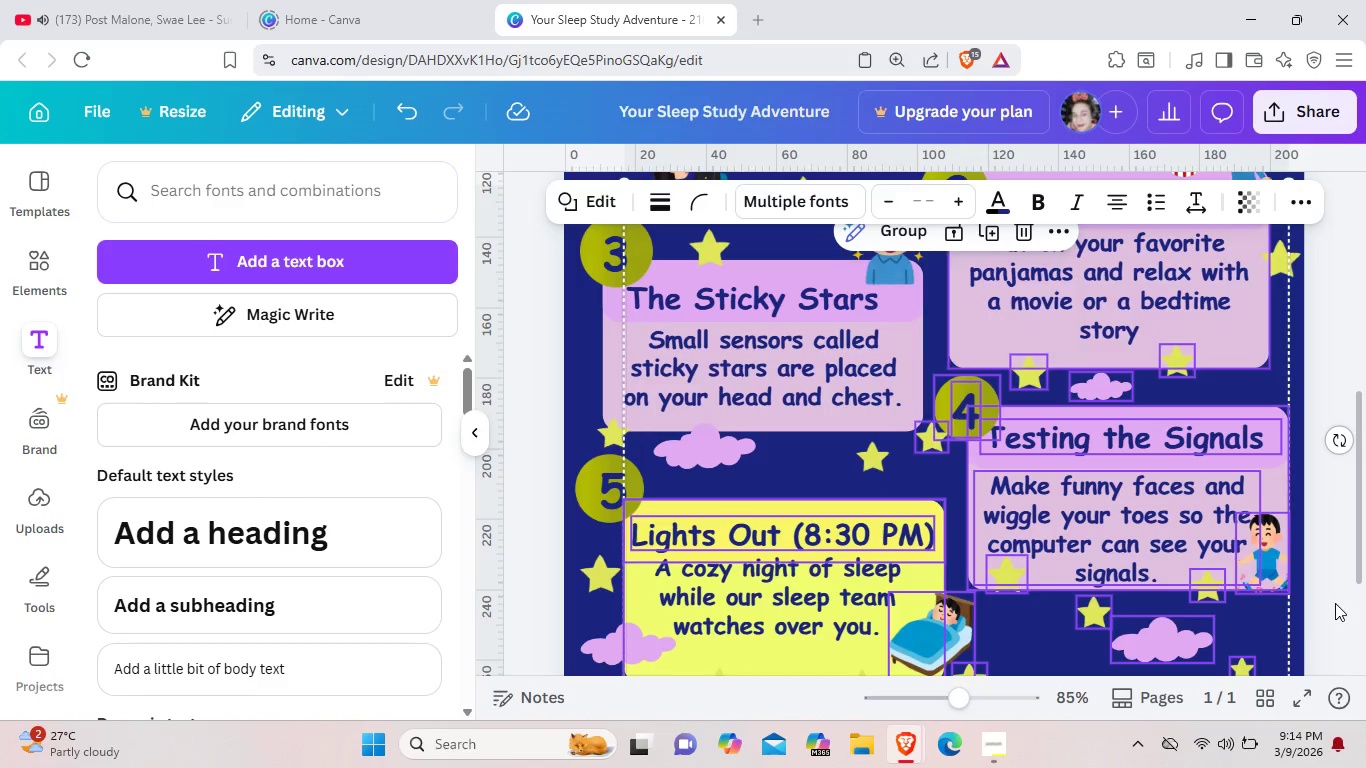 
left_click([1227, 372])
 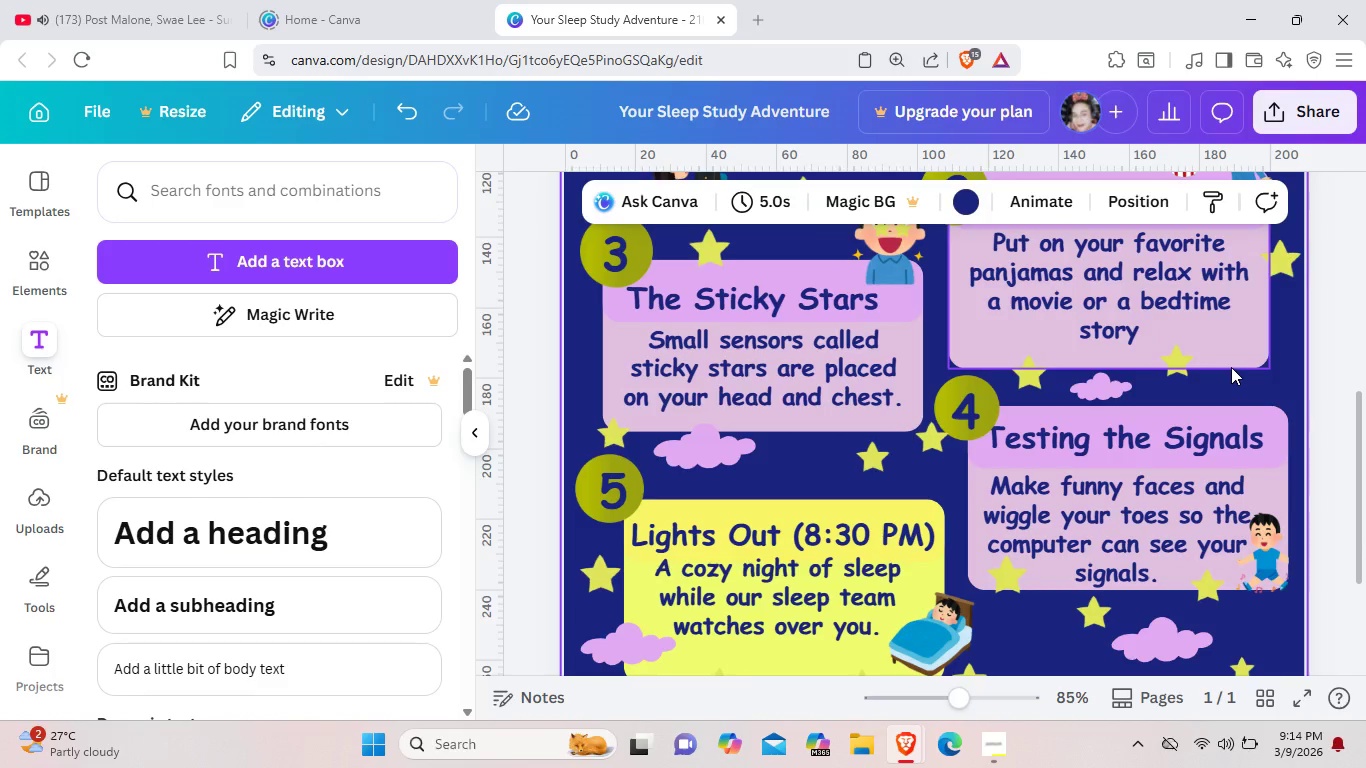 
left_click([1231, 367])
 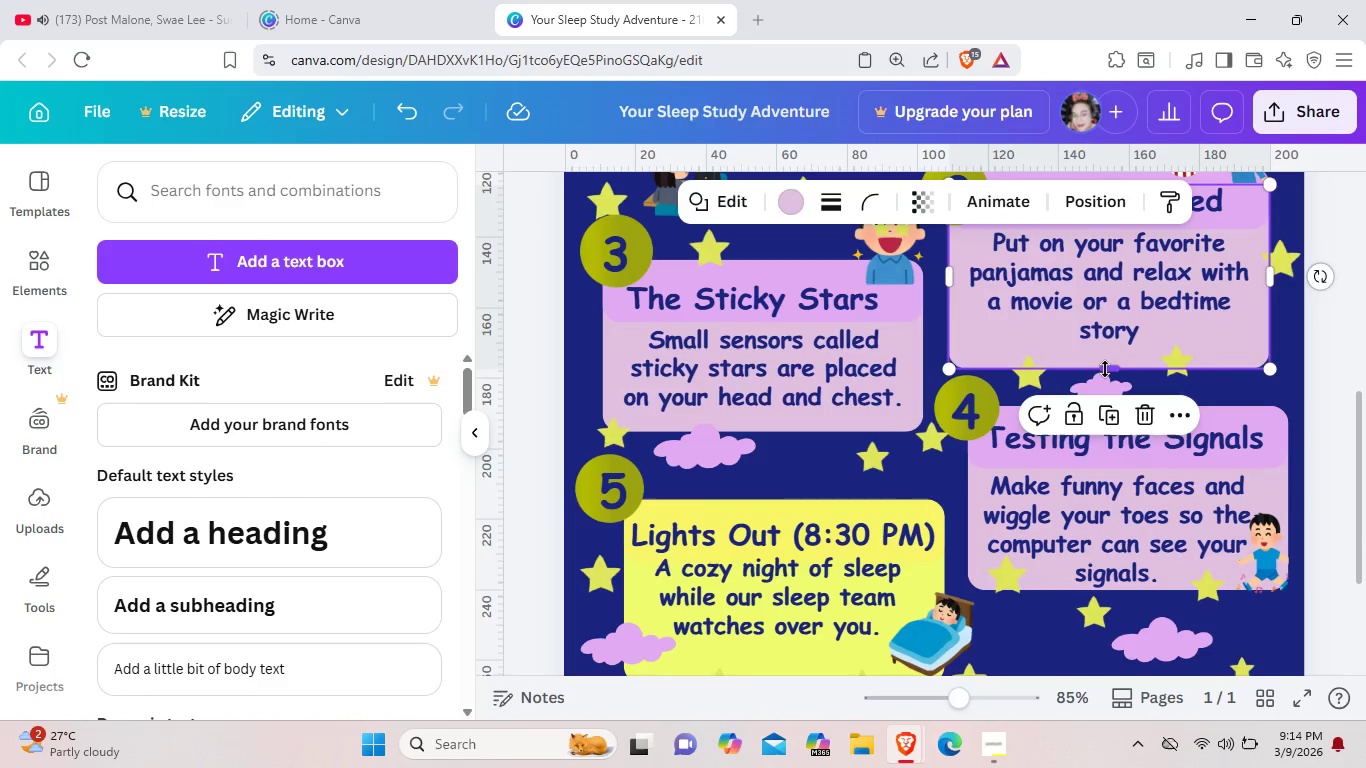 
left_click_drag(start_coordinate=[1105, 369], to_coordinate=[1107, 352])
 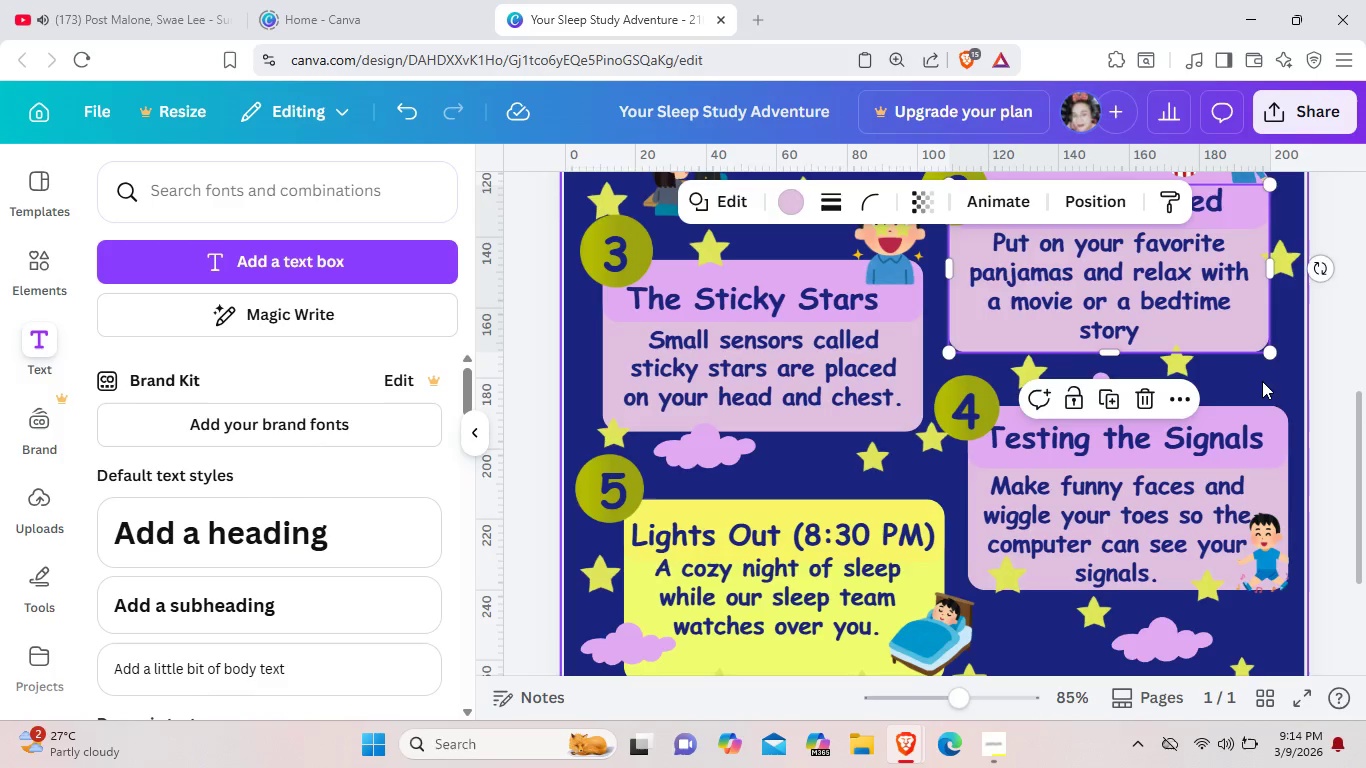 
left_click([1262, 381])
 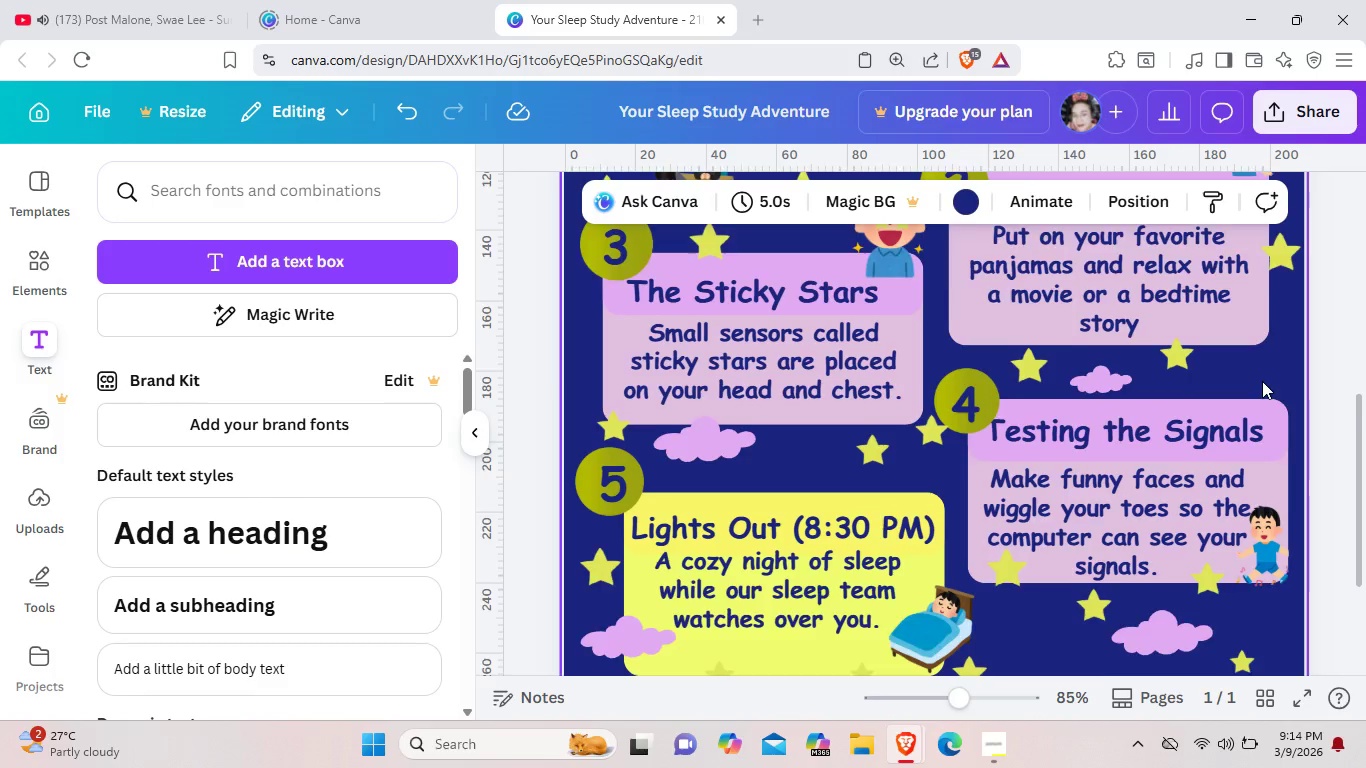 
scroll: coordinate [1262, 381], scroll_direction: down, amount: 1.0
 